 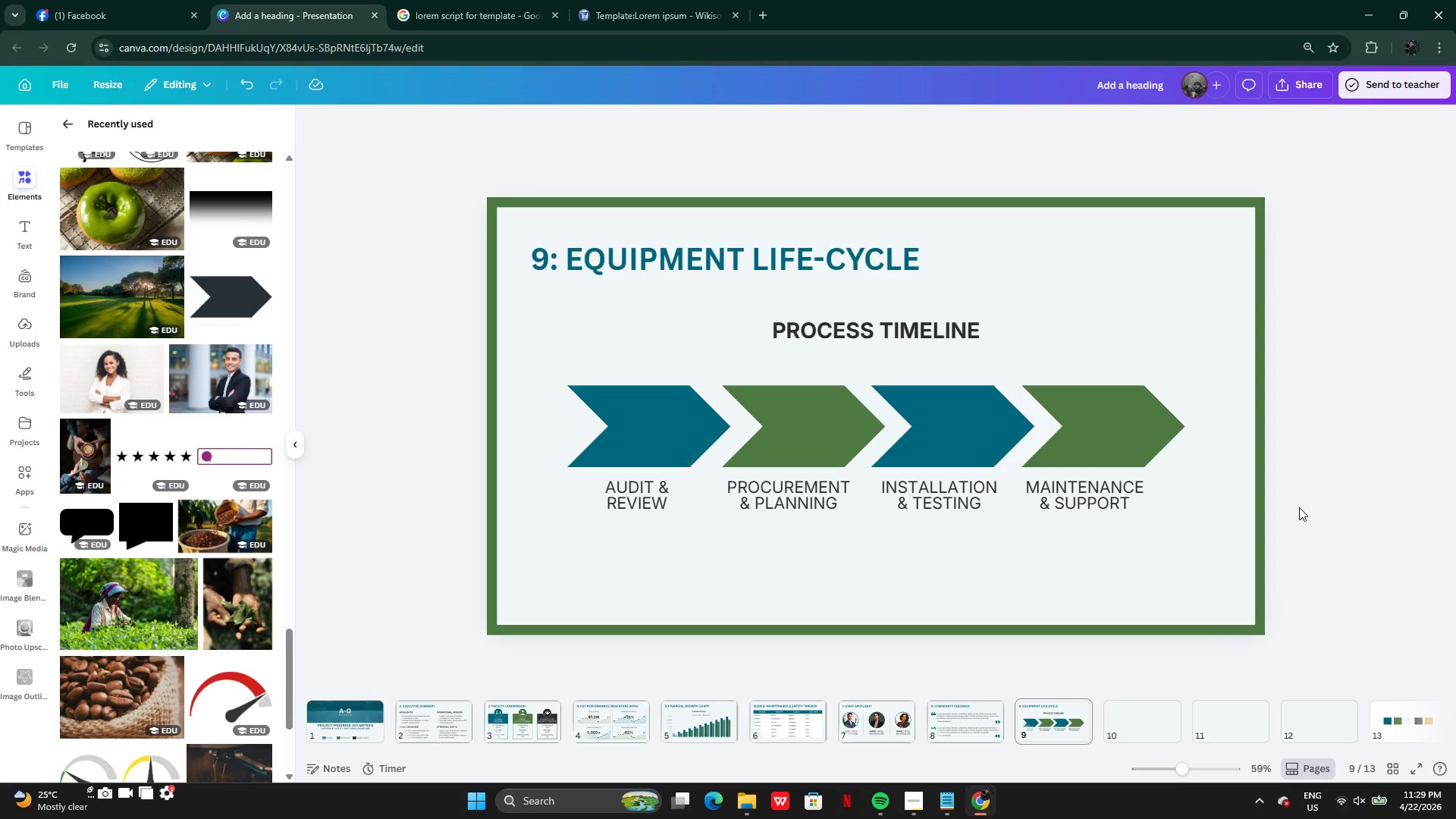 
left_click([77, 134])
 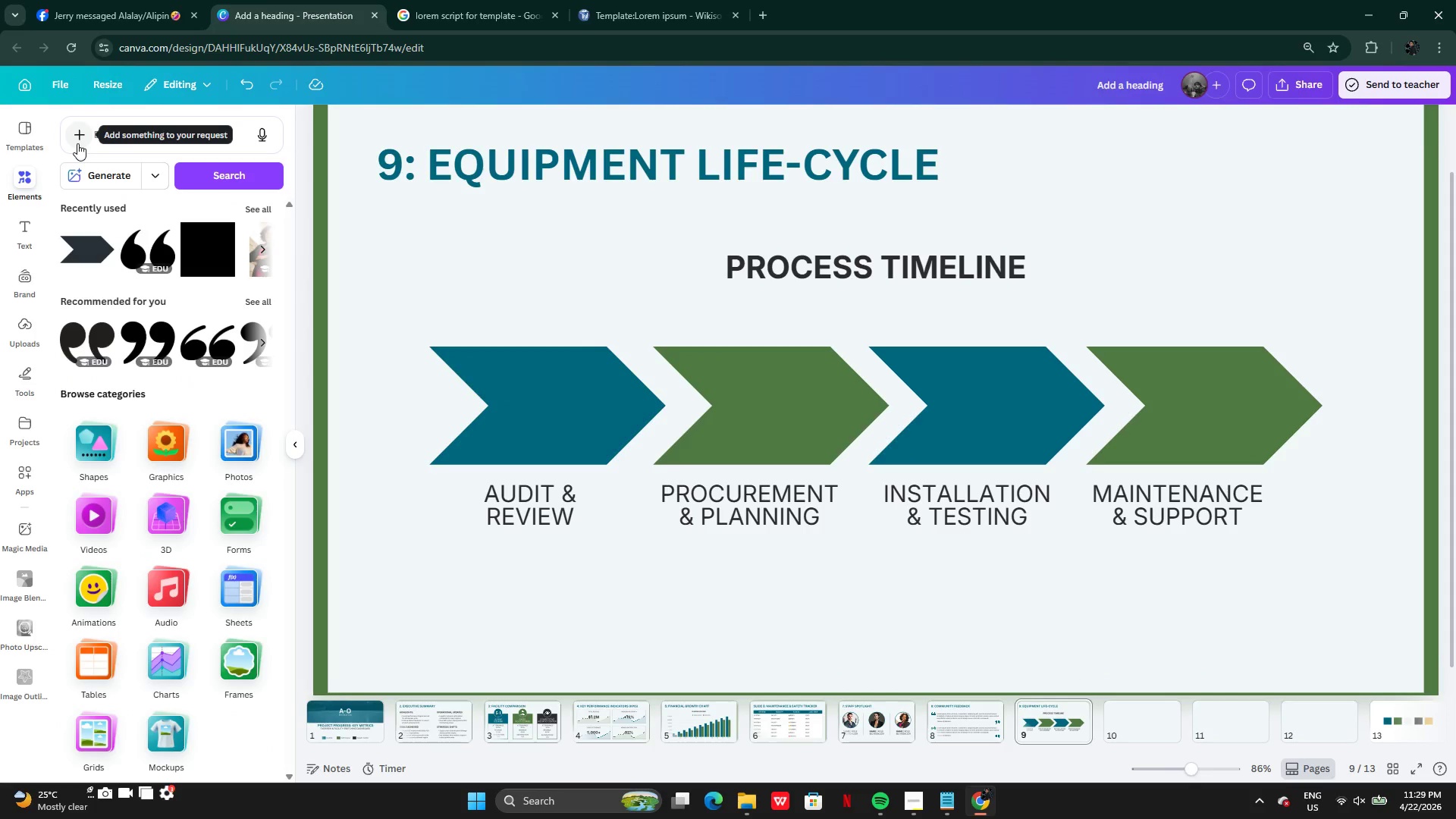 
left_click_drag(start_coordinate=[77, 143], to_coordinate=[143, 182])
 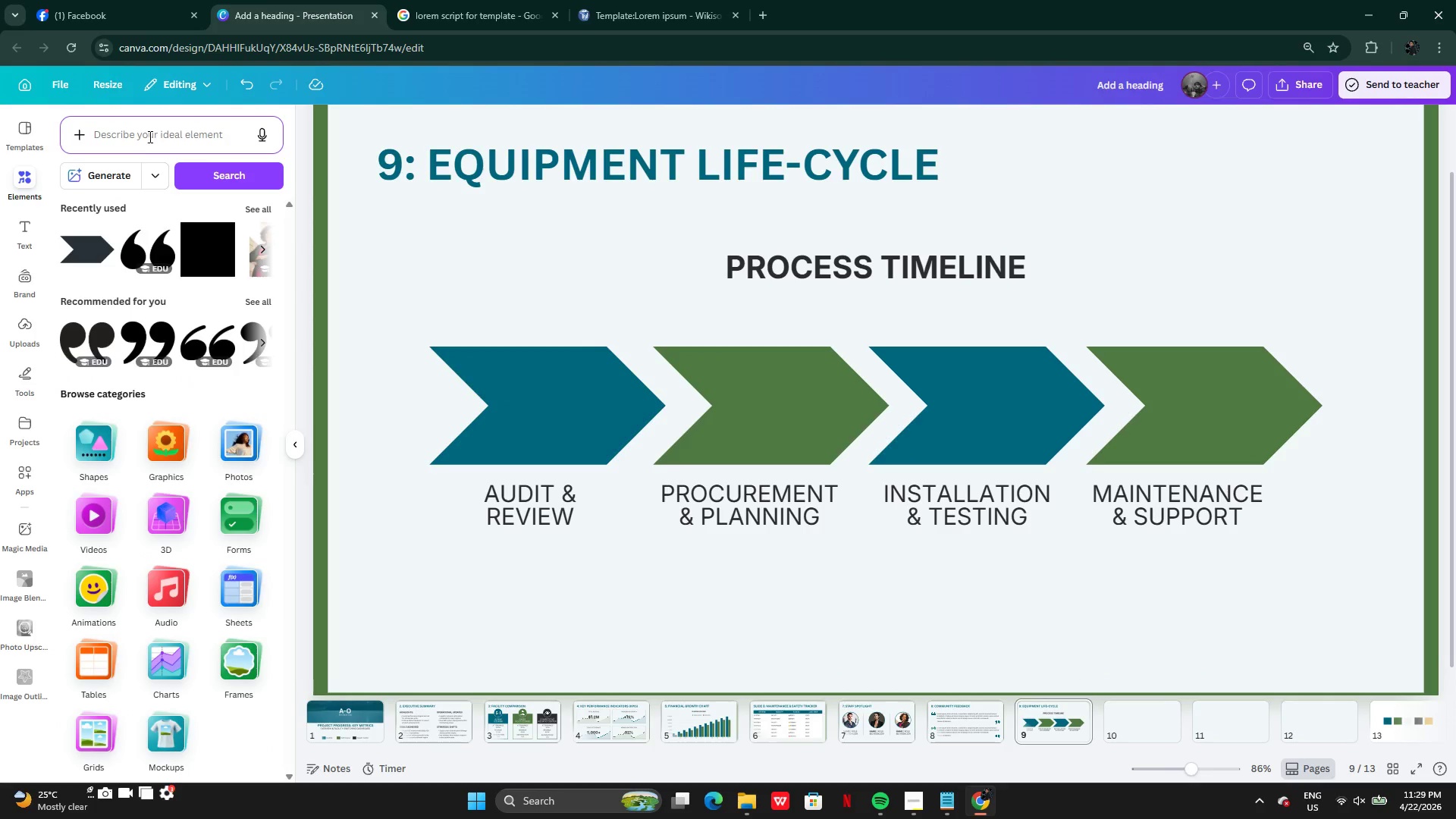 
left_click([149, 135])
 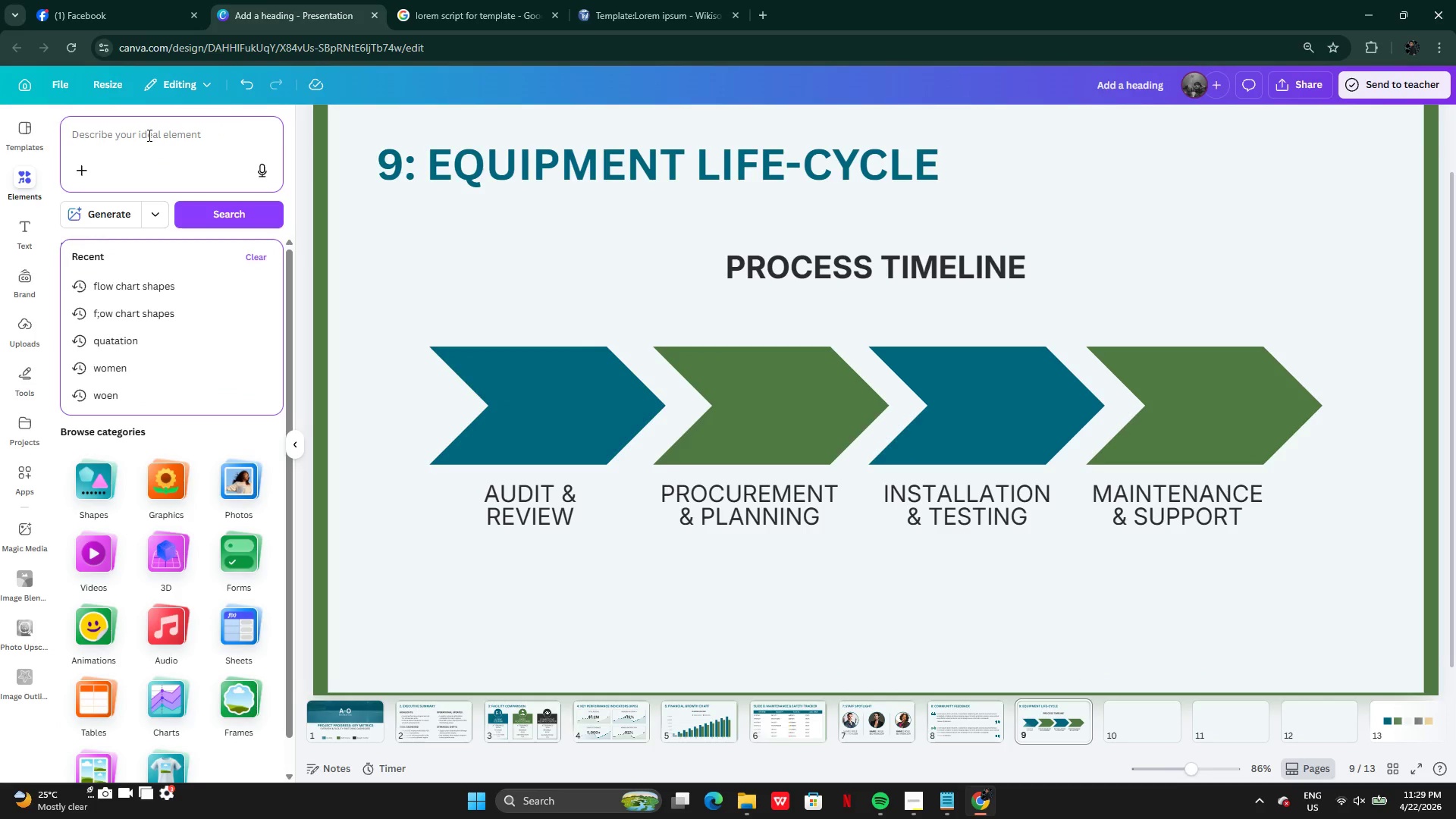 
type(revie icon)
 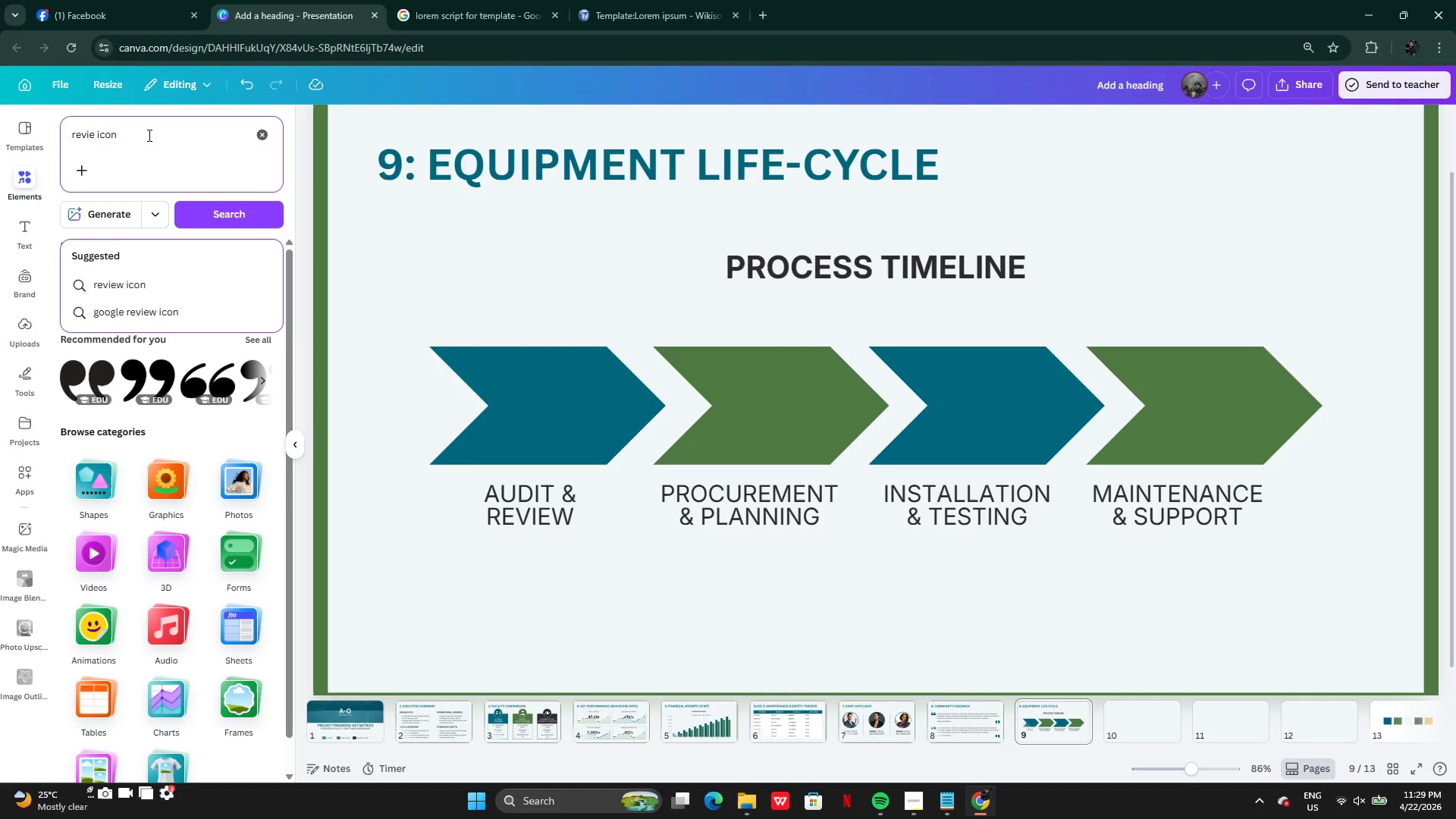 
key(ArrowLeft)
 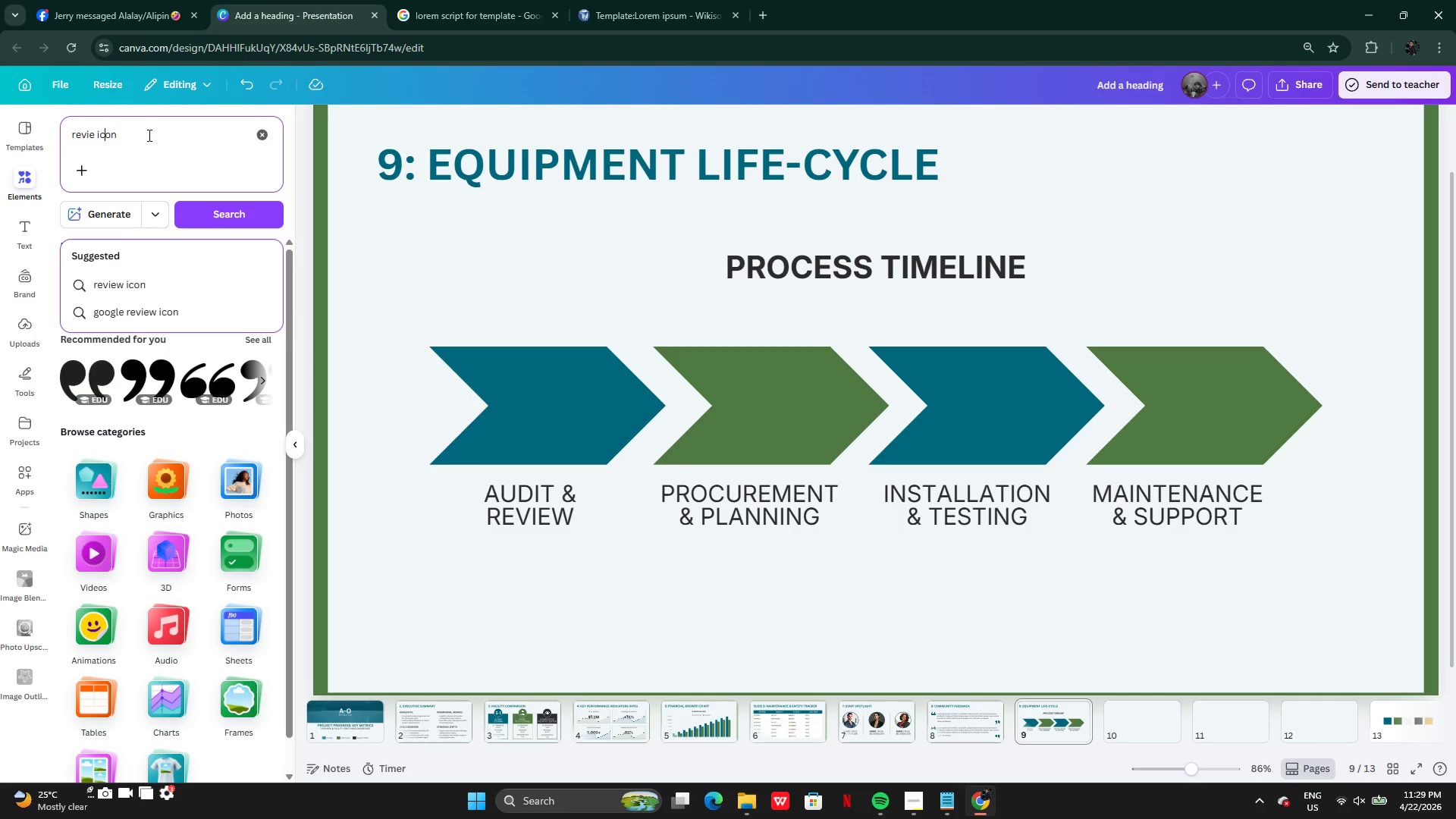 
key(ArrowLeft)
 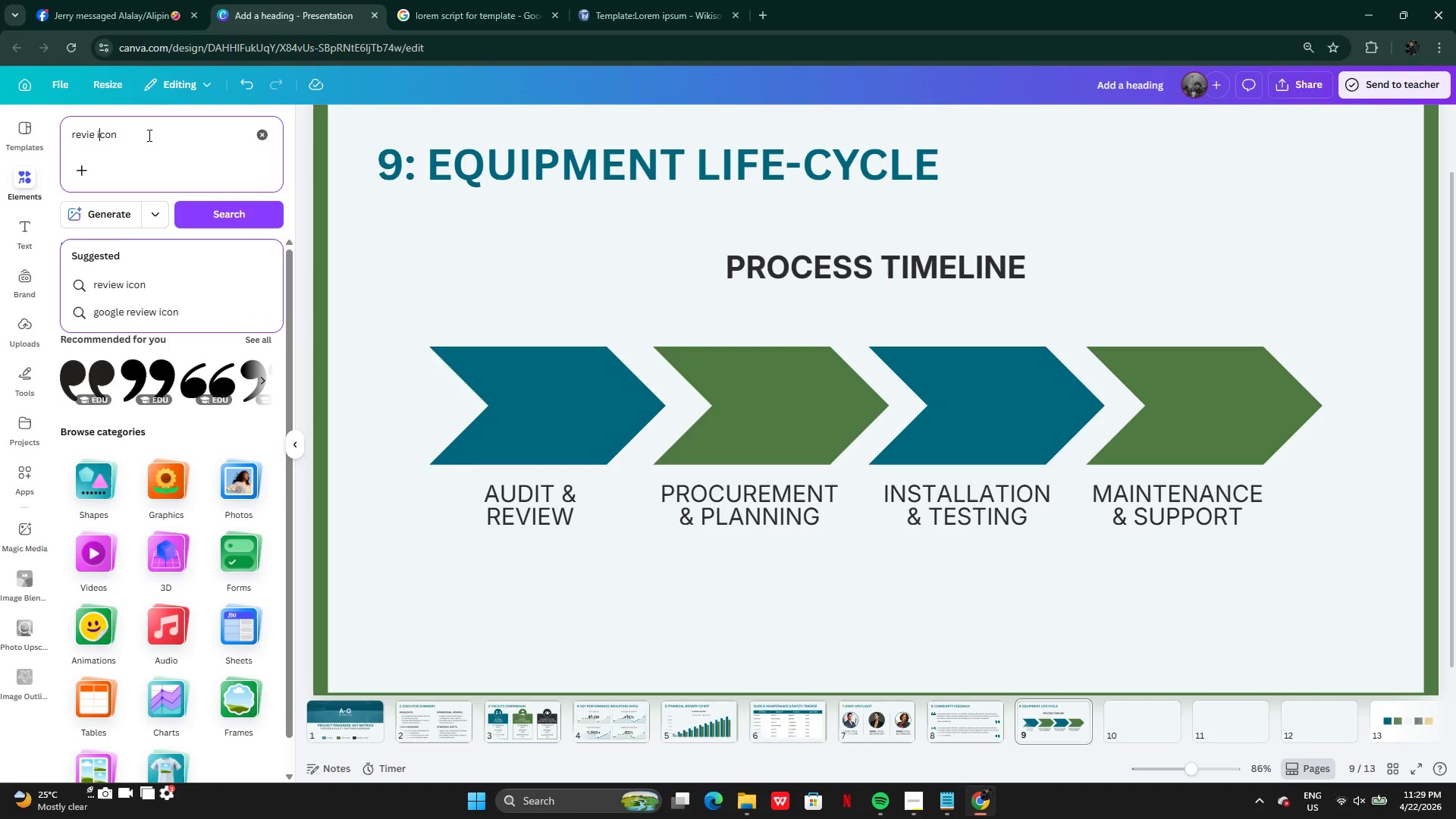 
key(ArrowLeft)
 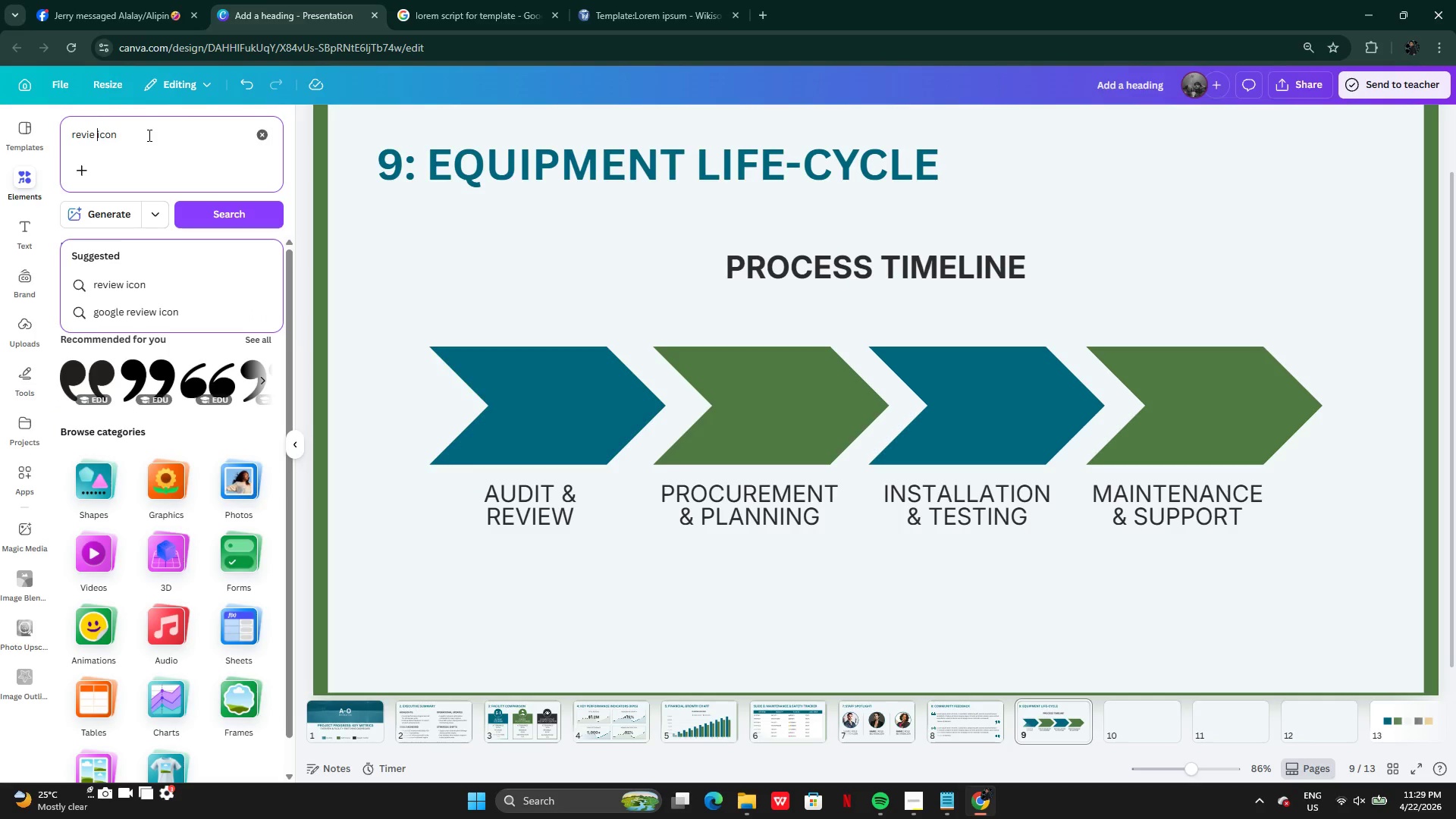 
key(ArrowLeft)
 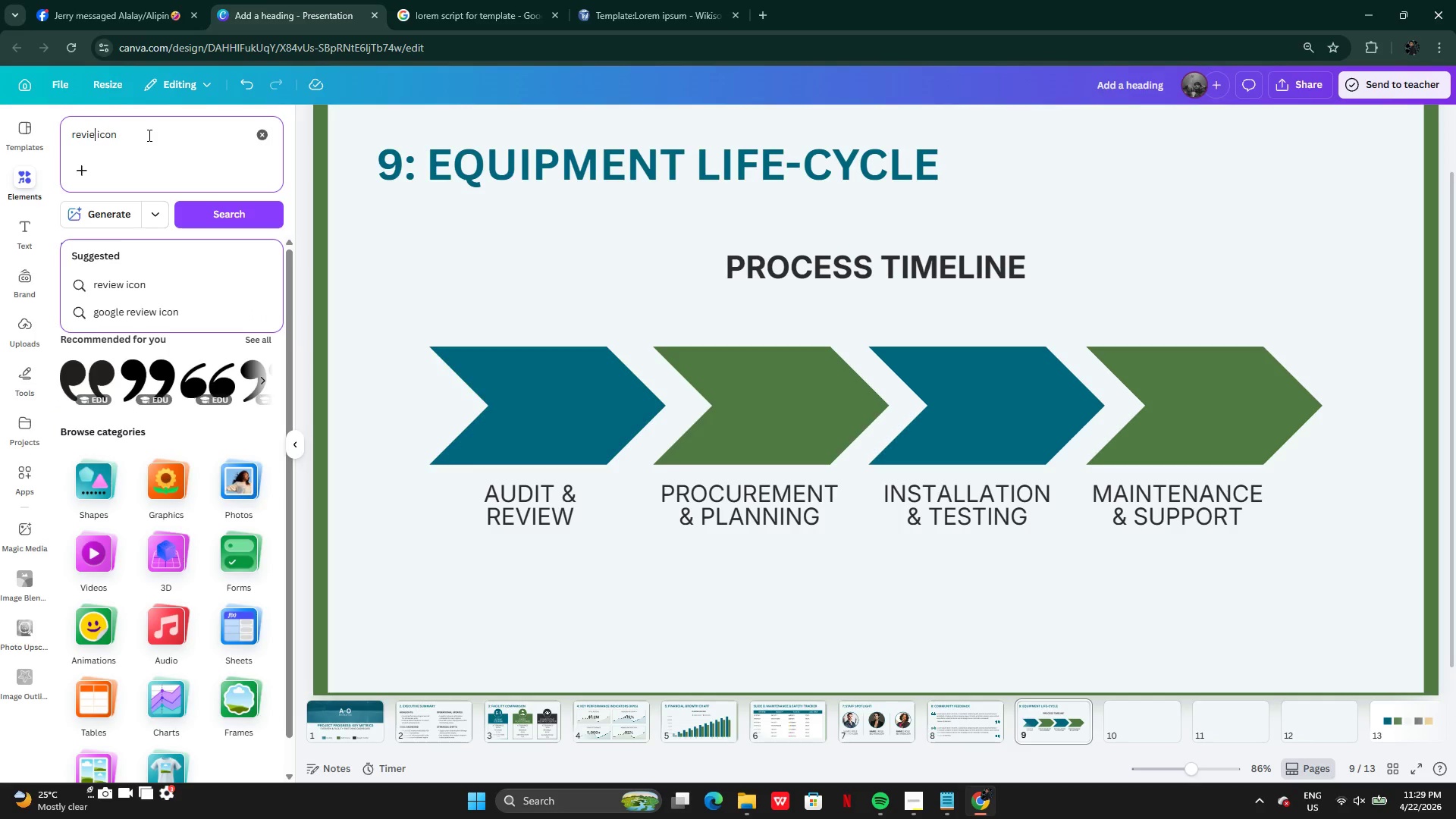 
key(ArrowLeft)
 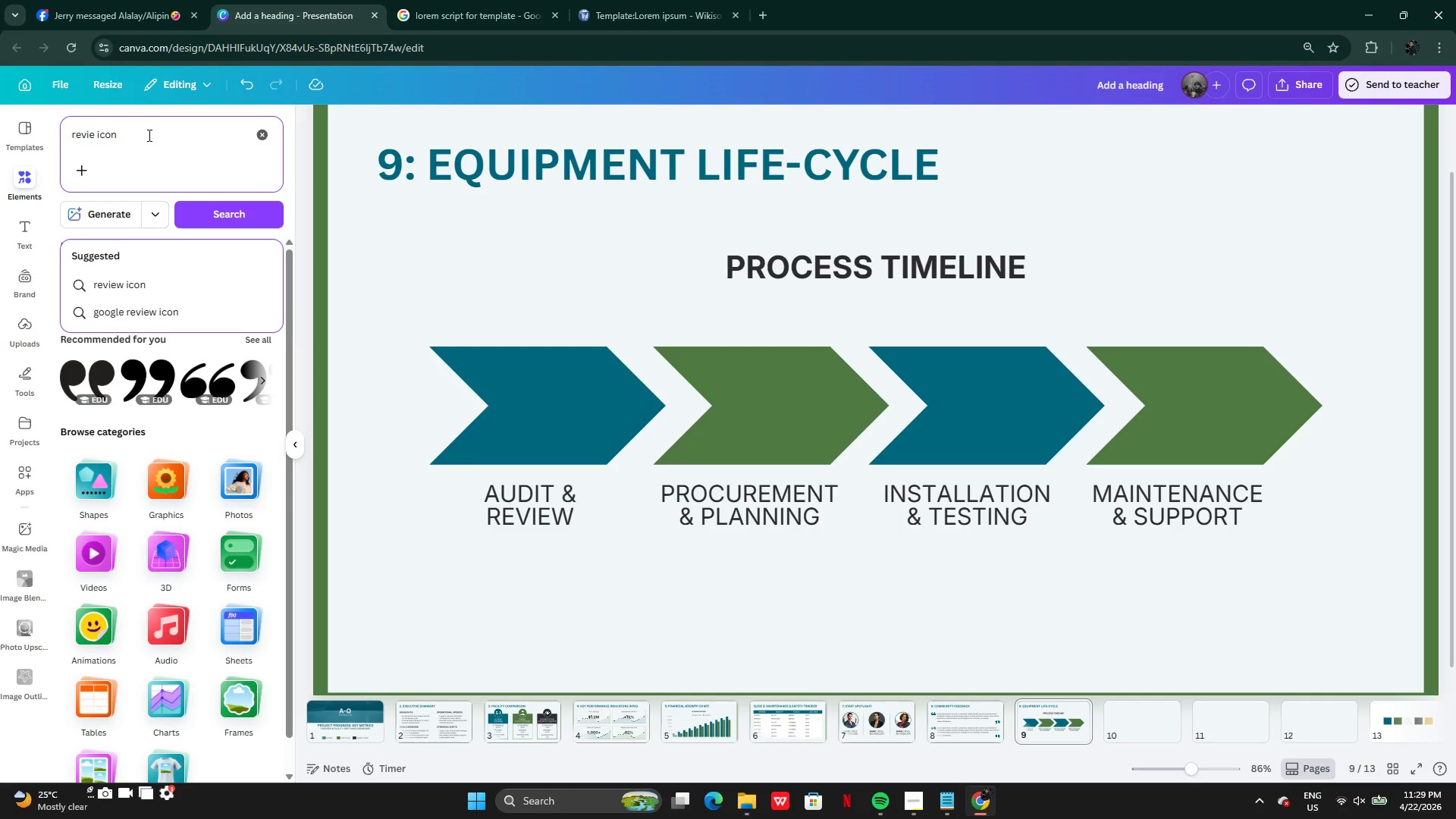 
key(W)
 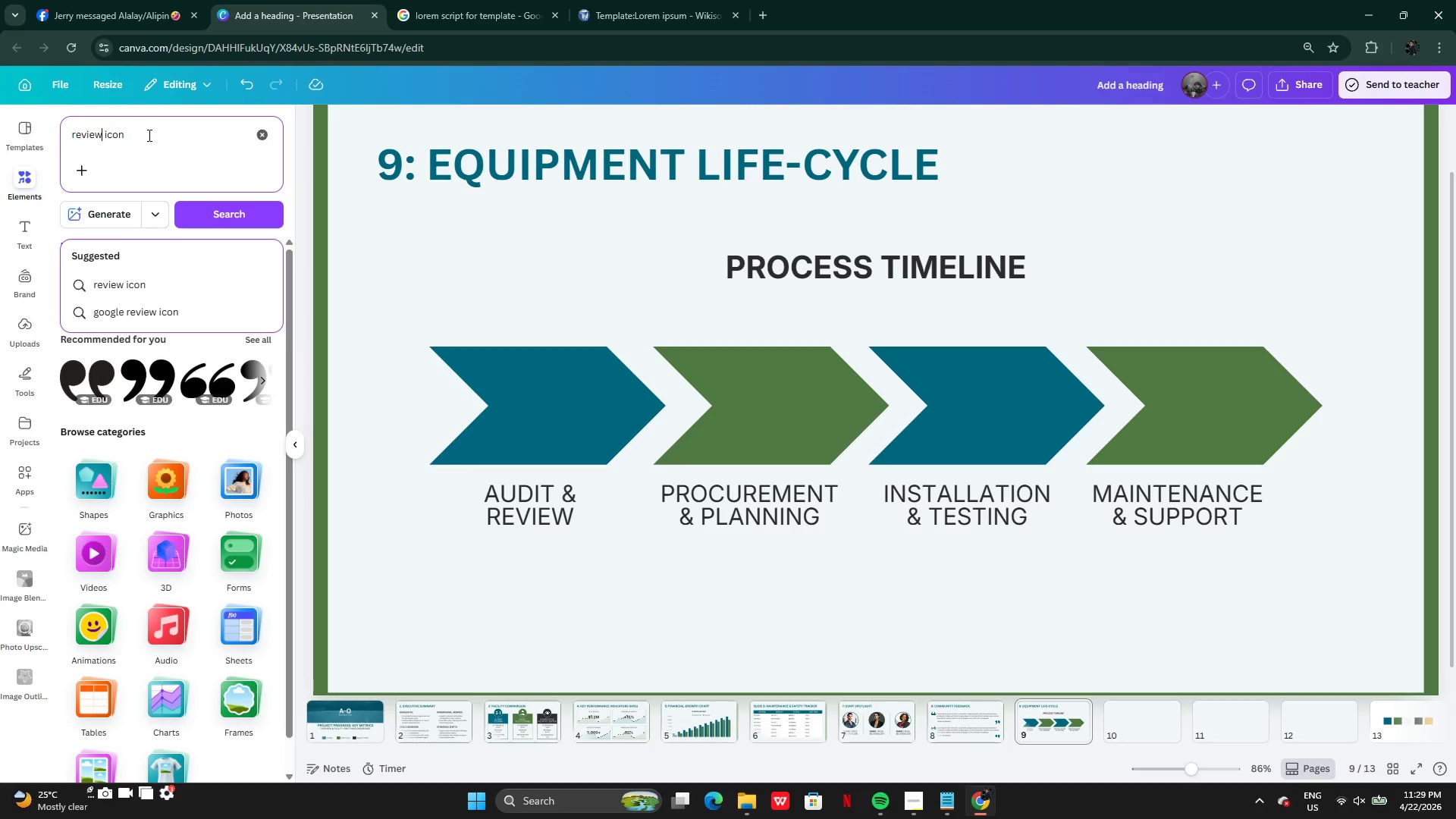 
key(Enter)
 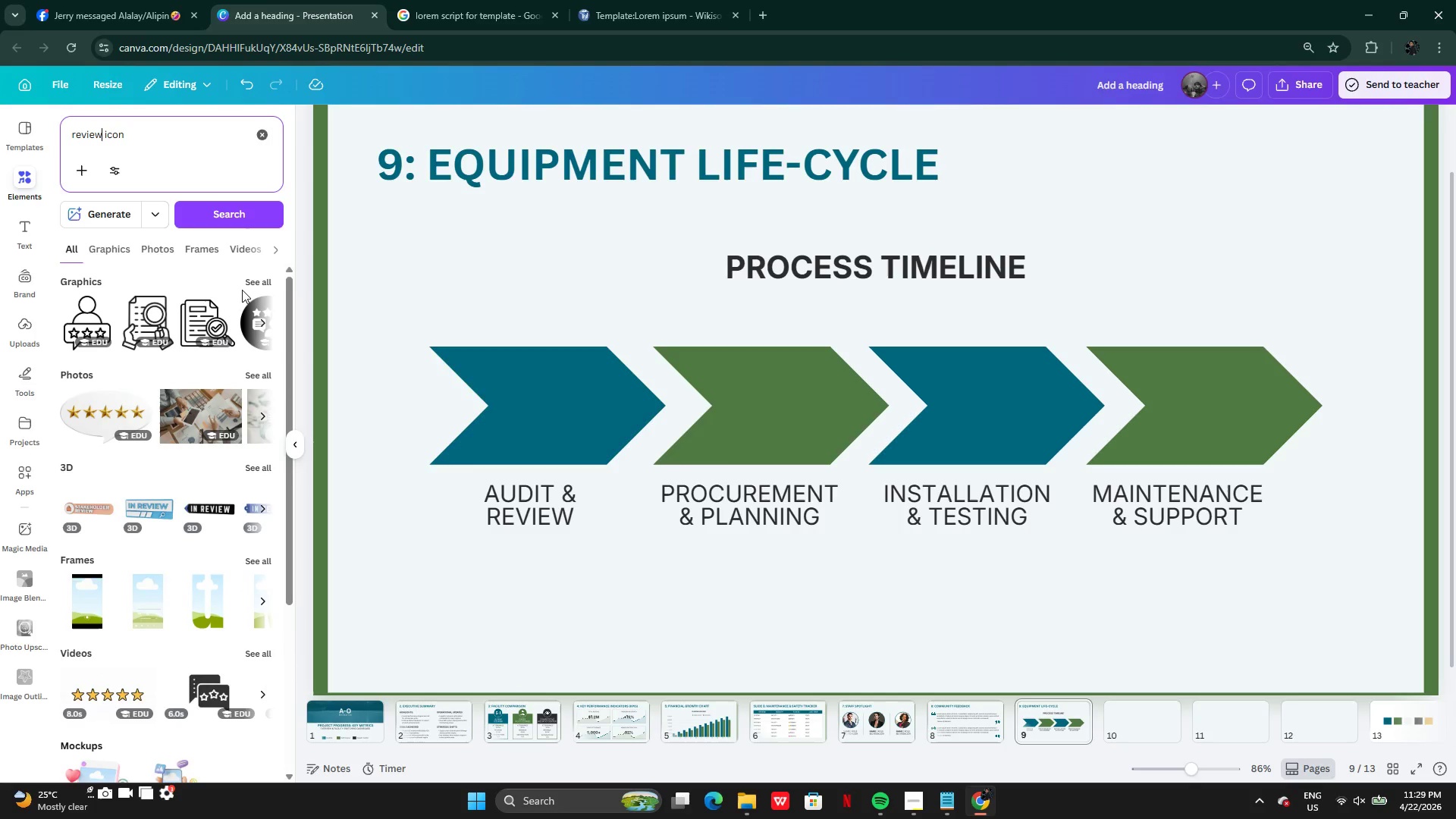 
left_click([519, 721])
 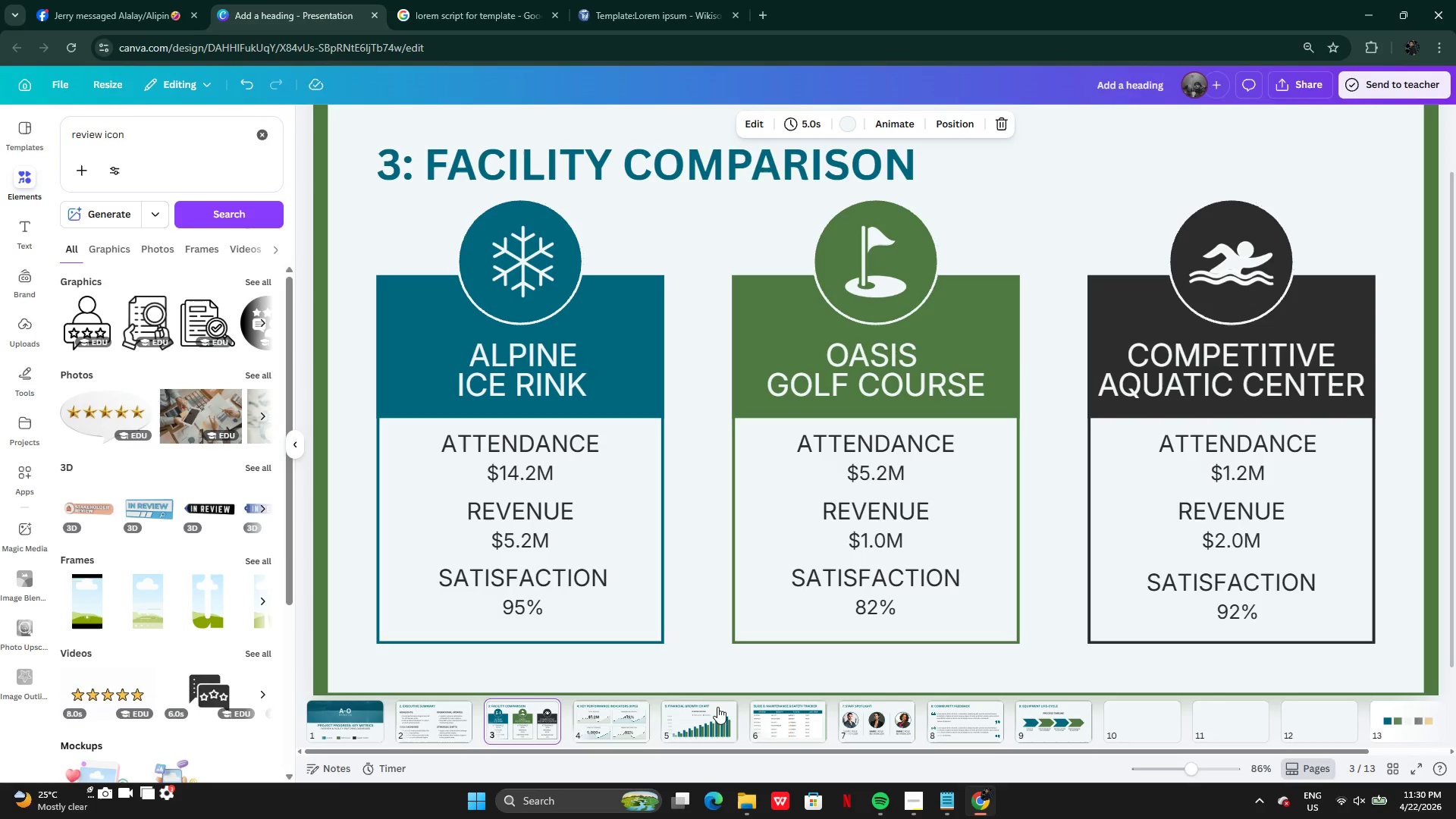 
left_click([1033, 726])
 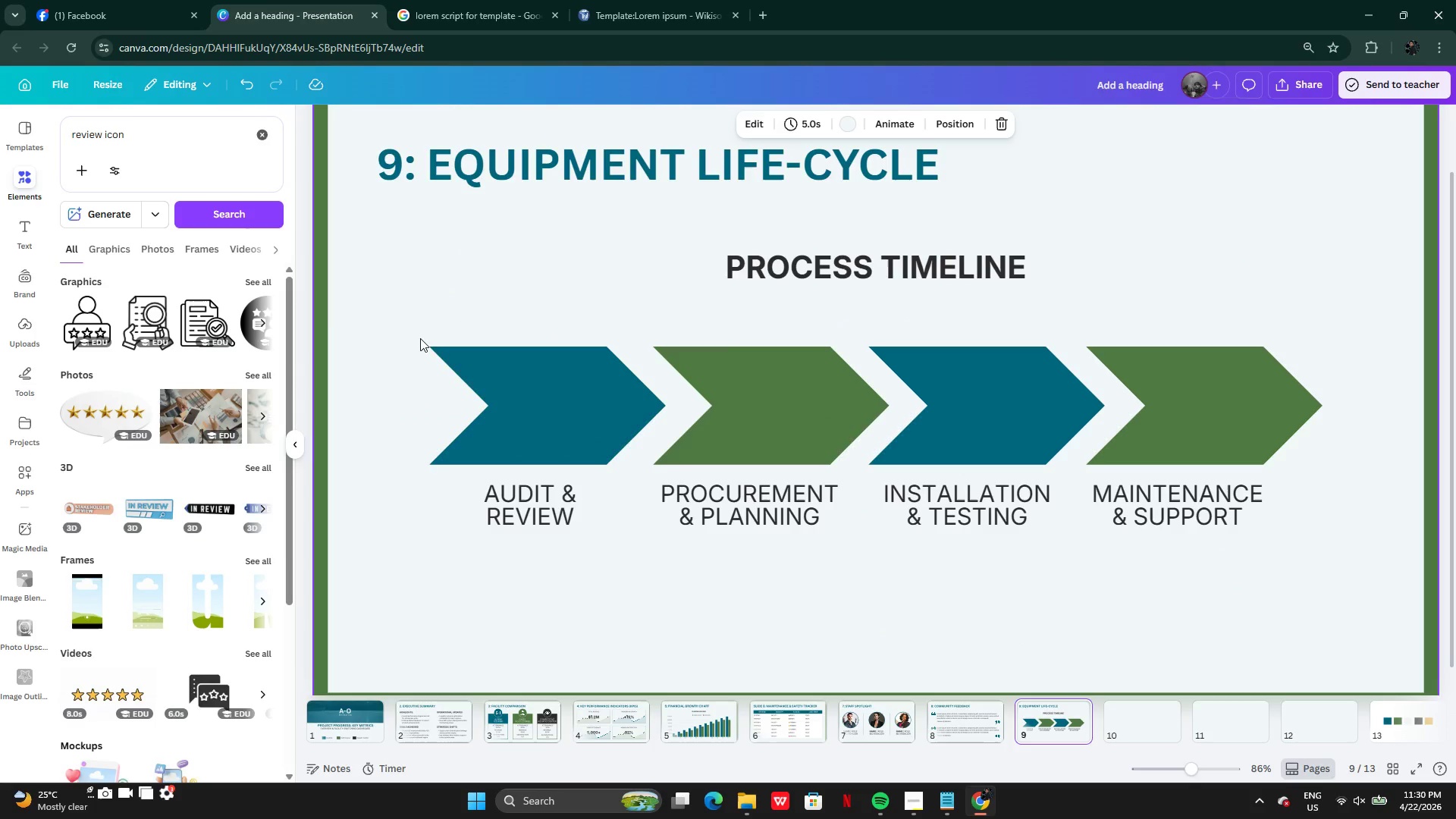 
left_click_drag(start_coordinate=[212, 291], to_coordinate=[218, 284])
 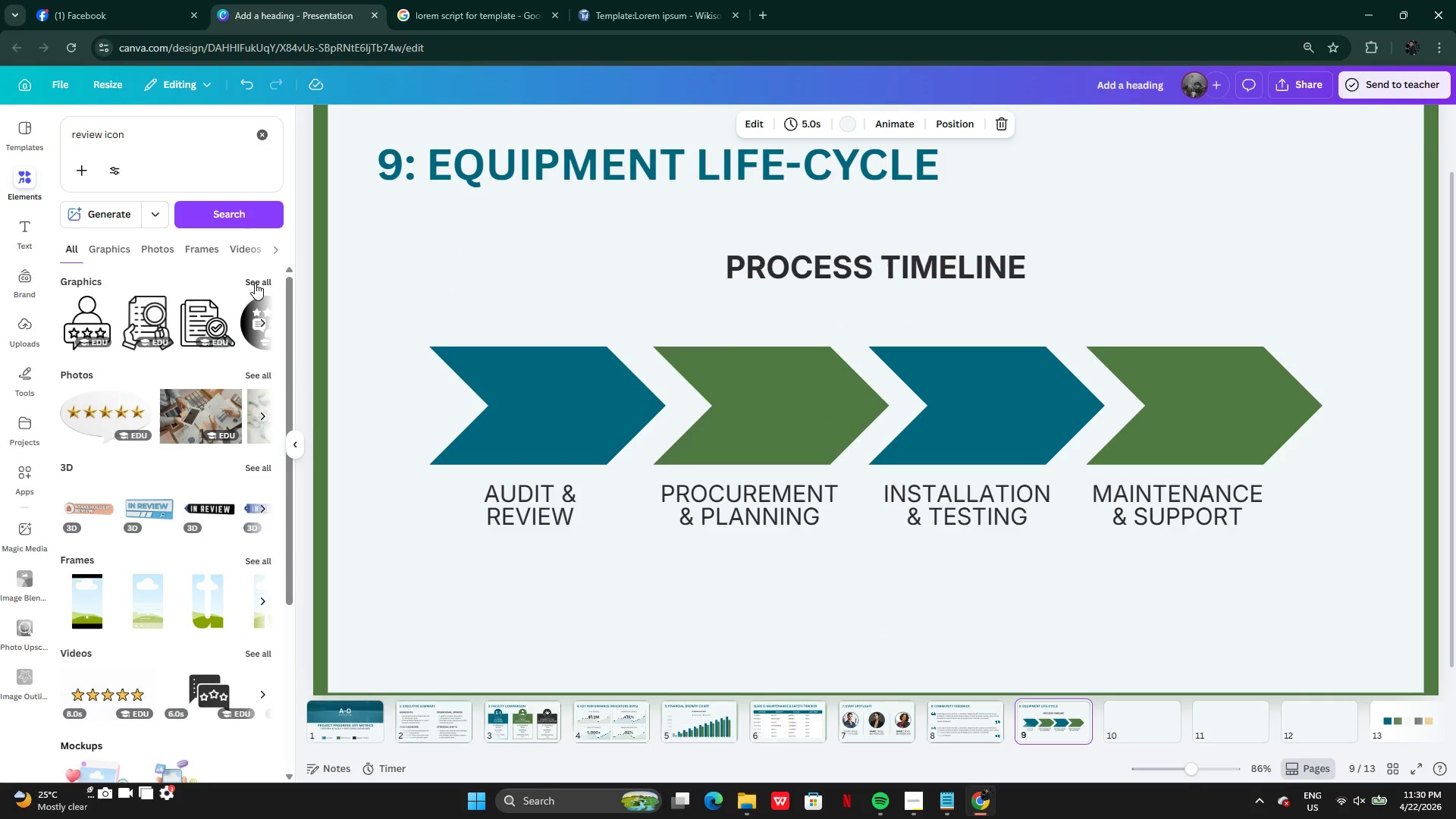 
left_click([255, 283])
 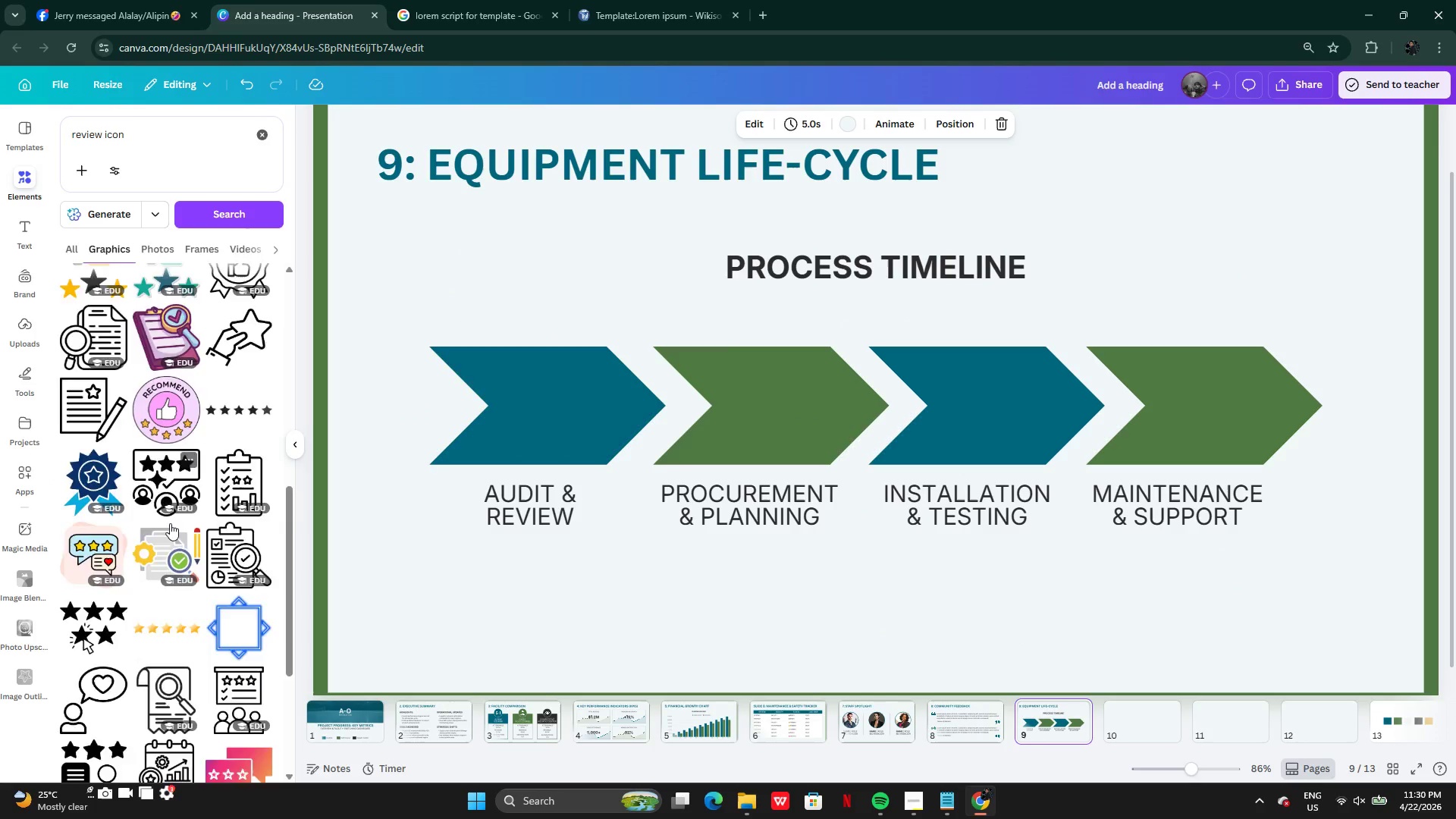 
wait(9.92)
 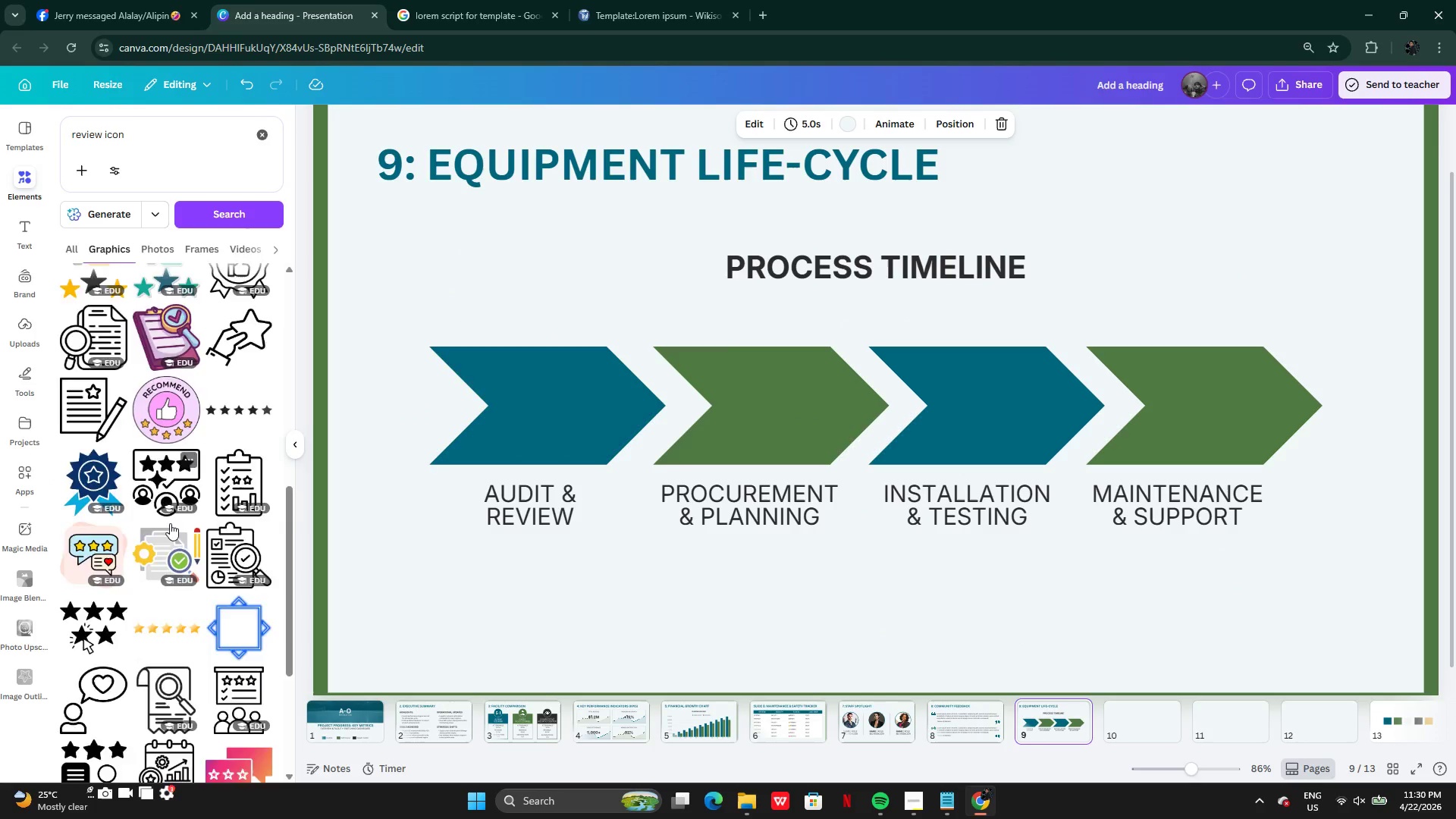 
left_click_drag(start_coordinate=[98, 136], to_coordinate=[59, 135])
 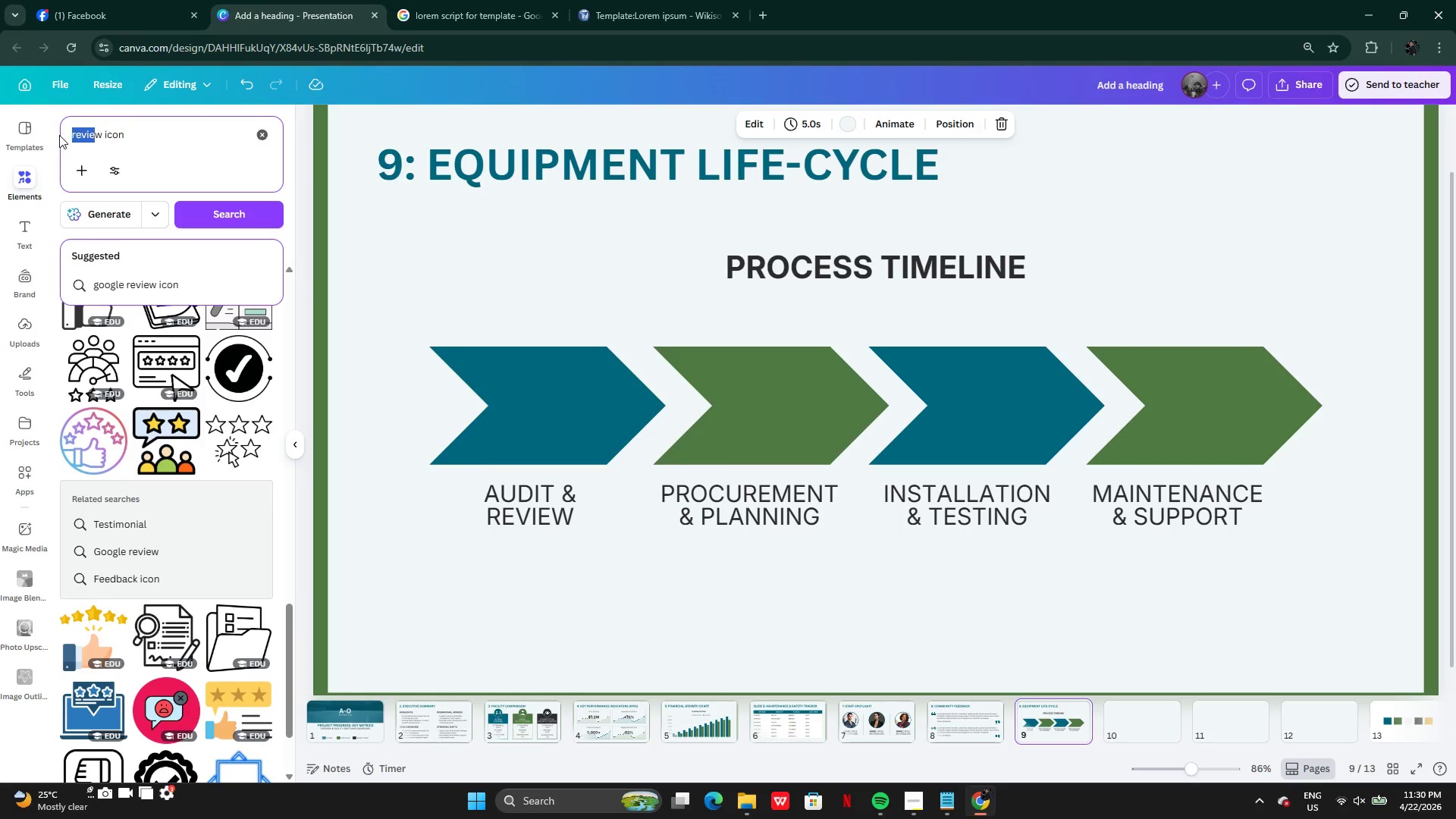 
key(Backspace)
 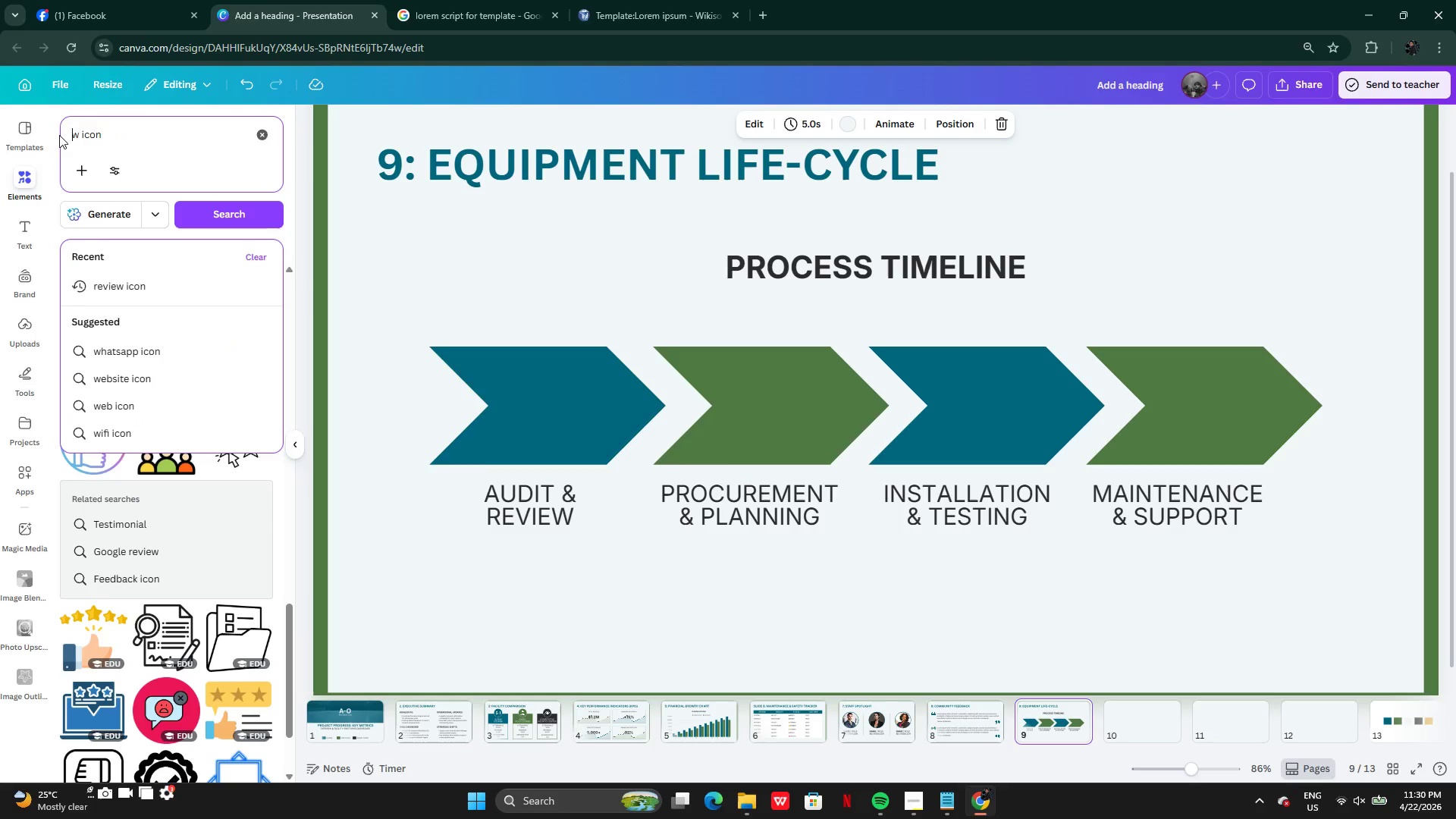 
key(ArrowRight)
 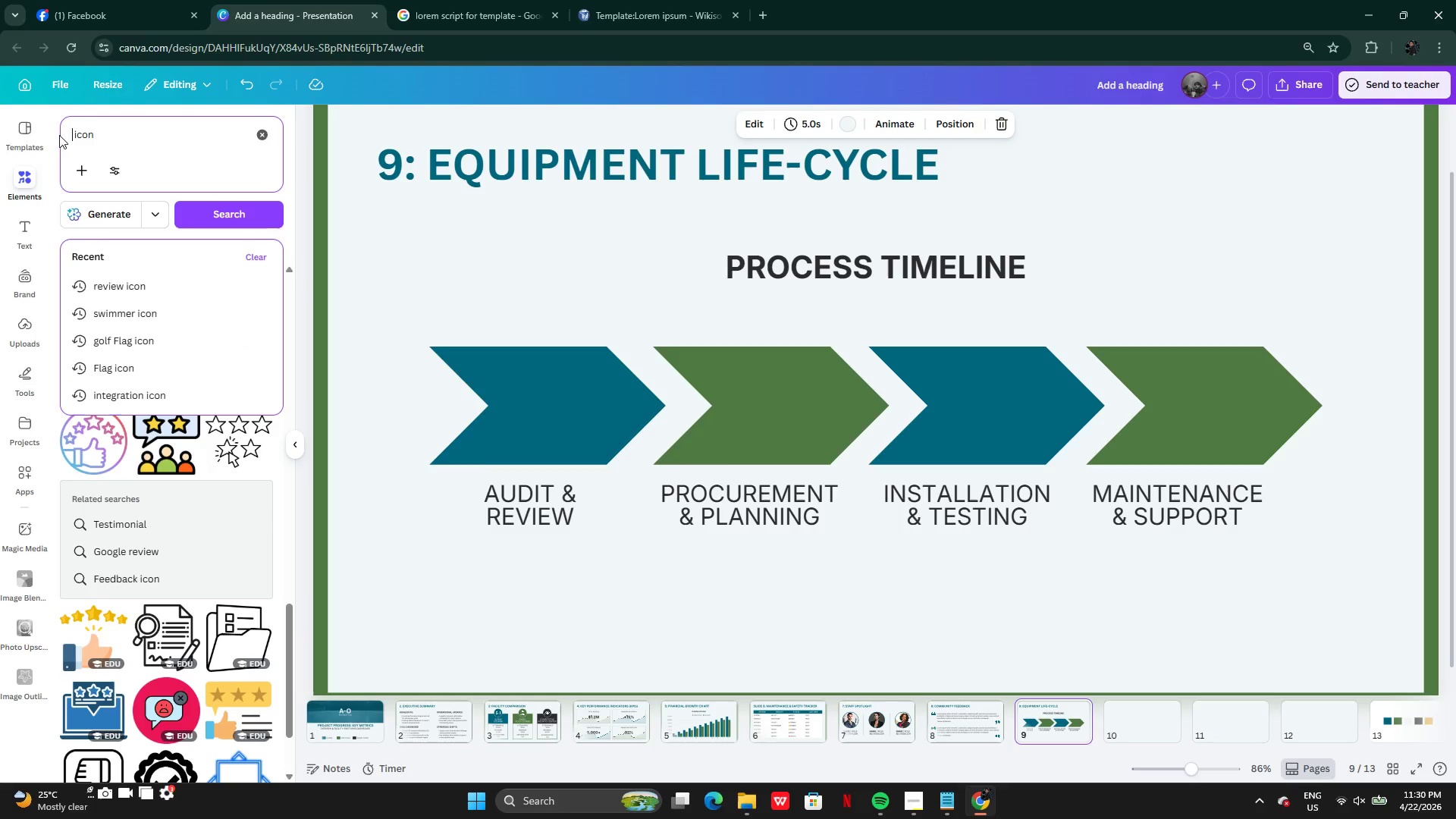 
key(Backspace)
type(audit)
 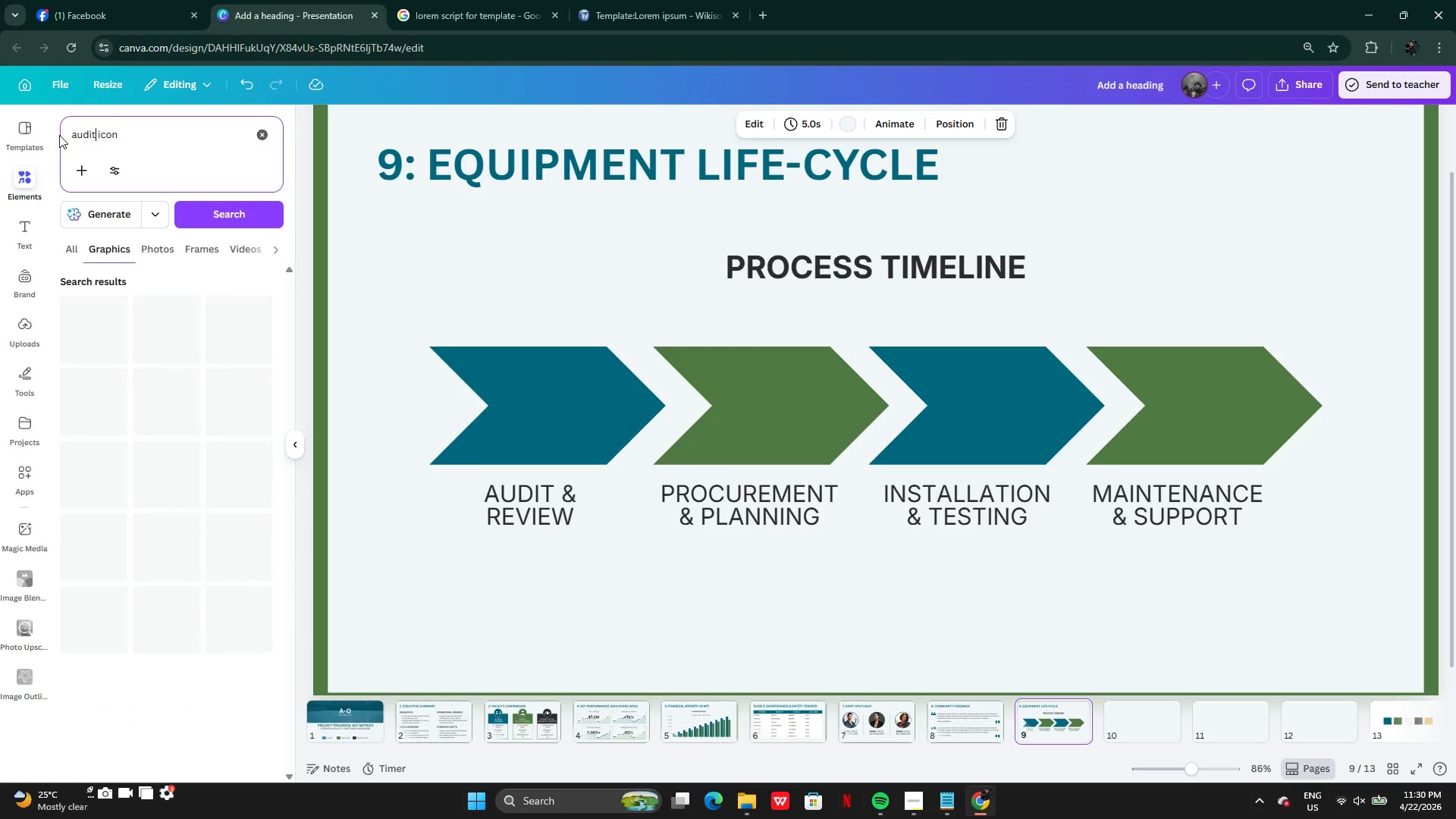 
key(Enter)
 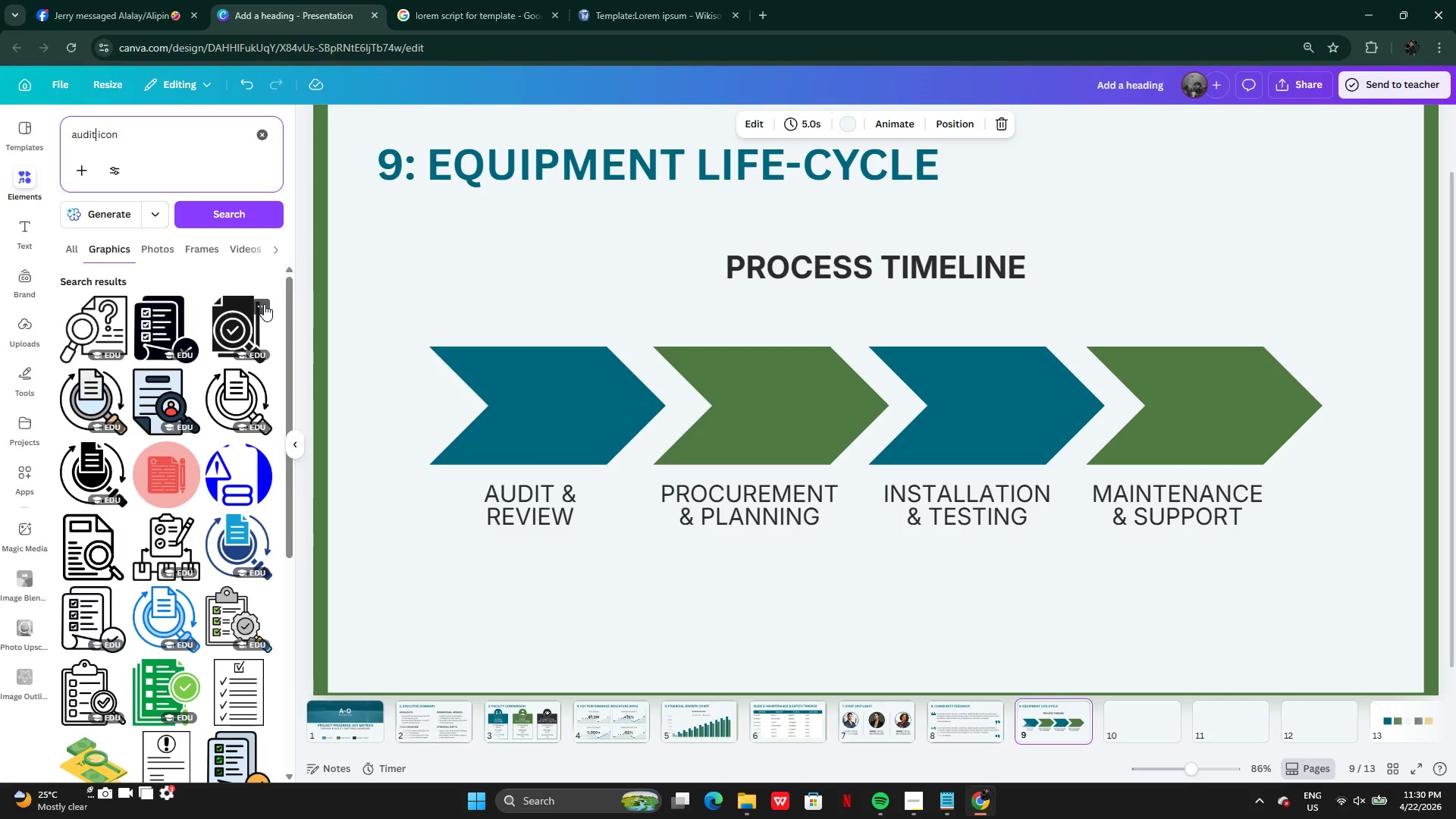 
left_click([265, 303])
 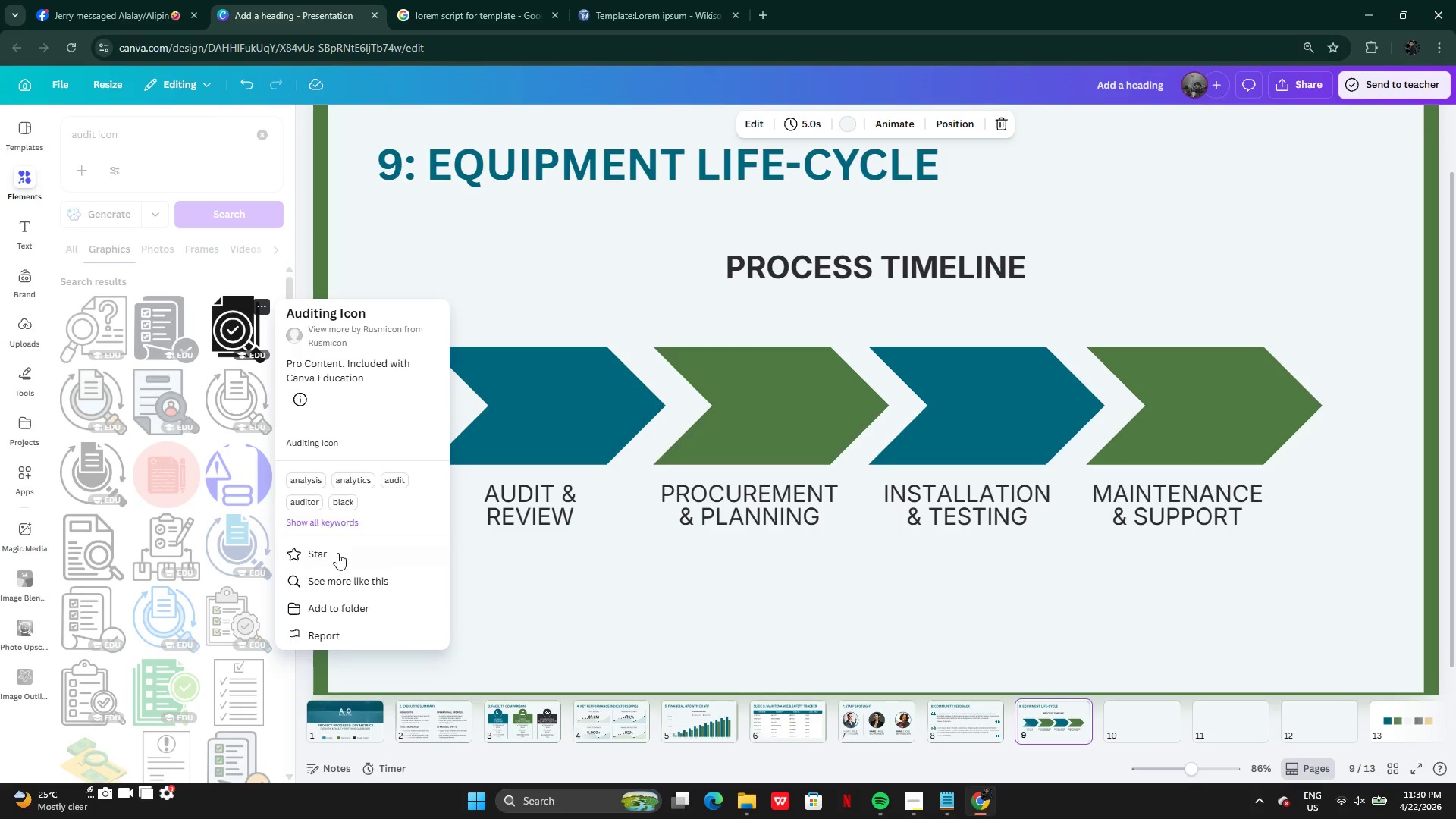 
left_click([341, 577])
 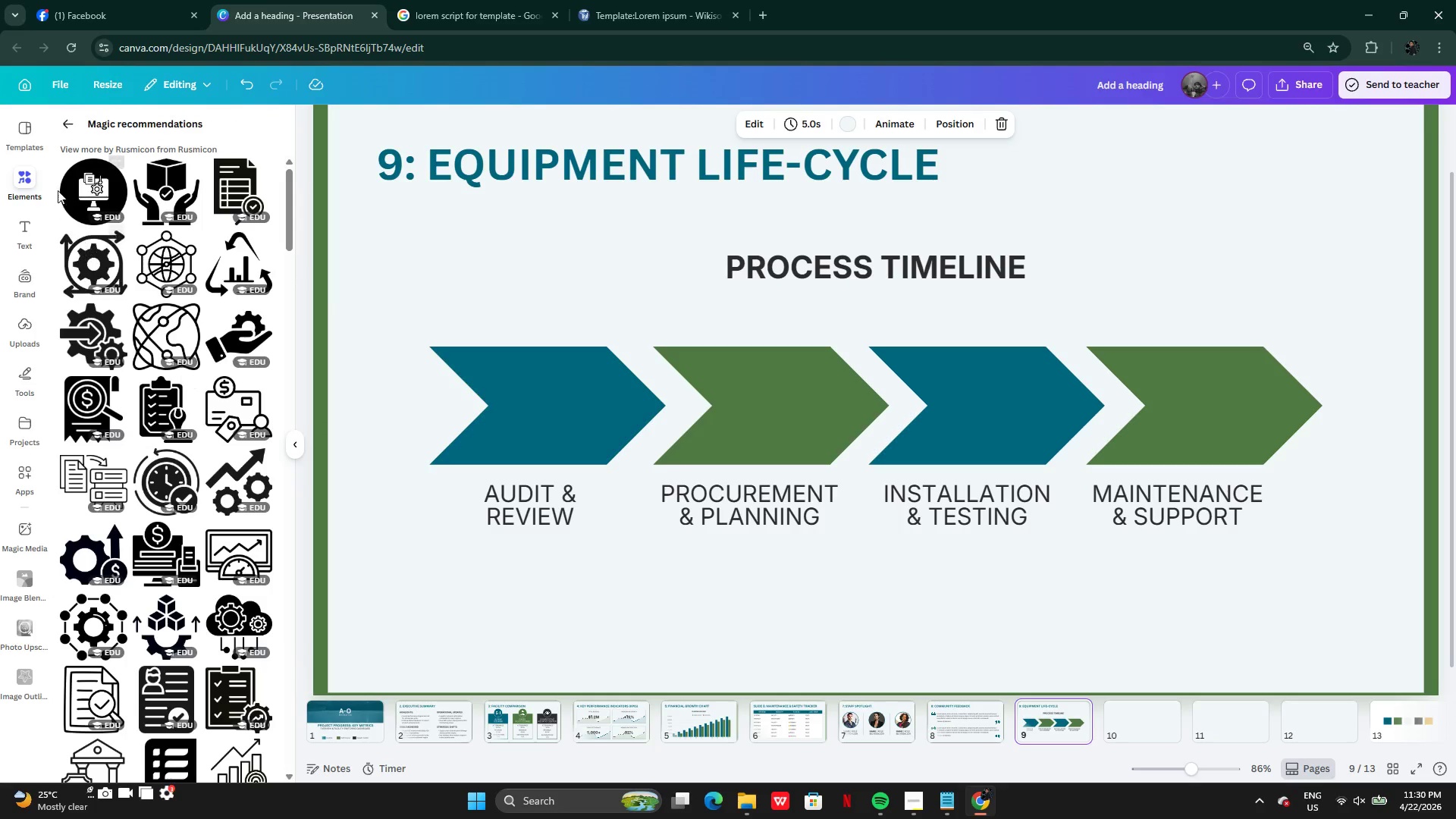 
left_click([64, 123])
 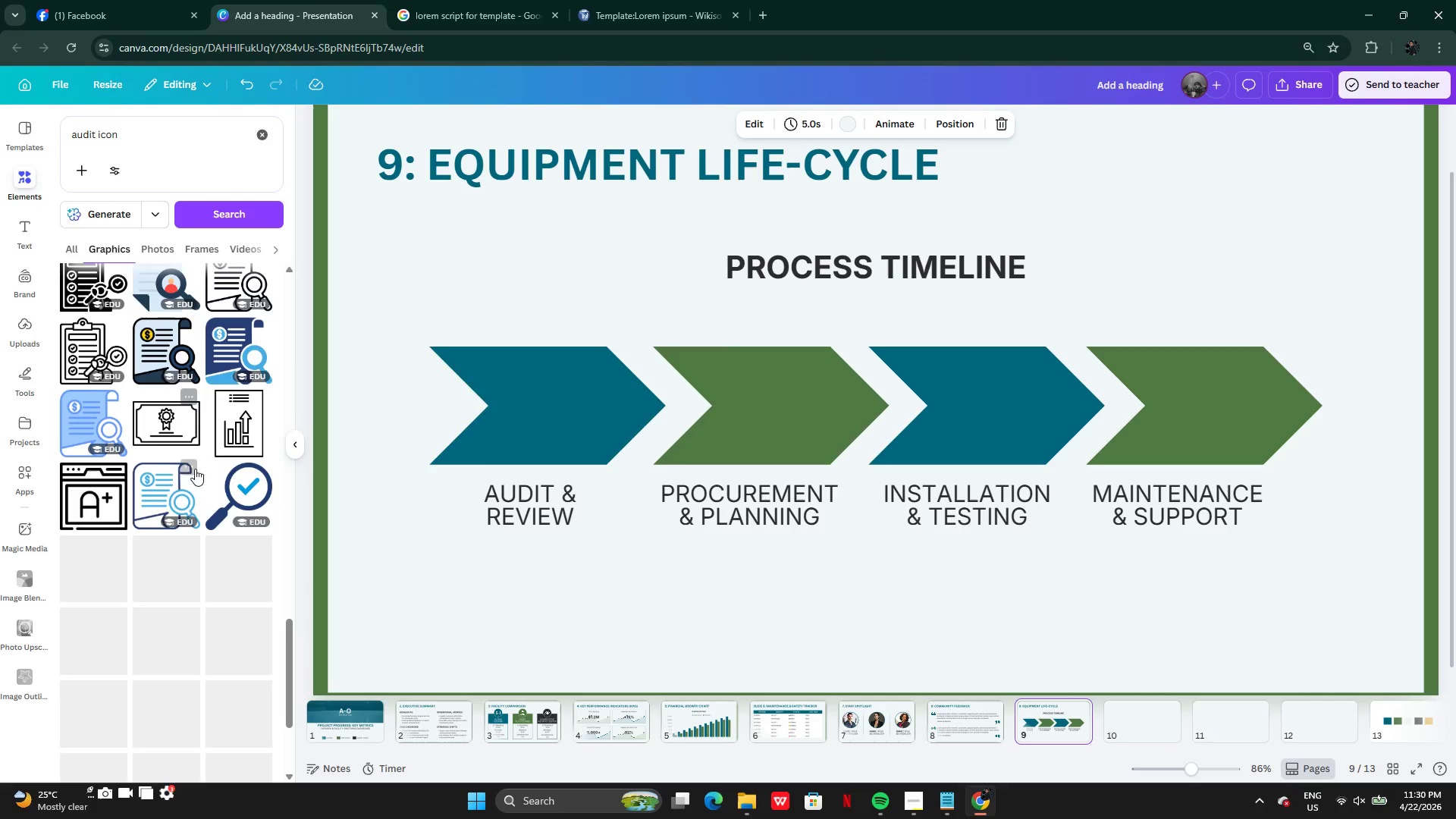 
wait(12.44)
 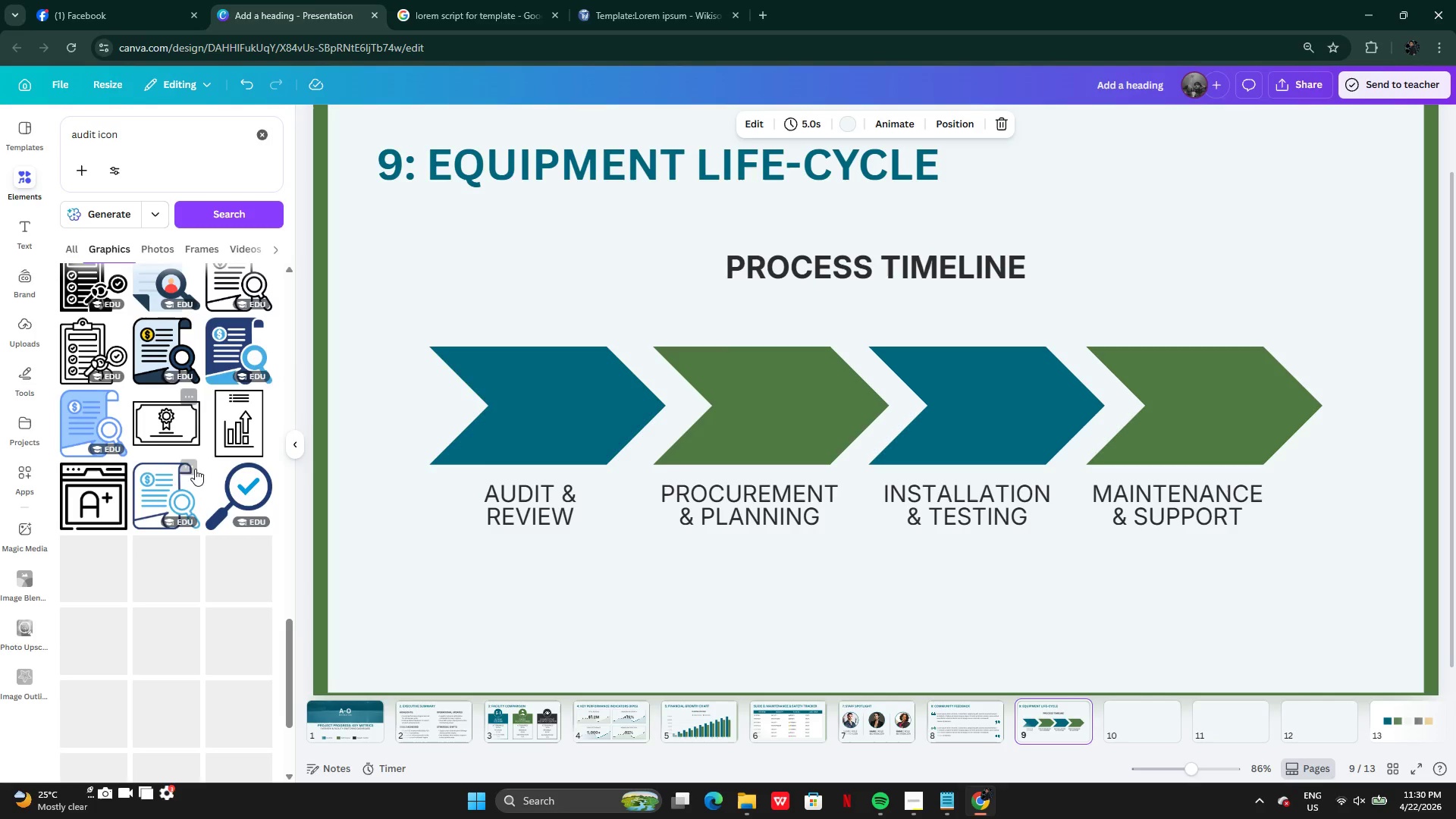 
left_click([226, 326])
 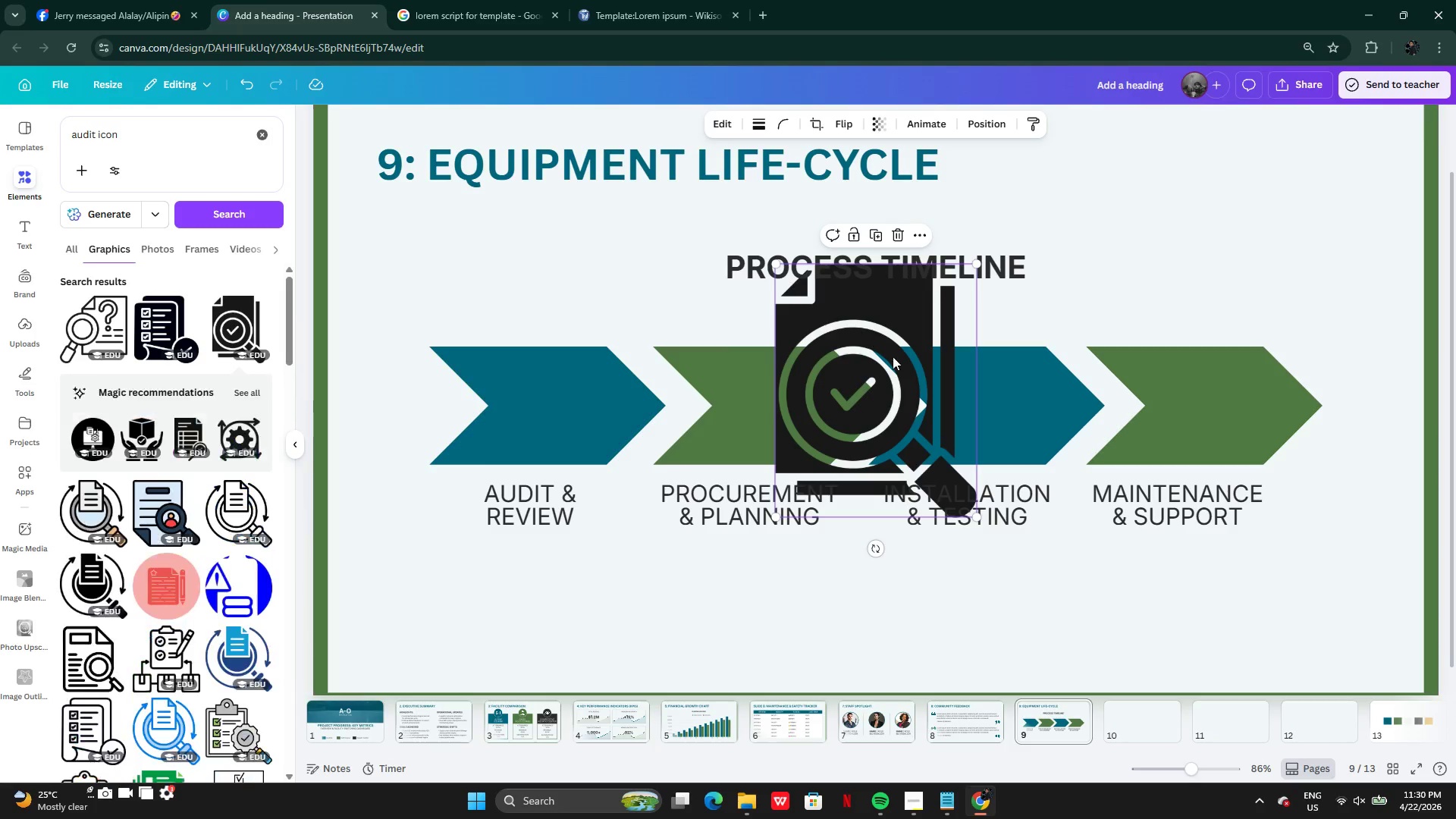 
left_click_drag(start_coordinate=[905, 383], to_coordinate=[607, 345])
 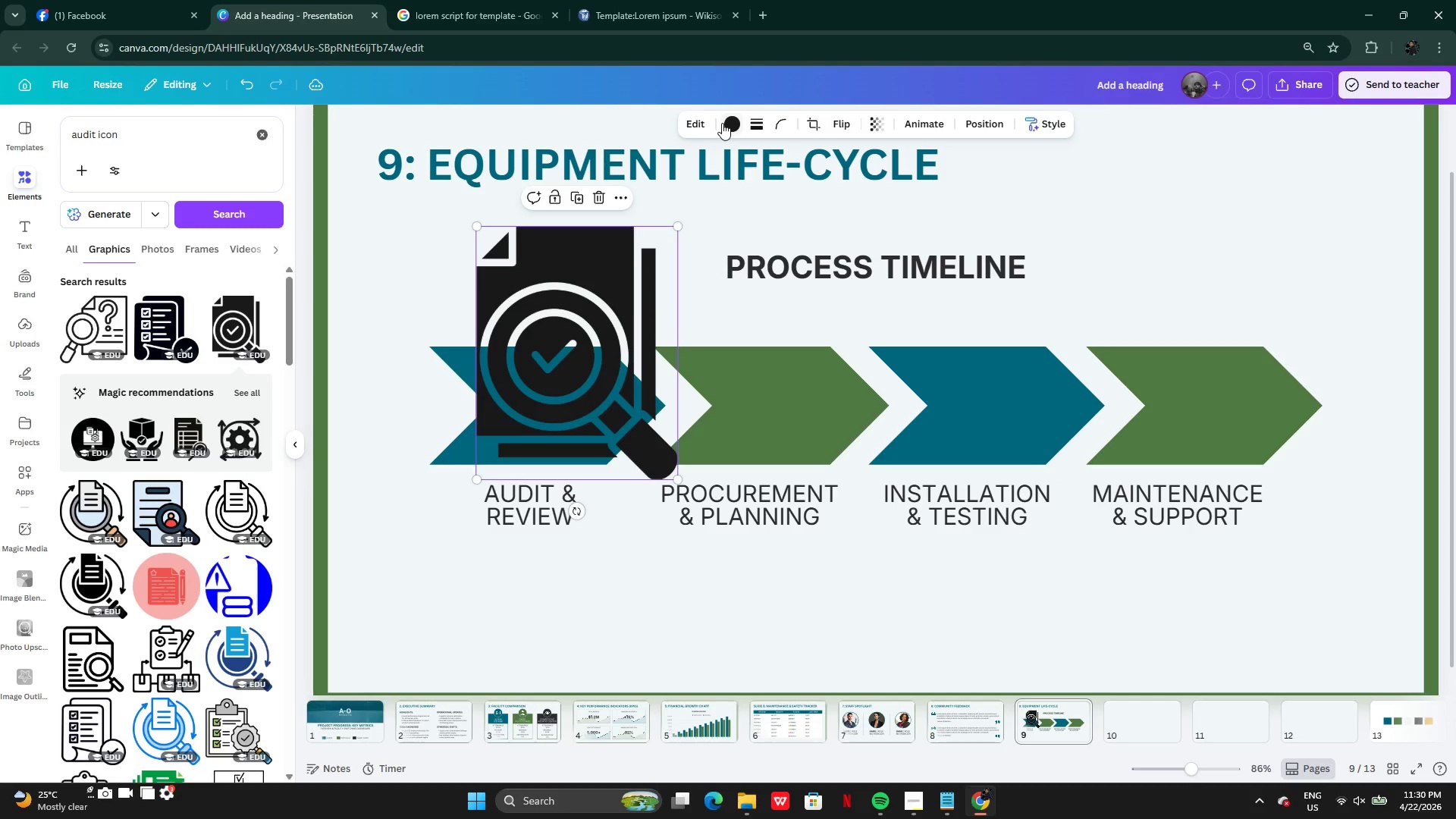 
left_click([726, 124])
 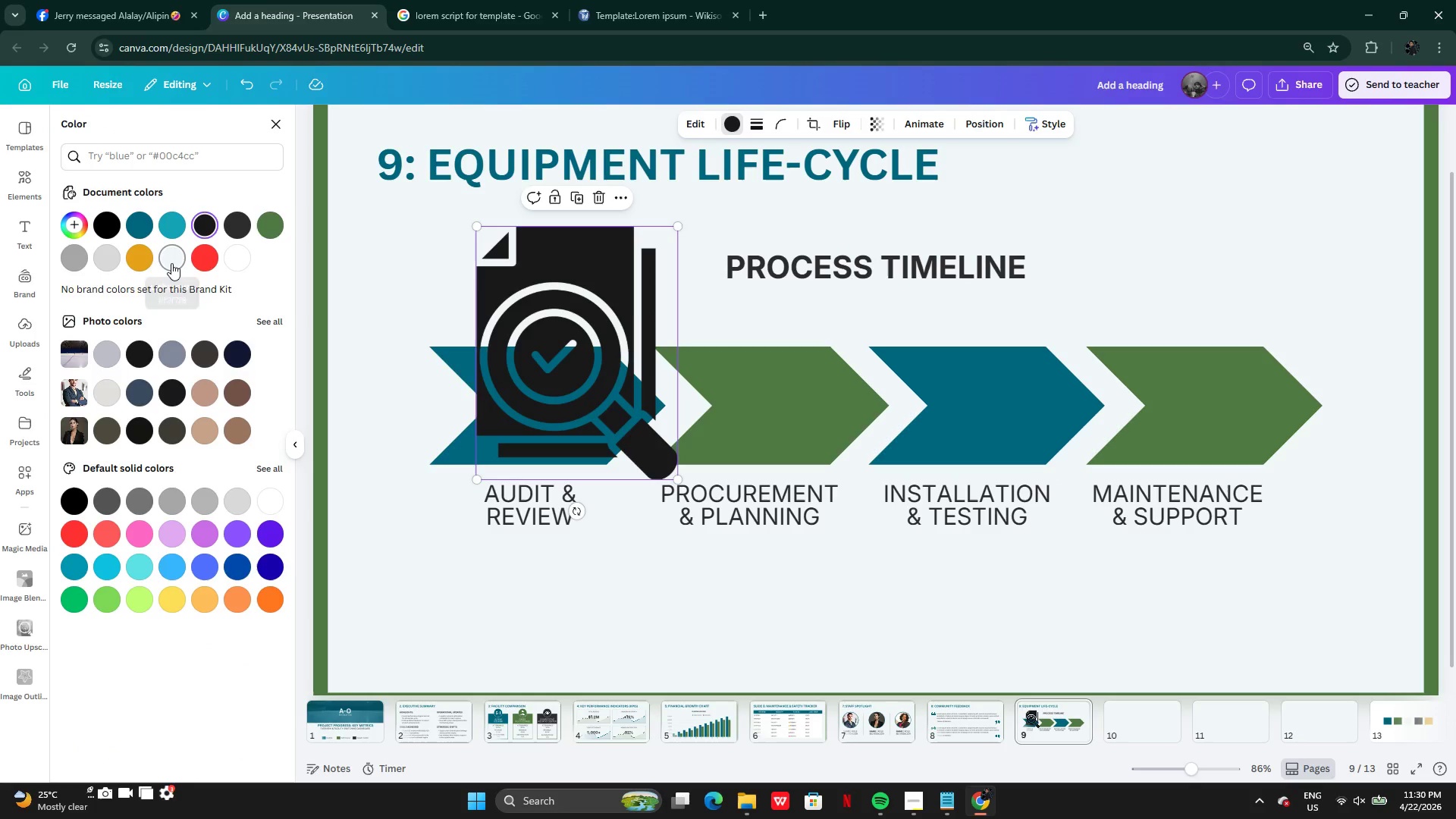 
left_click([170, 262])
 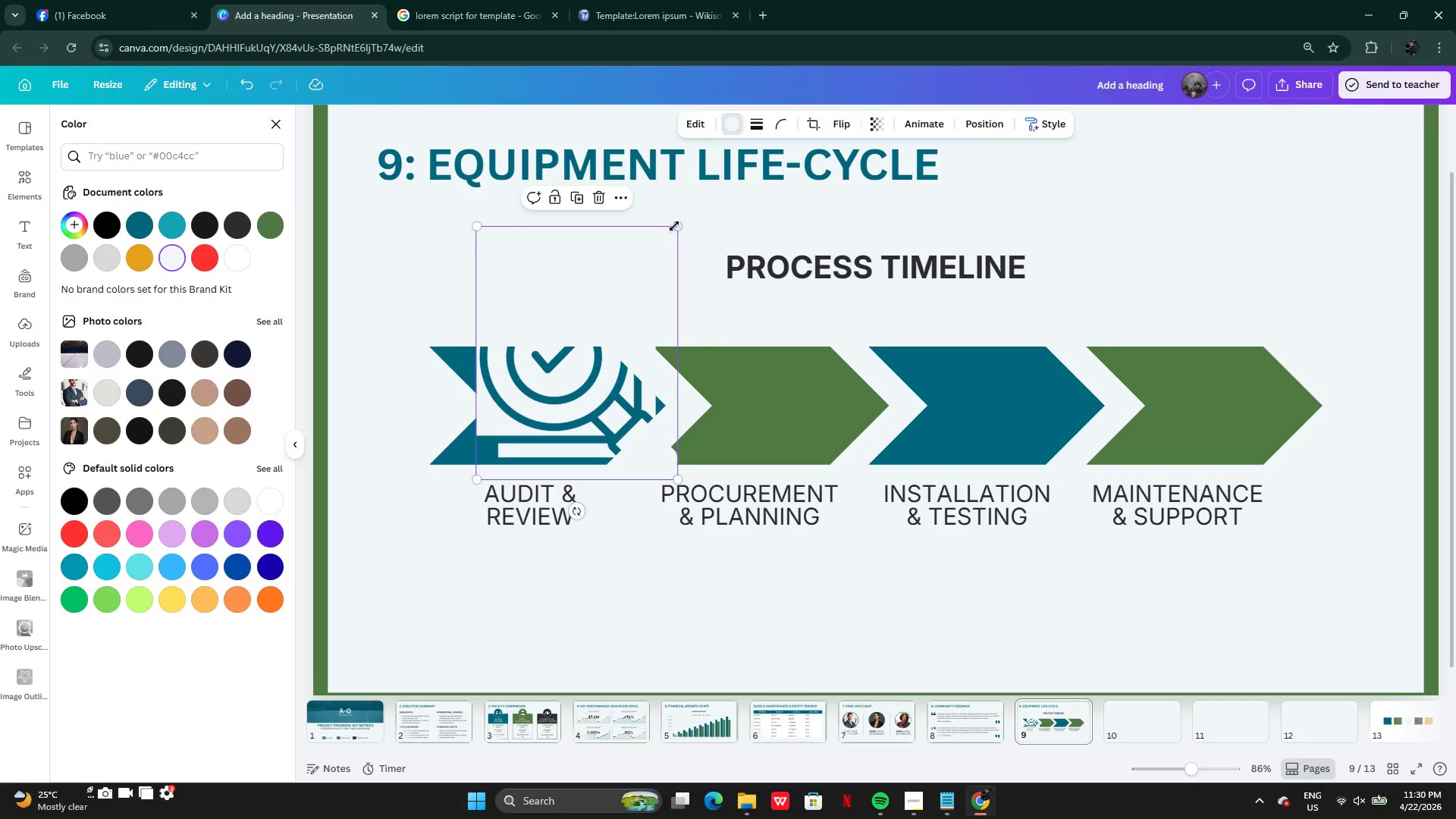 
left_click_drag(start_coordinate=[678, 224], to_coordinate=[547, 416])
 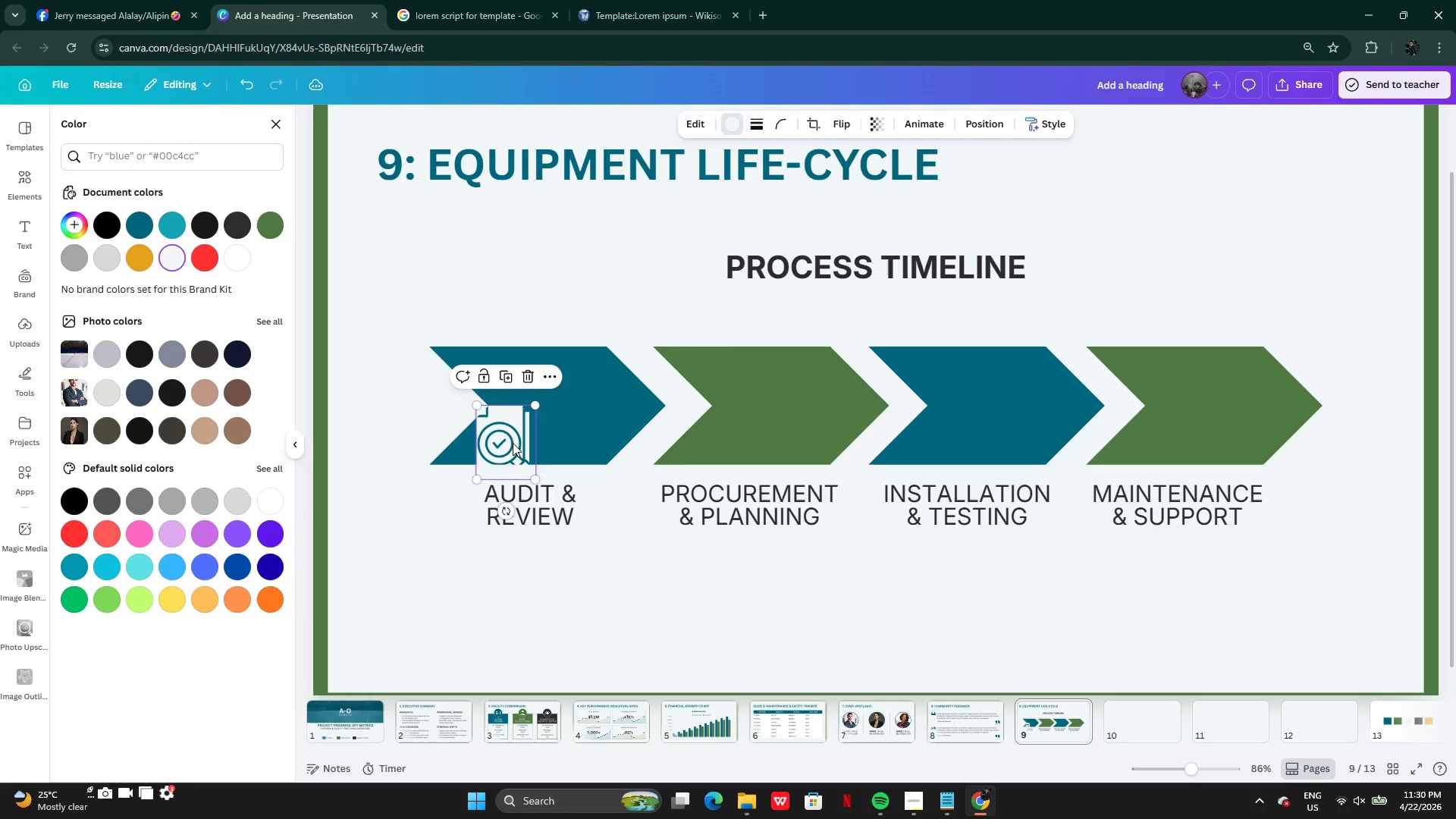 
left_click_drag(start_coordinate=[513, 443], to_coordinate=[553, 406])
 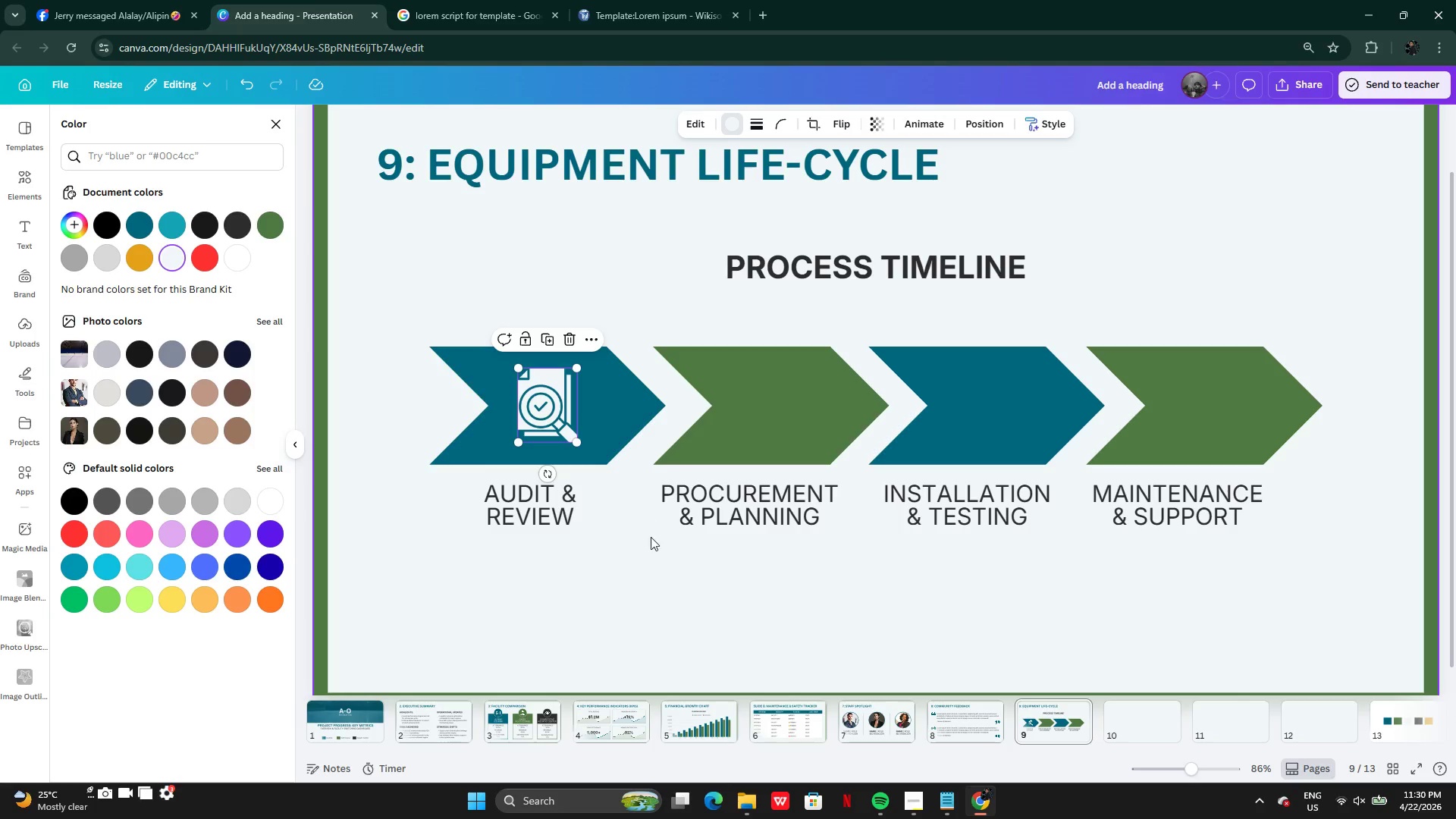 
left_click([649, 560])
 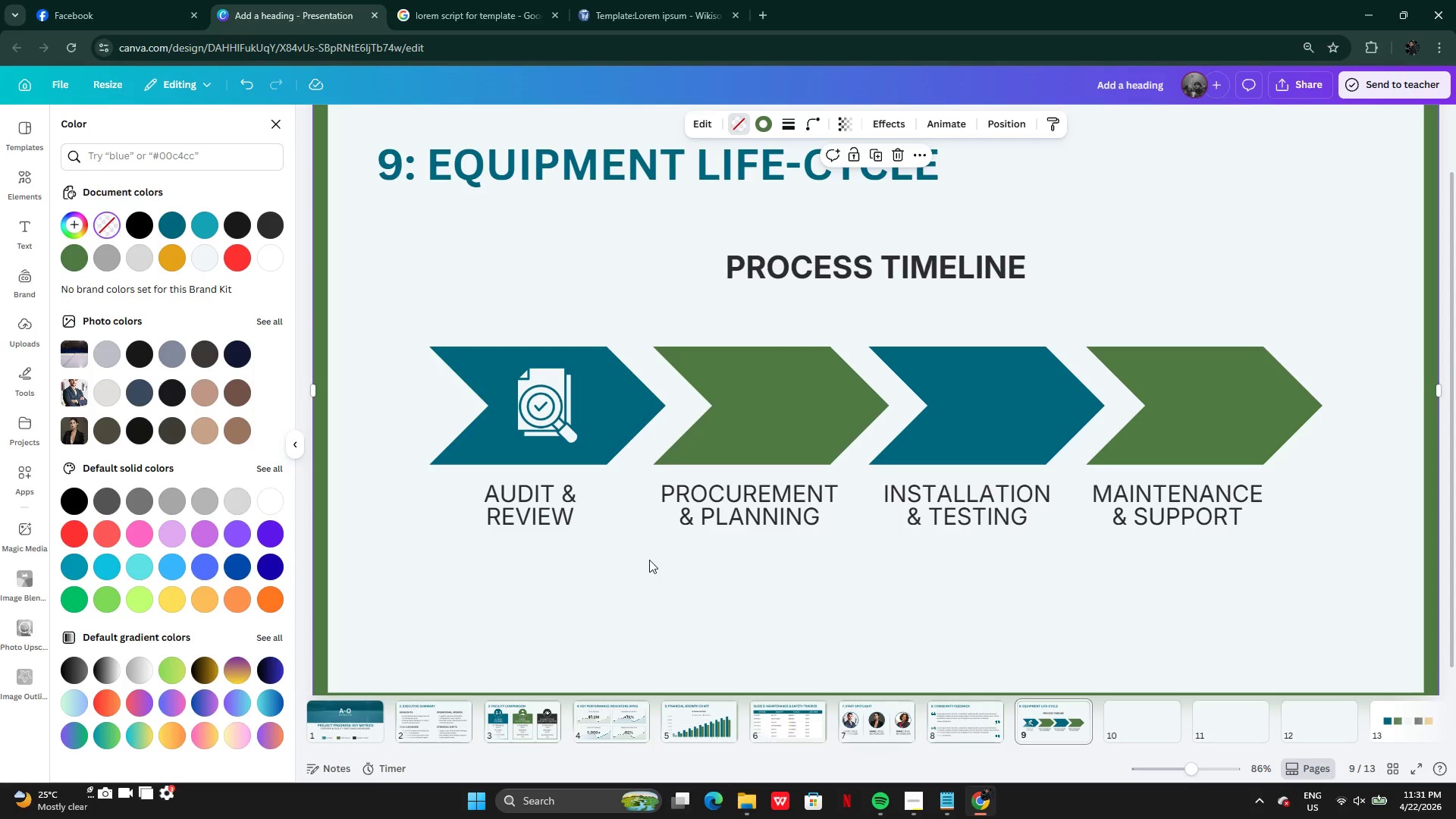 
wait(16.84)
 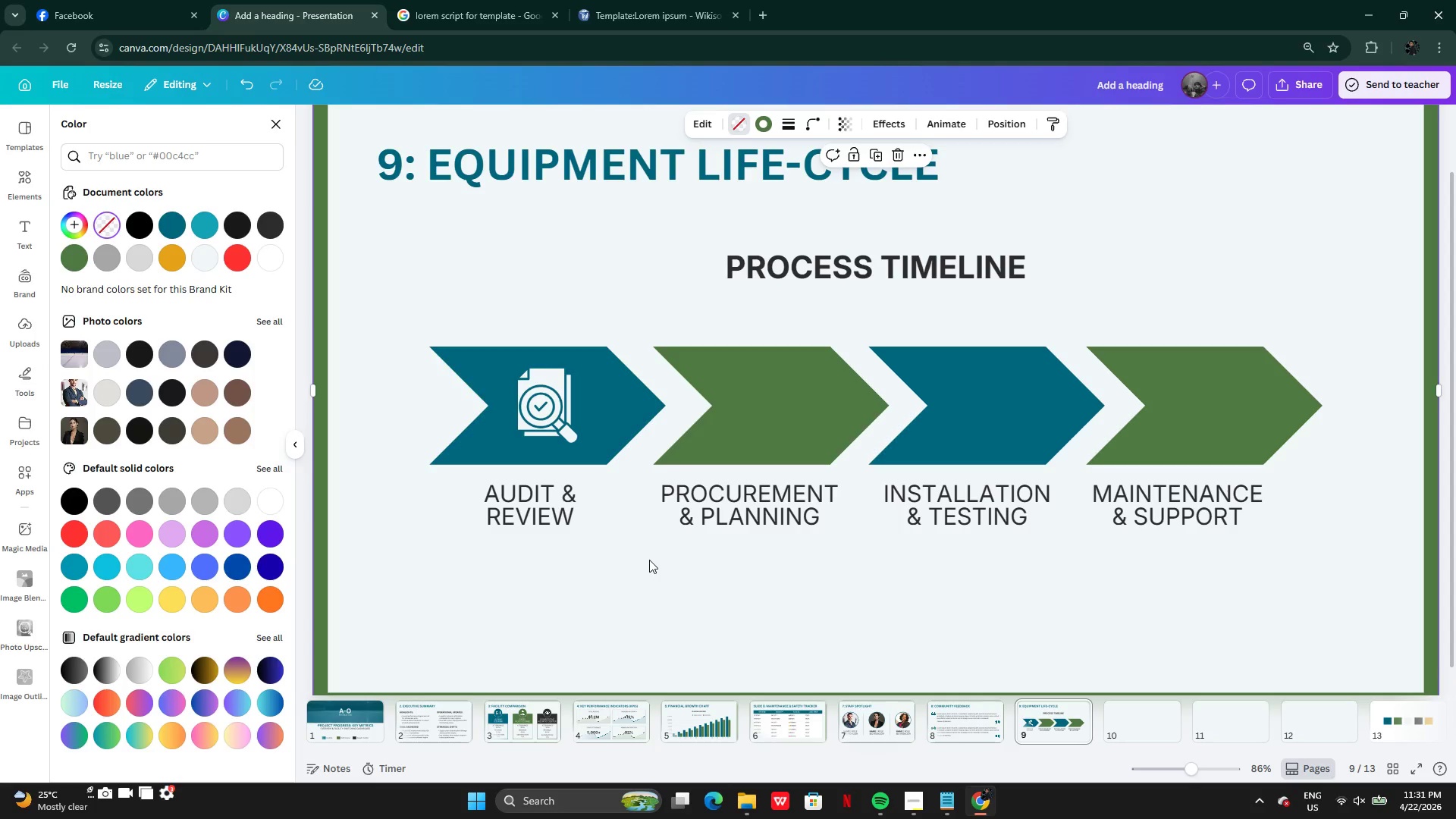 
left_click([549, 420])
 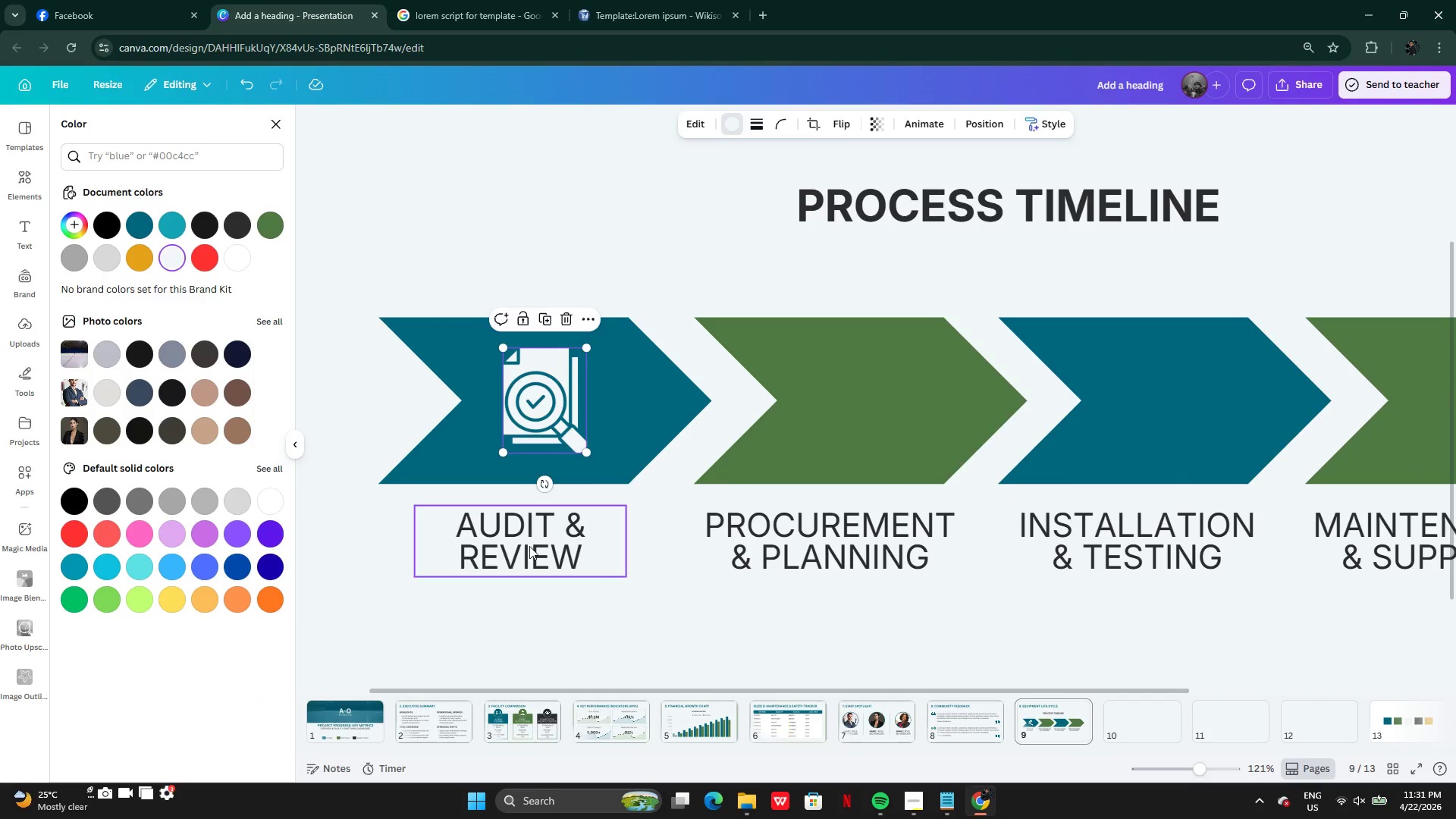 
left_click([529, 555])
 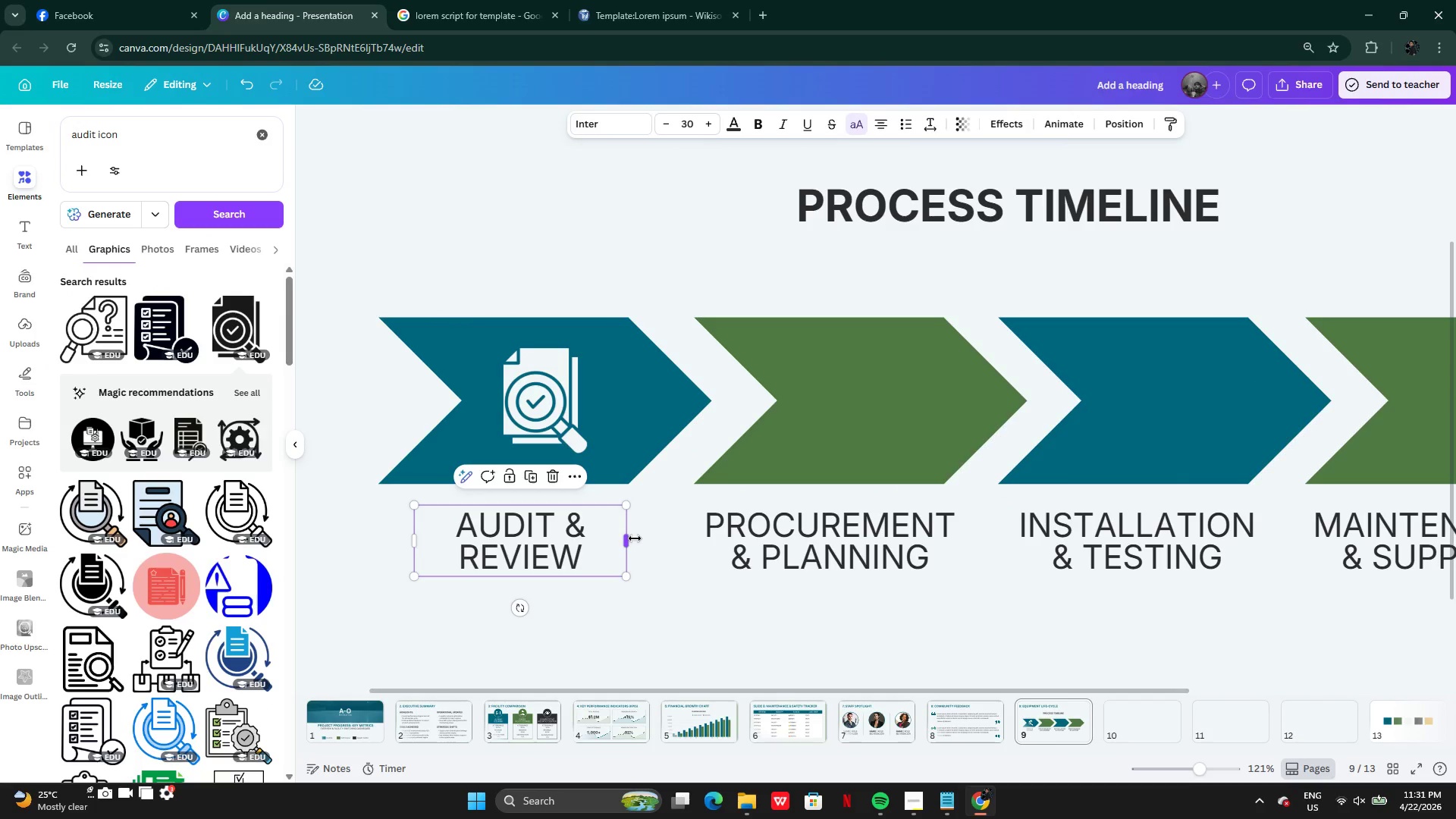 
left_click_drag(start_coordinate=[635, 538], to_coordinate=[573, 530])
 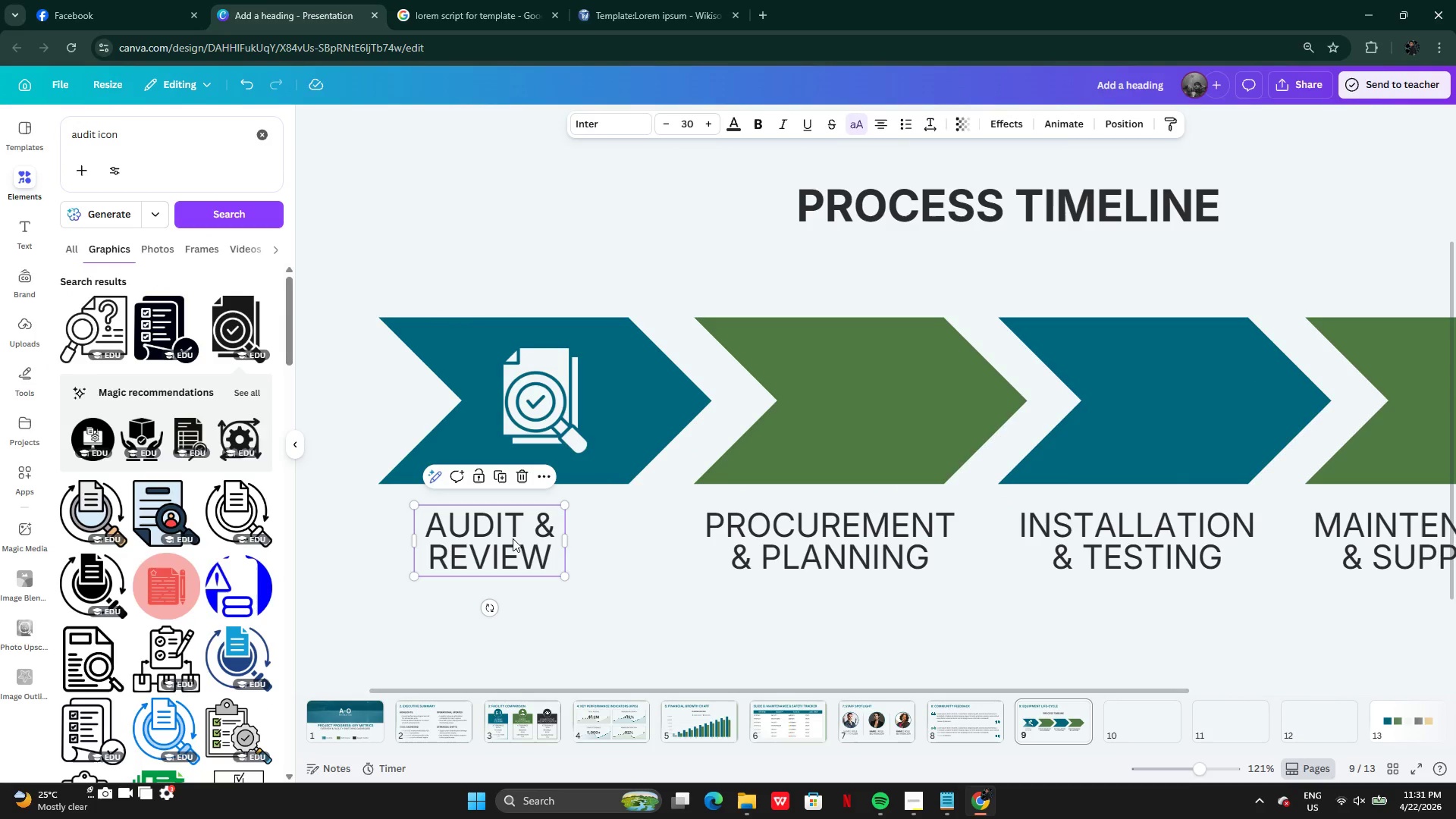 
left_click_drag(start_coordinate=[513, 538], to_coordinate=[552, 540])
 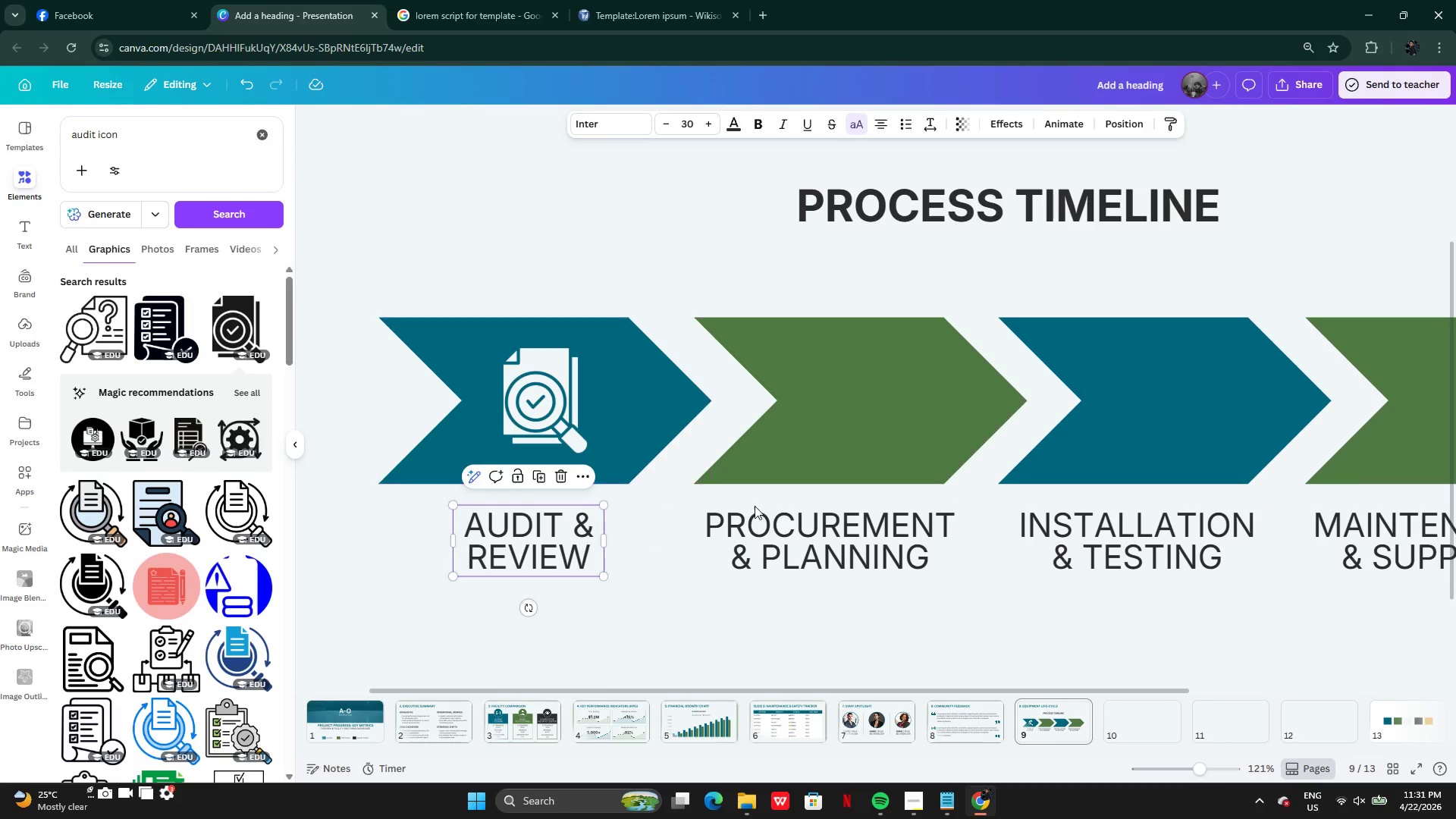 
left_click([813, 534])
 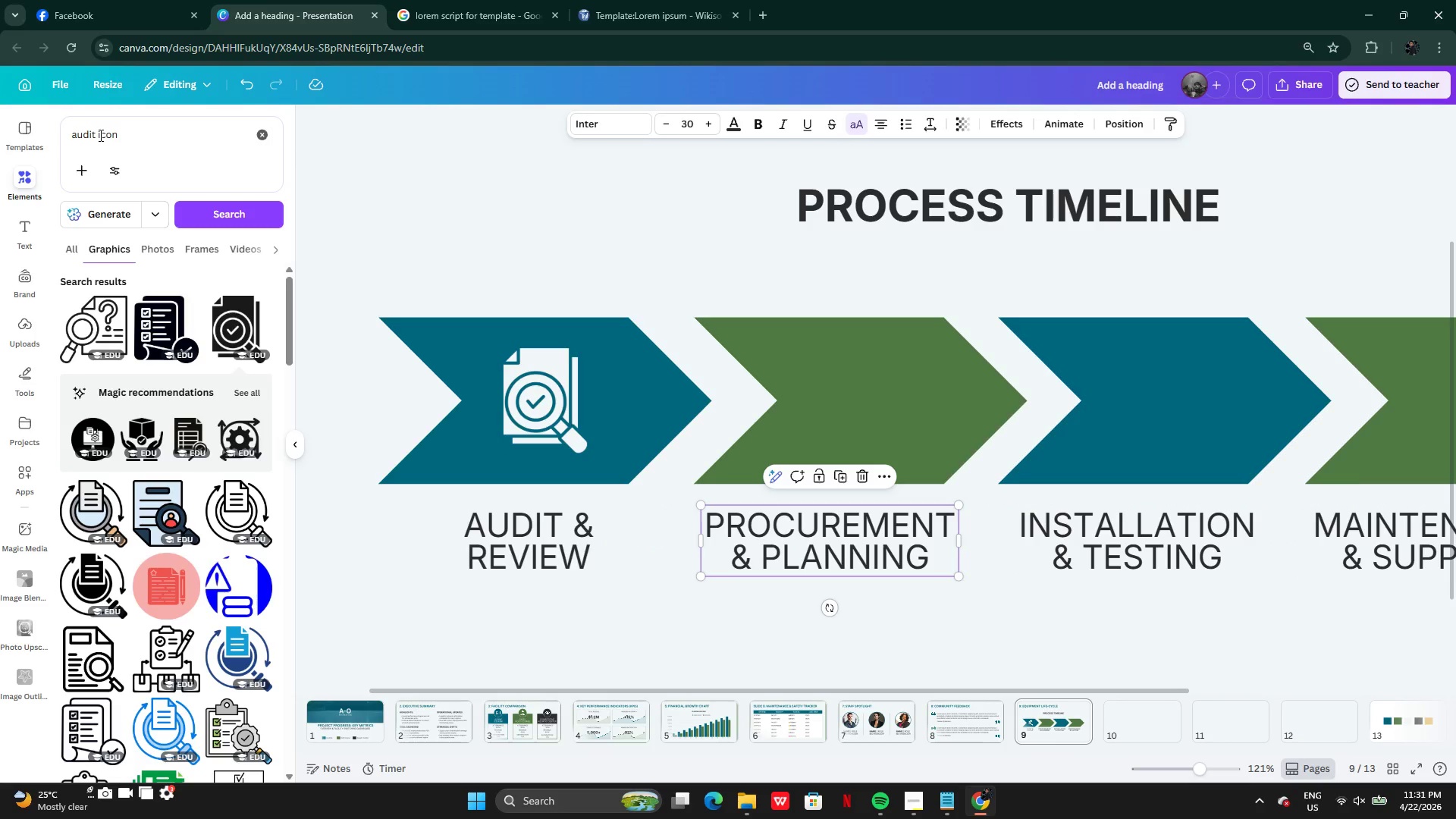 
left_click_drag(start_coordinate=[97, 135], to_coordinate=[51, 135])
 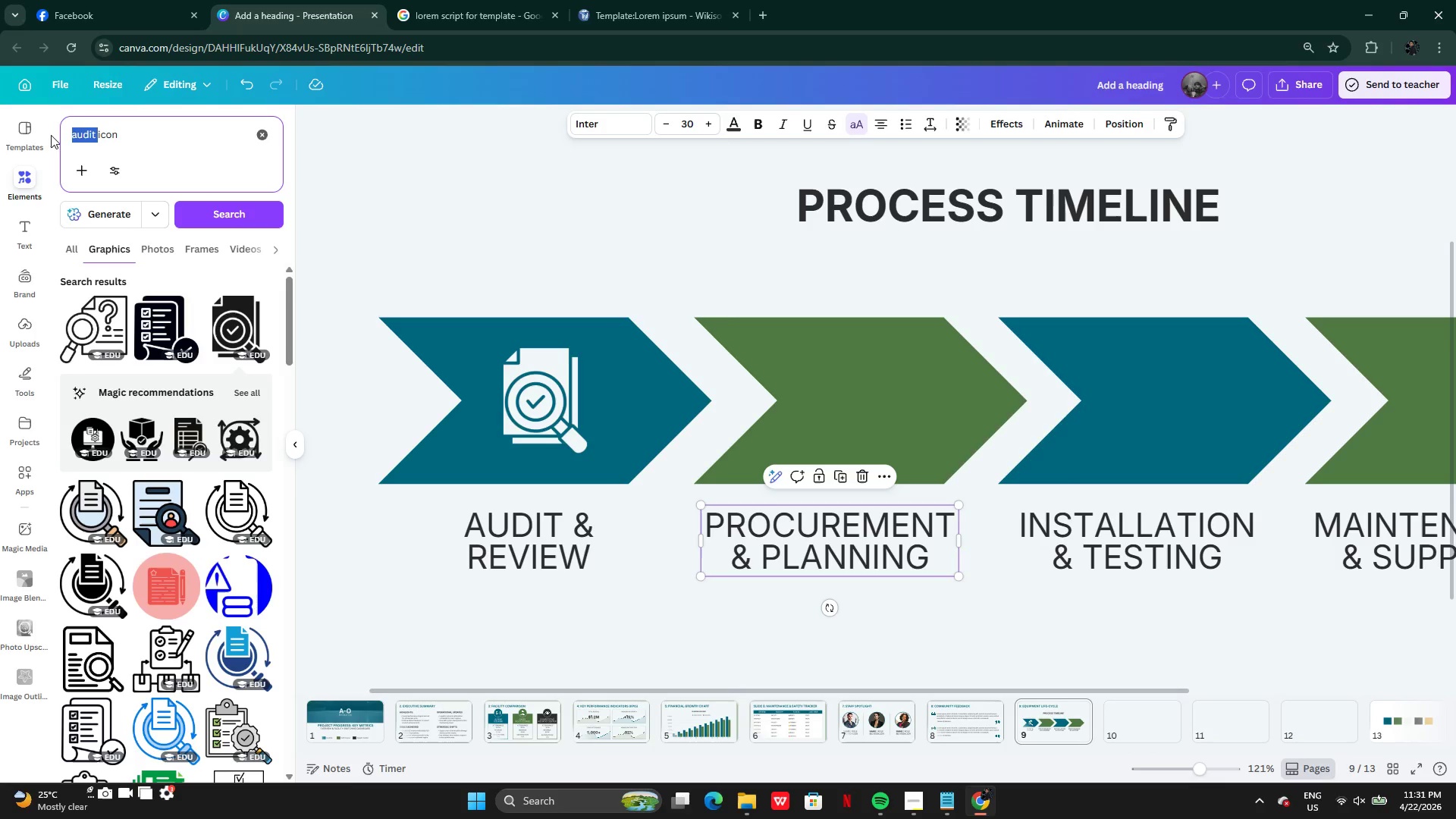 
type(planning )
 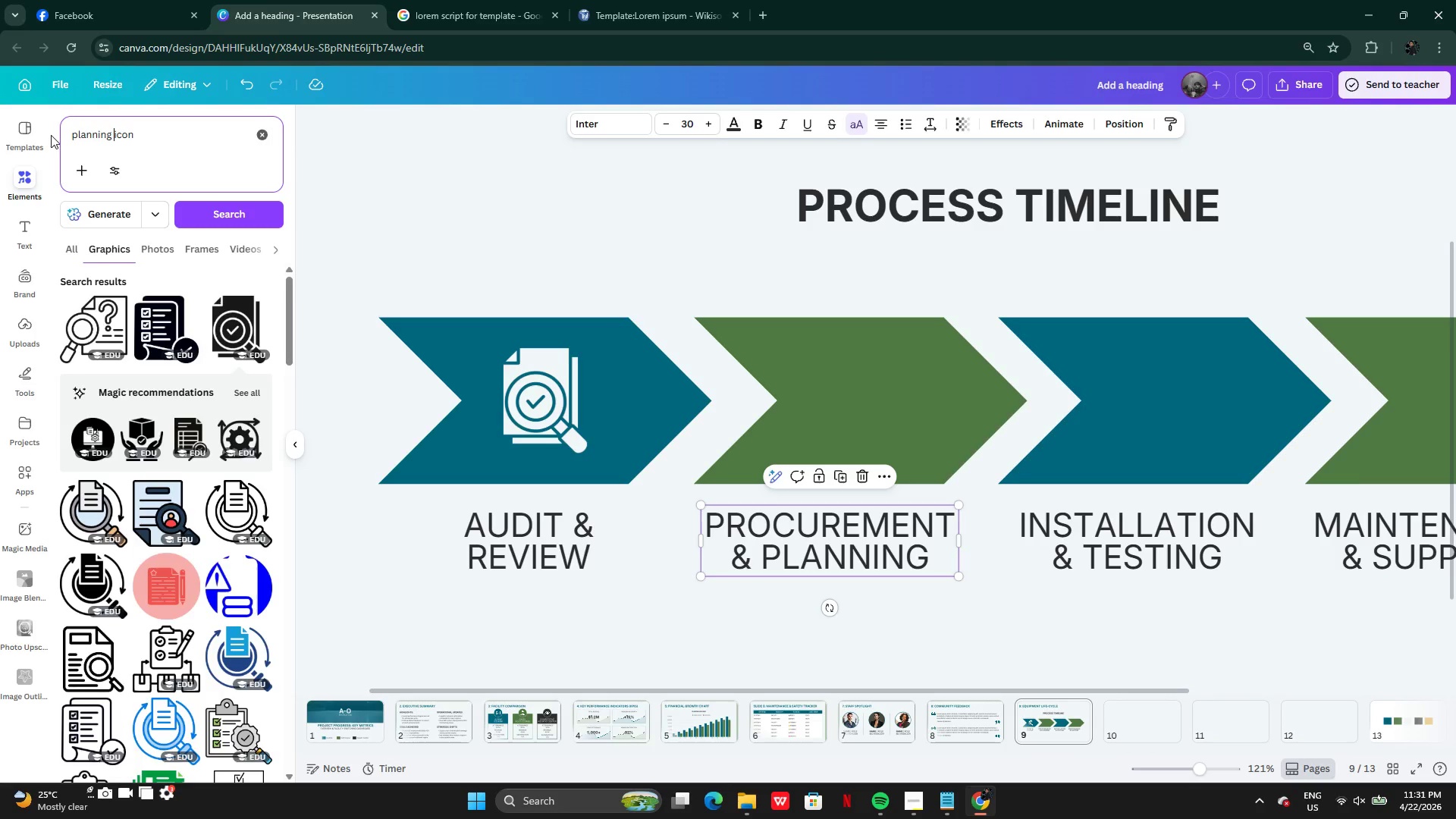 
key(Enter)
 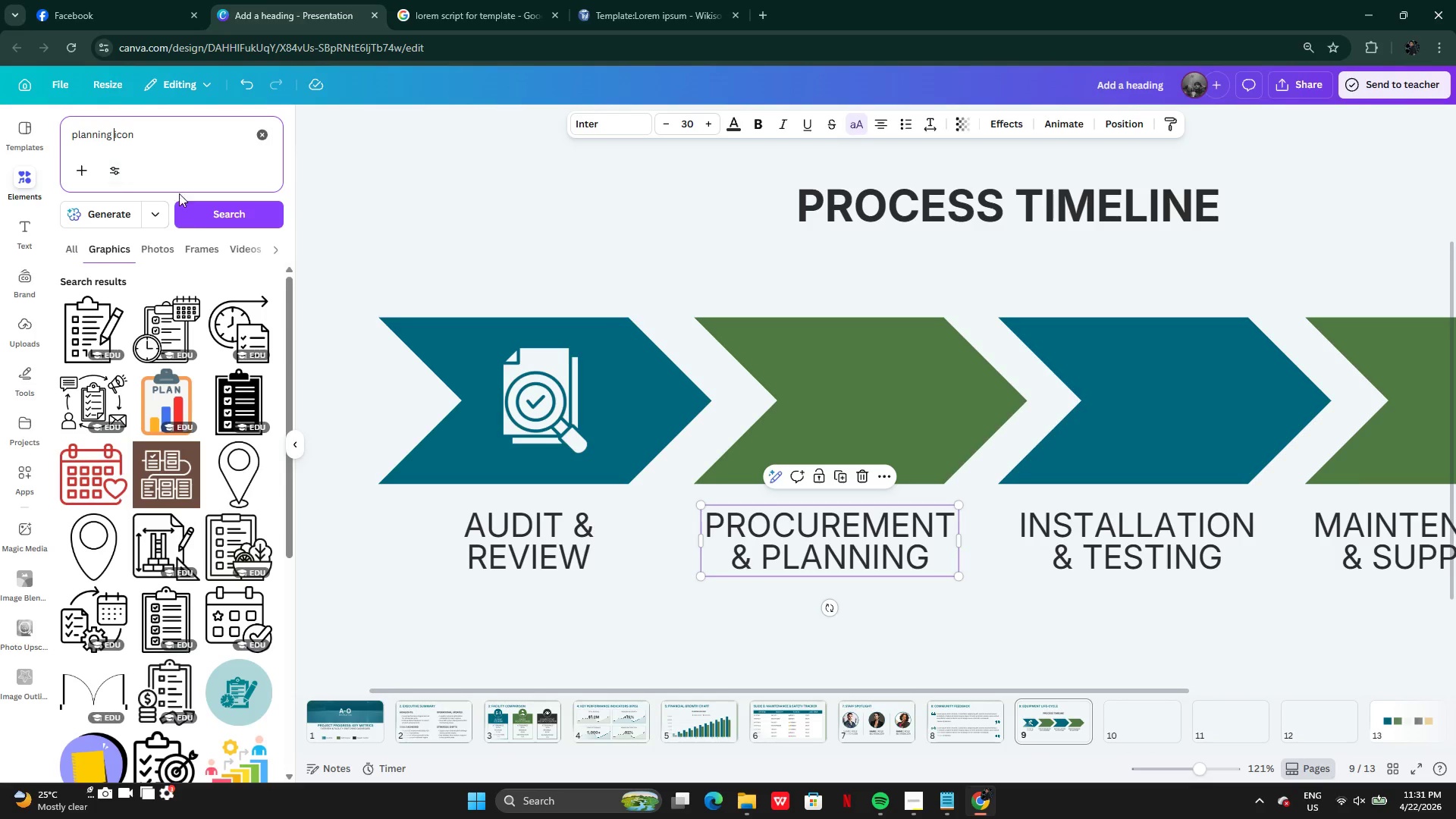 
wait(7.09)
 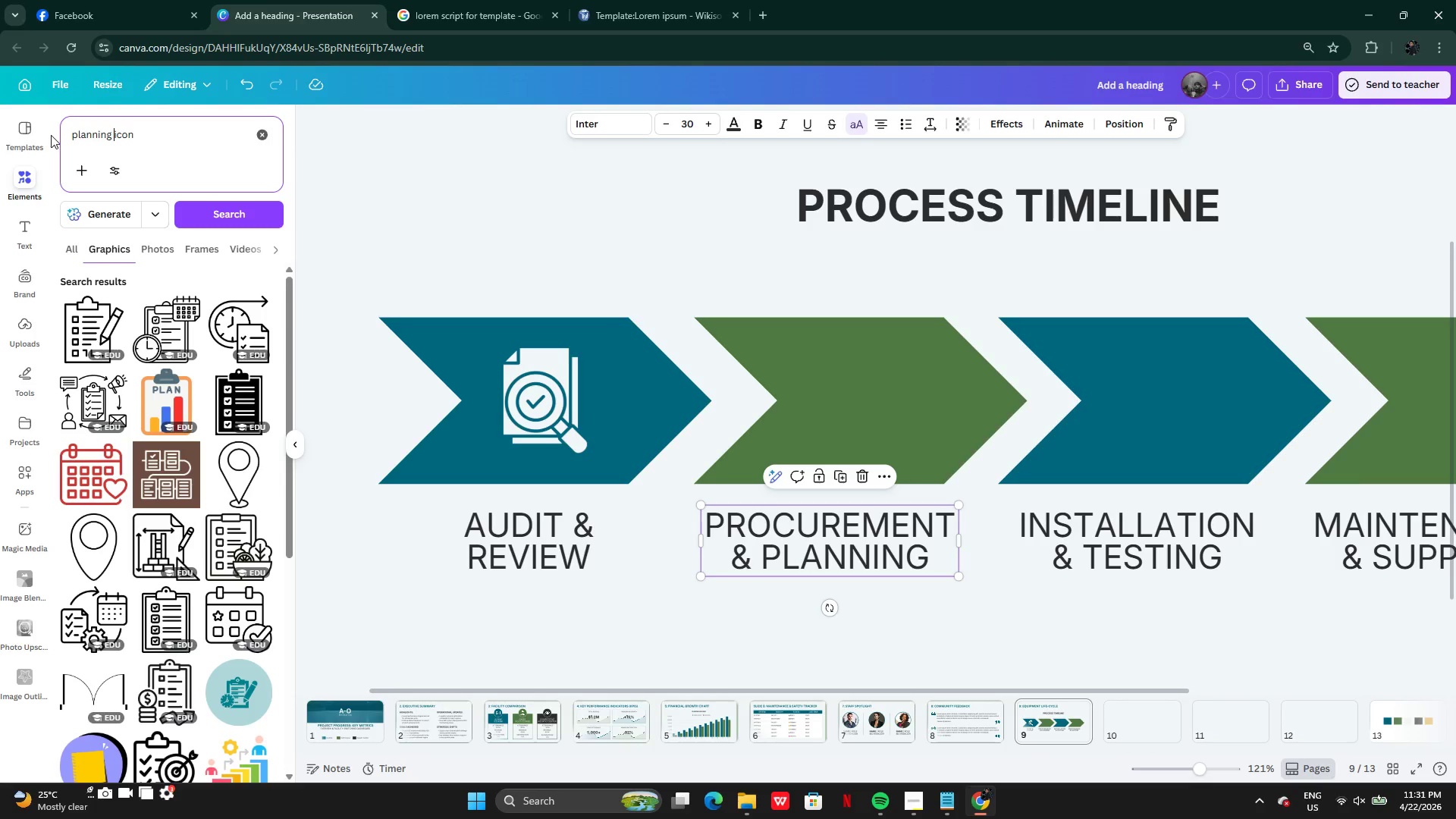 
mouse_move([218, 466])
 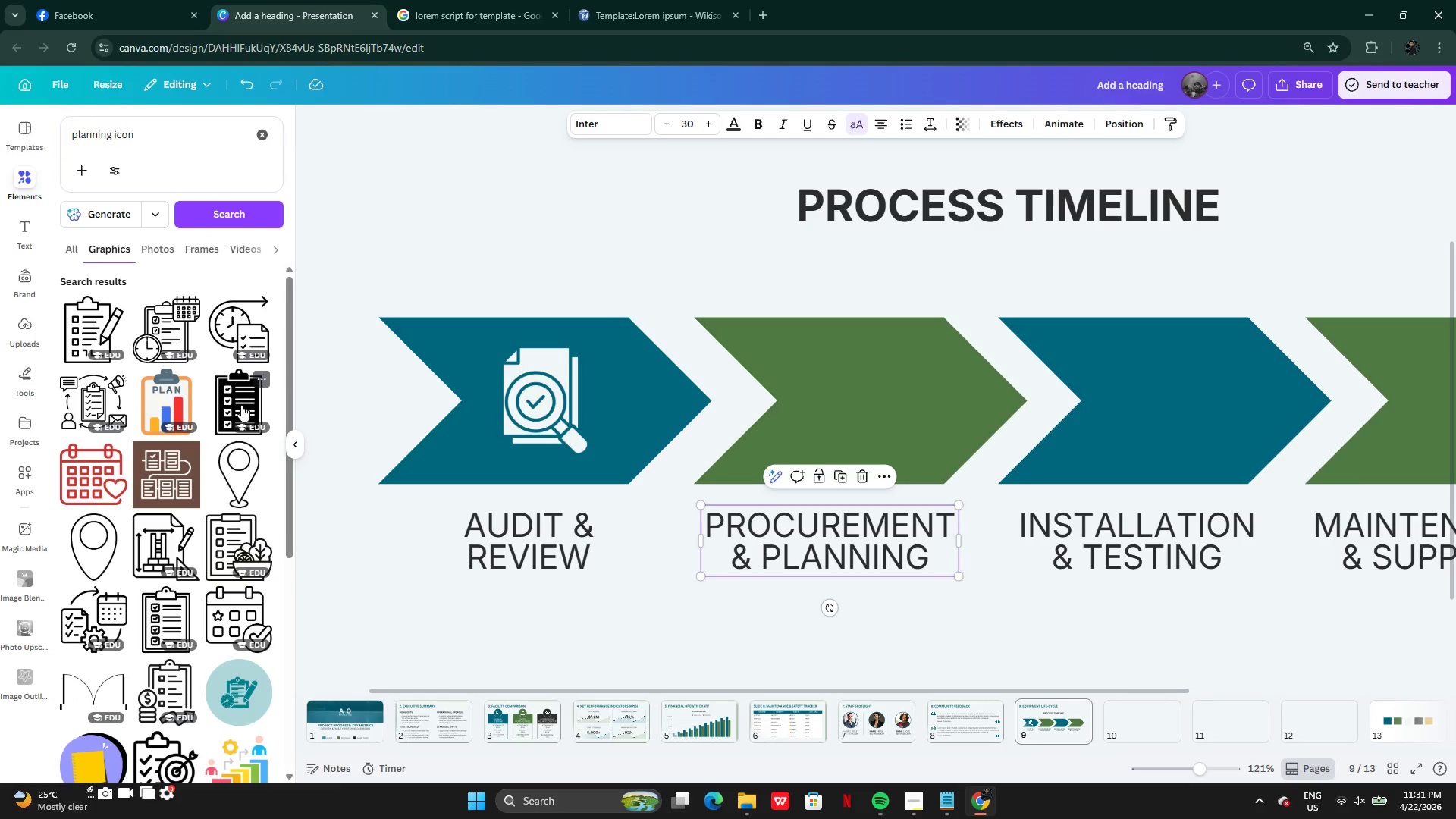 
left_click([241, 405])
 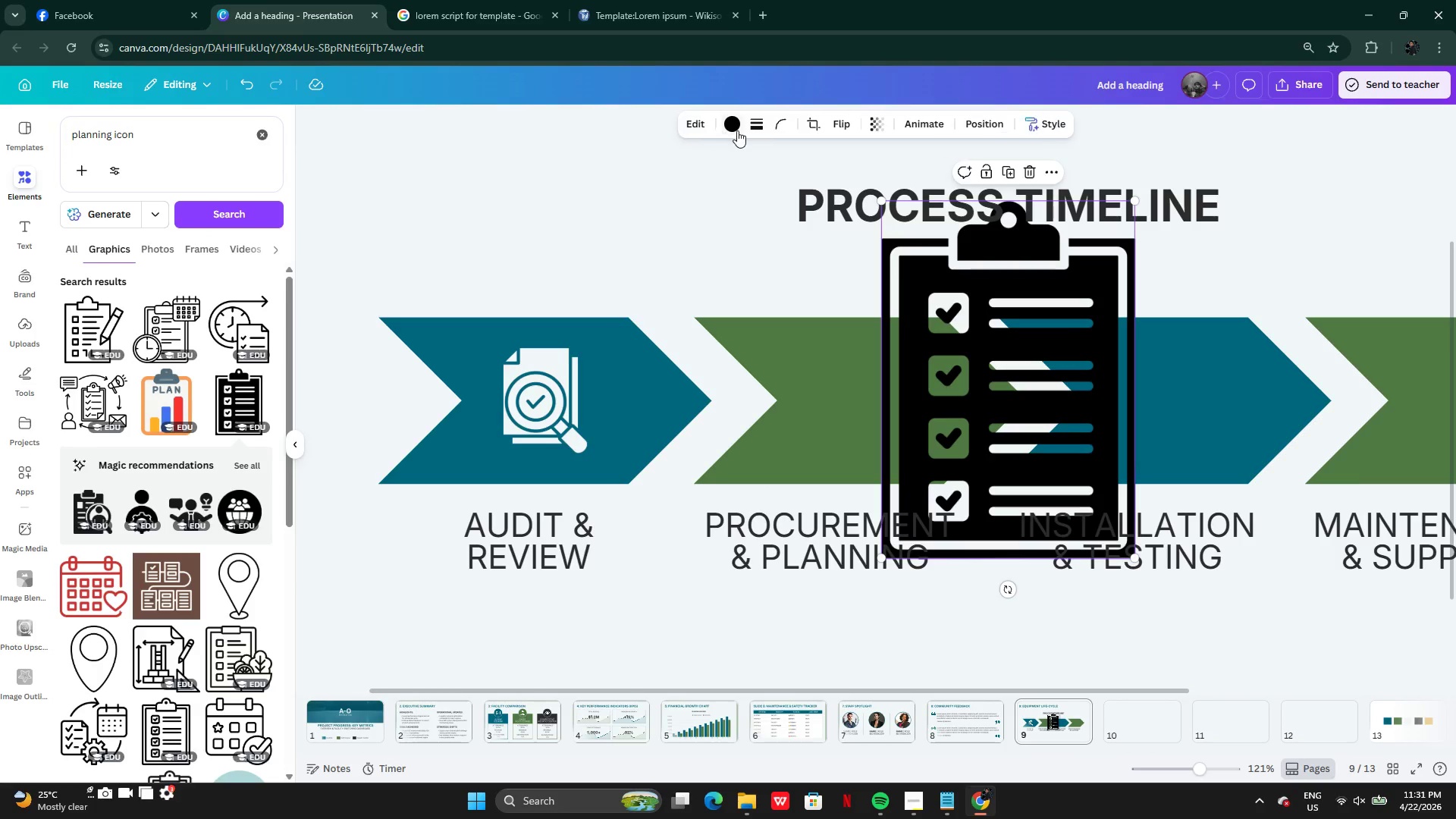 
left_click([728, 126])
 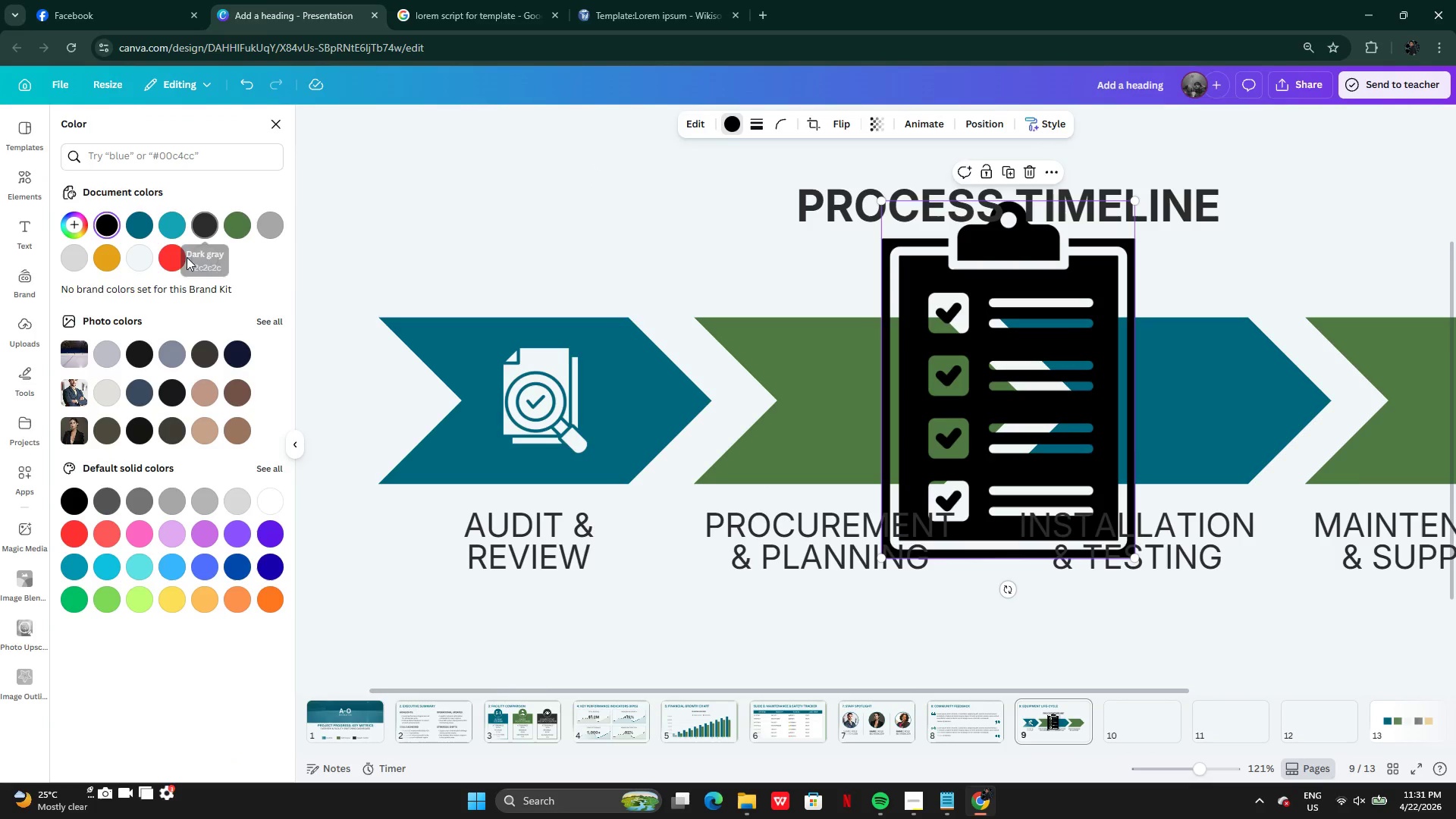 
left_click([136, 262])
 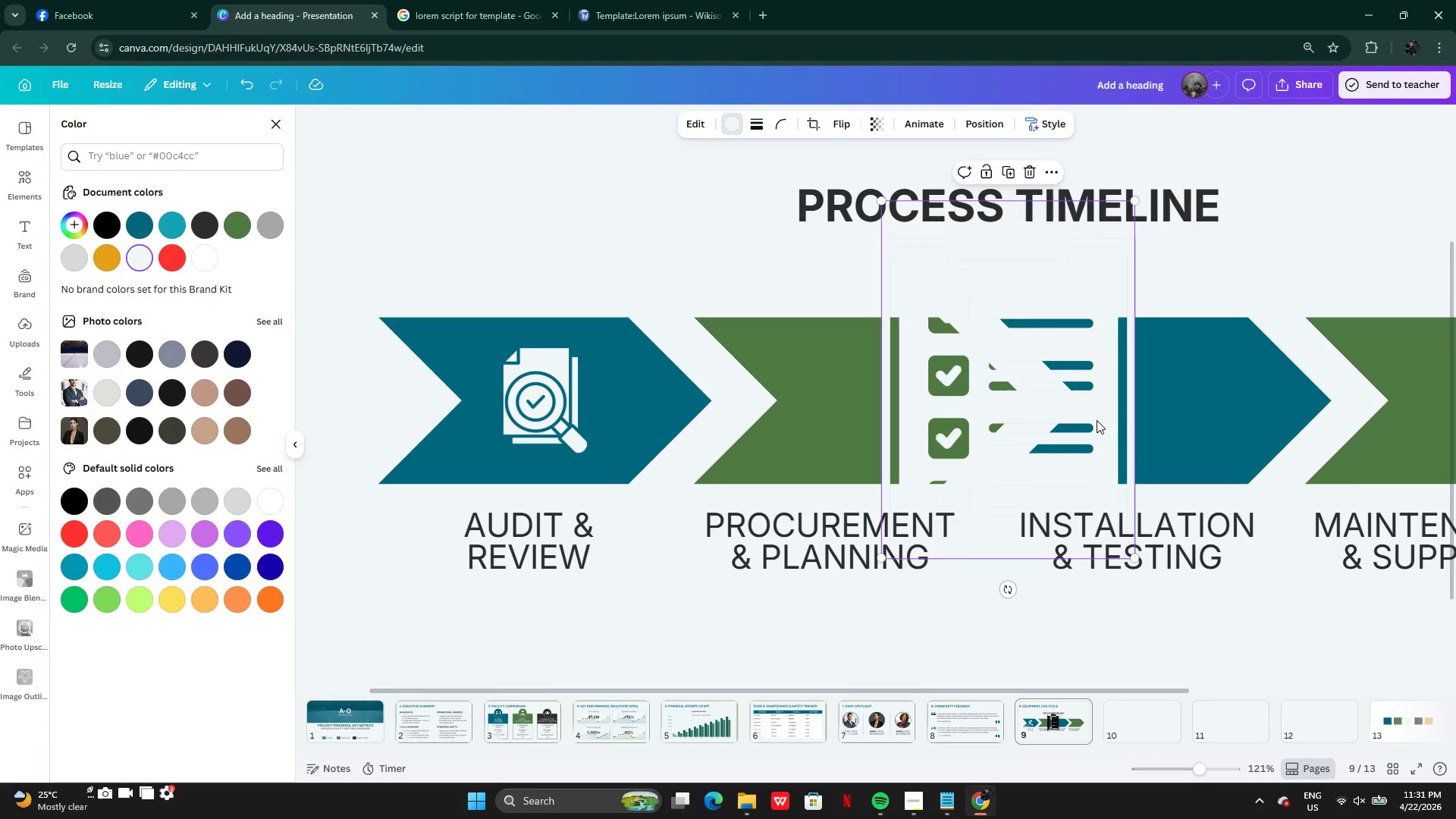 
left_click_drag(start_coordinate=[1088, 427], to_coordinate=[651, 325])
 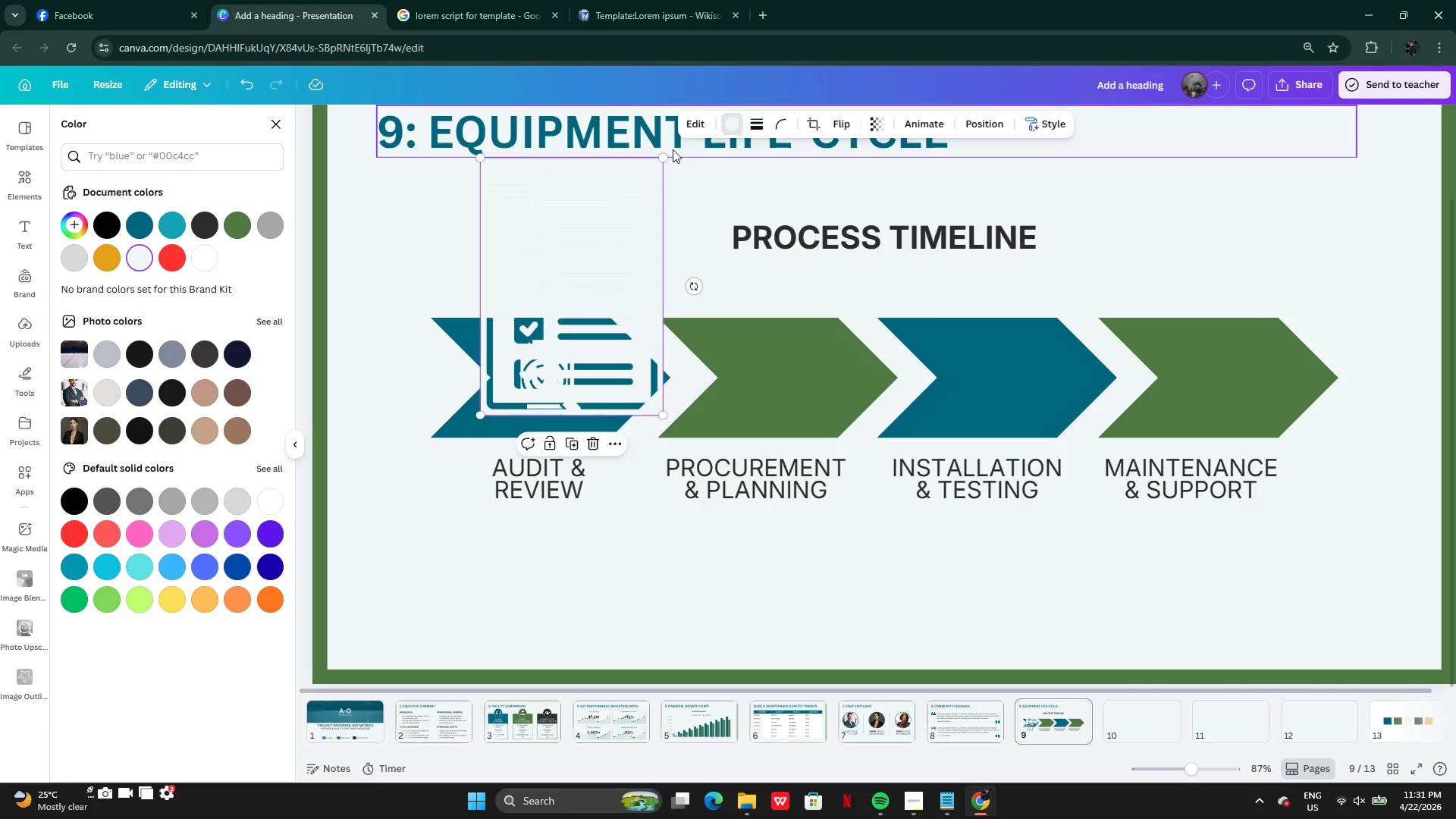 
left_click_drag(start_coordinate=[665, 152], to_coordinate=[576, 353])
 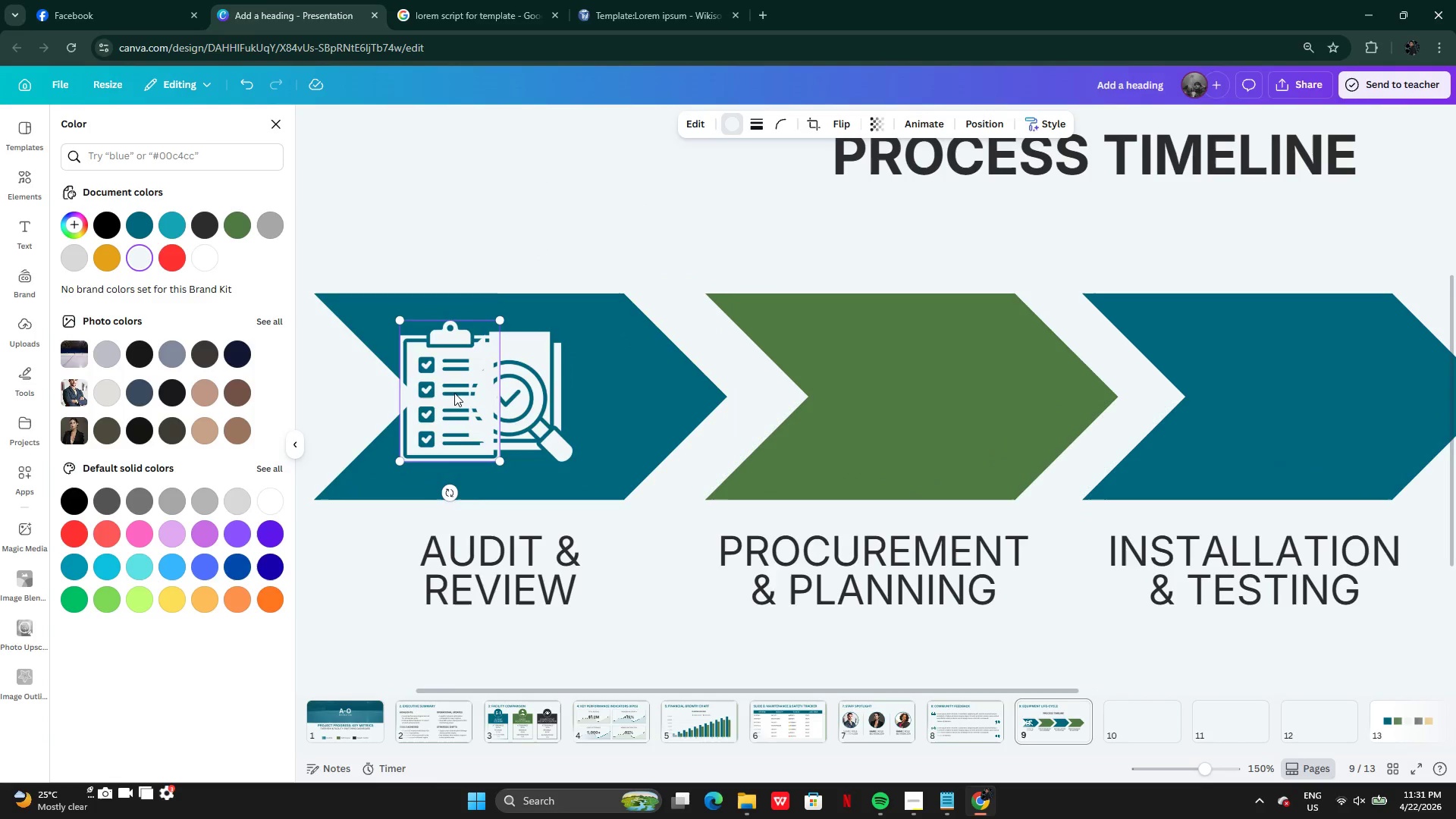 
left_click_drag(start_coordinate=[447, 394], to_coordinate=[511, 395])
 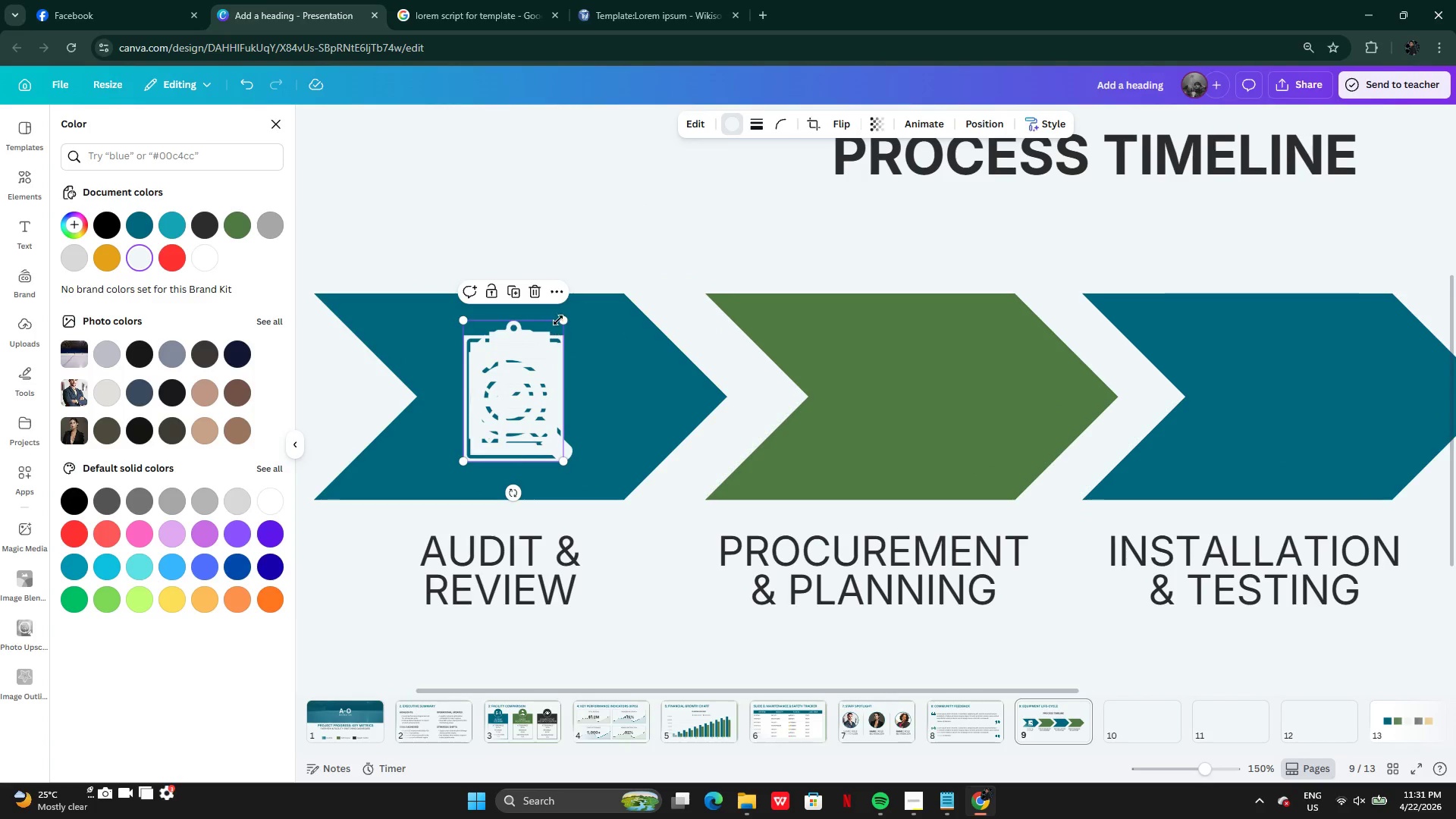 
left_click_drag(start_coordinate=[560, 316], to_coordinate=[554, 326])
 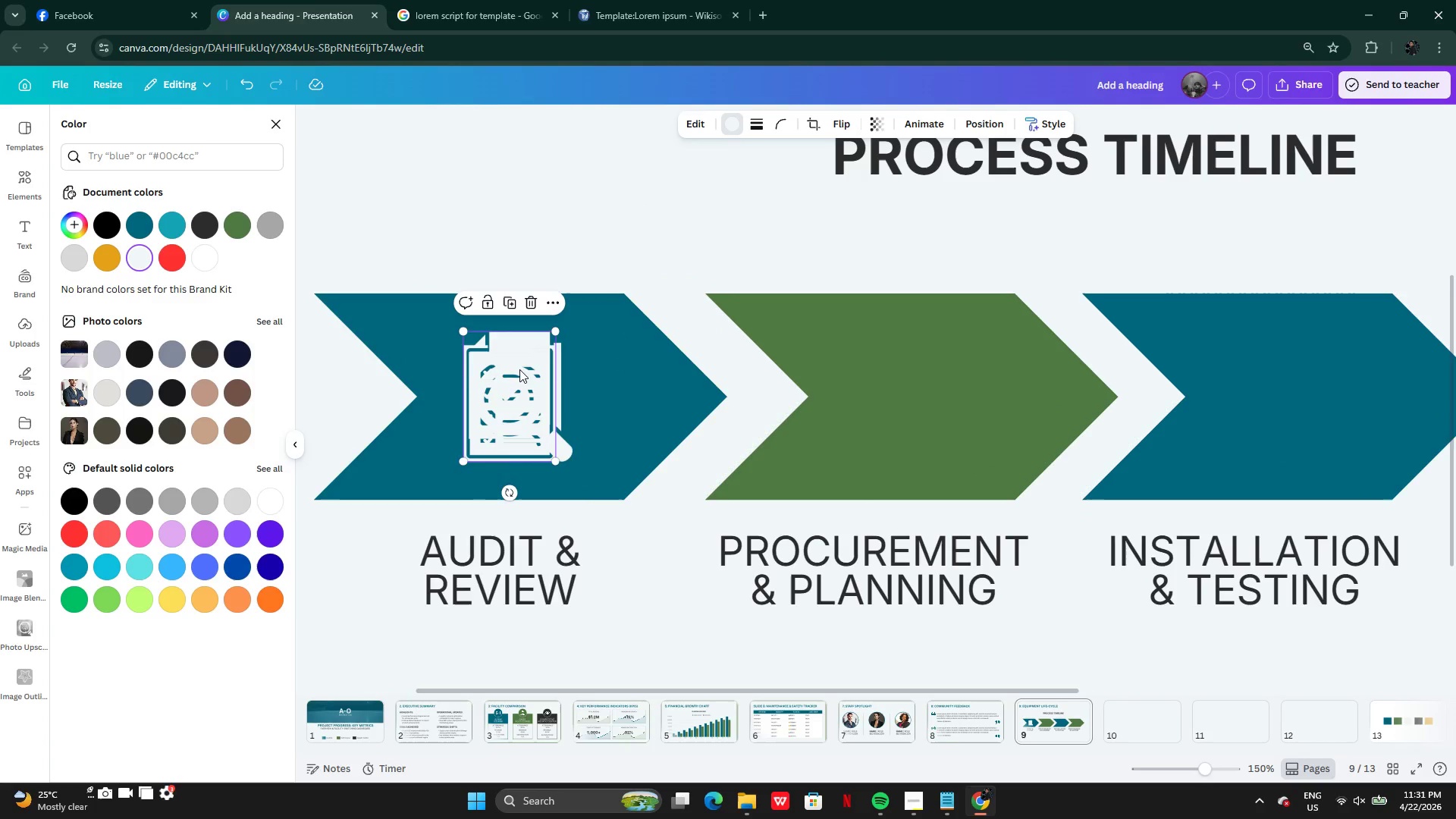 
left_click_drag(start_coordinate=[519, 369], to_coordinate=[982, 372])
 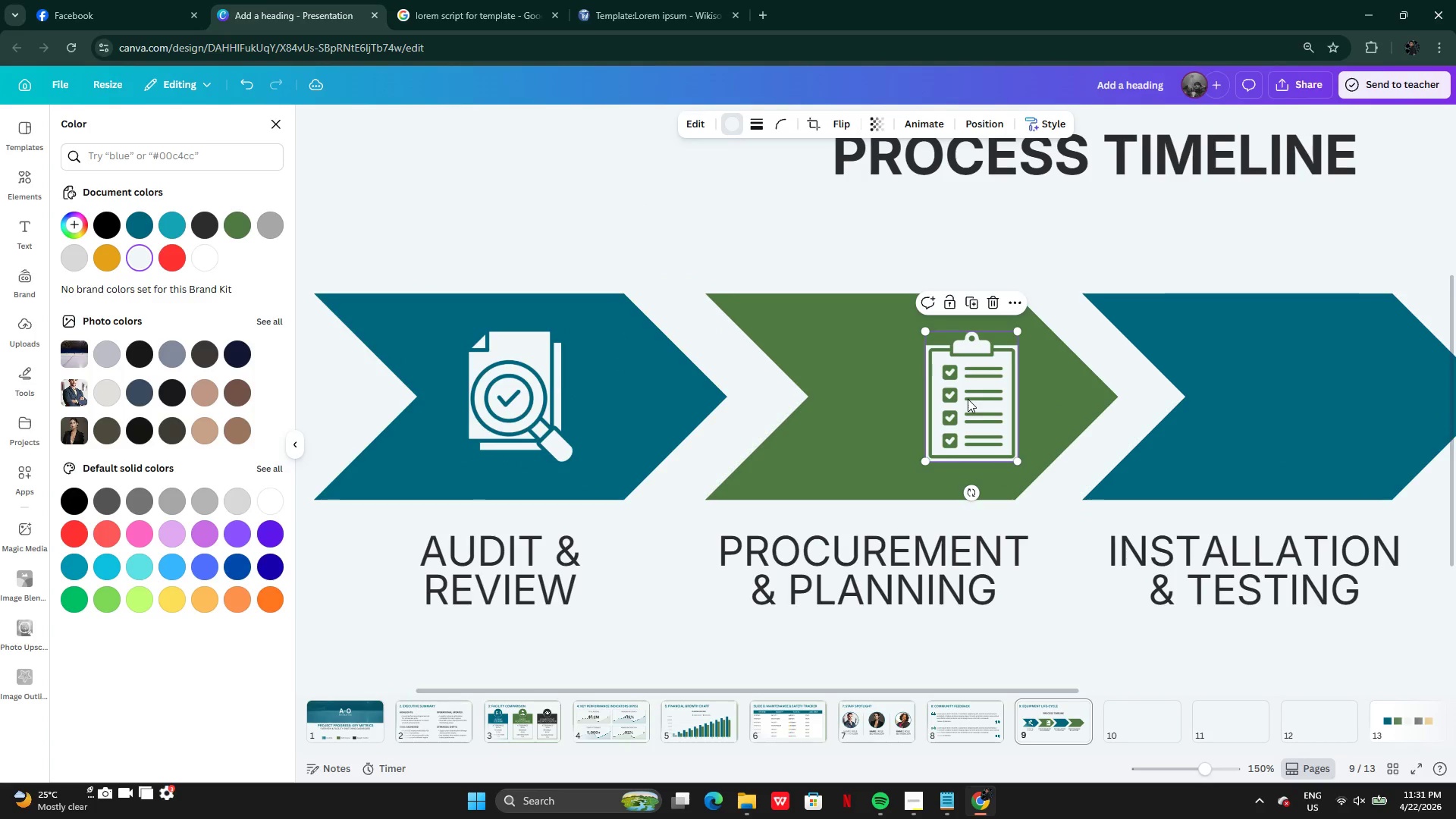 
left_click_drag(start_coordinate=[968, 399], to_coordinate=[904, 396])
 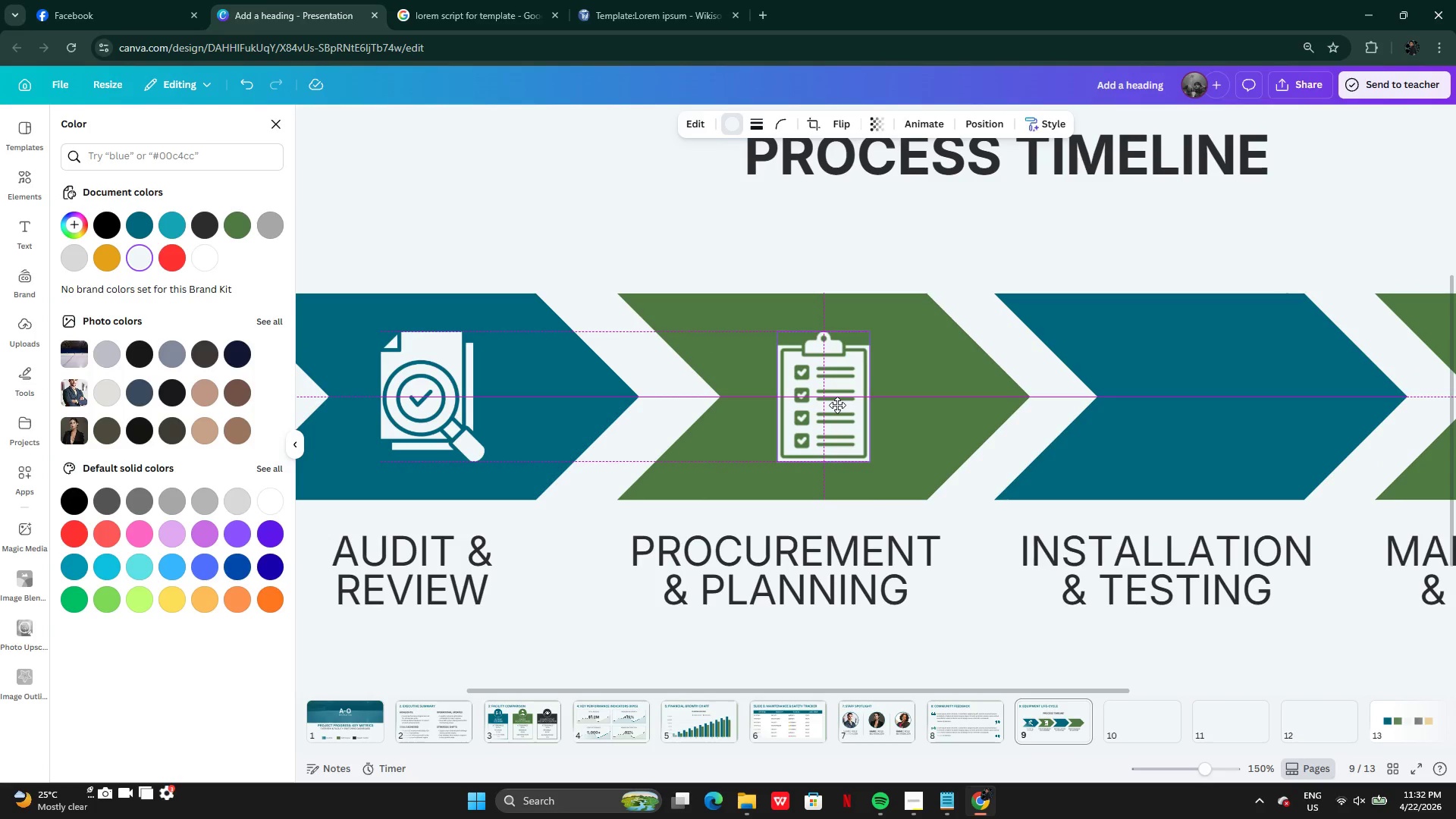 
wait(5.92)
 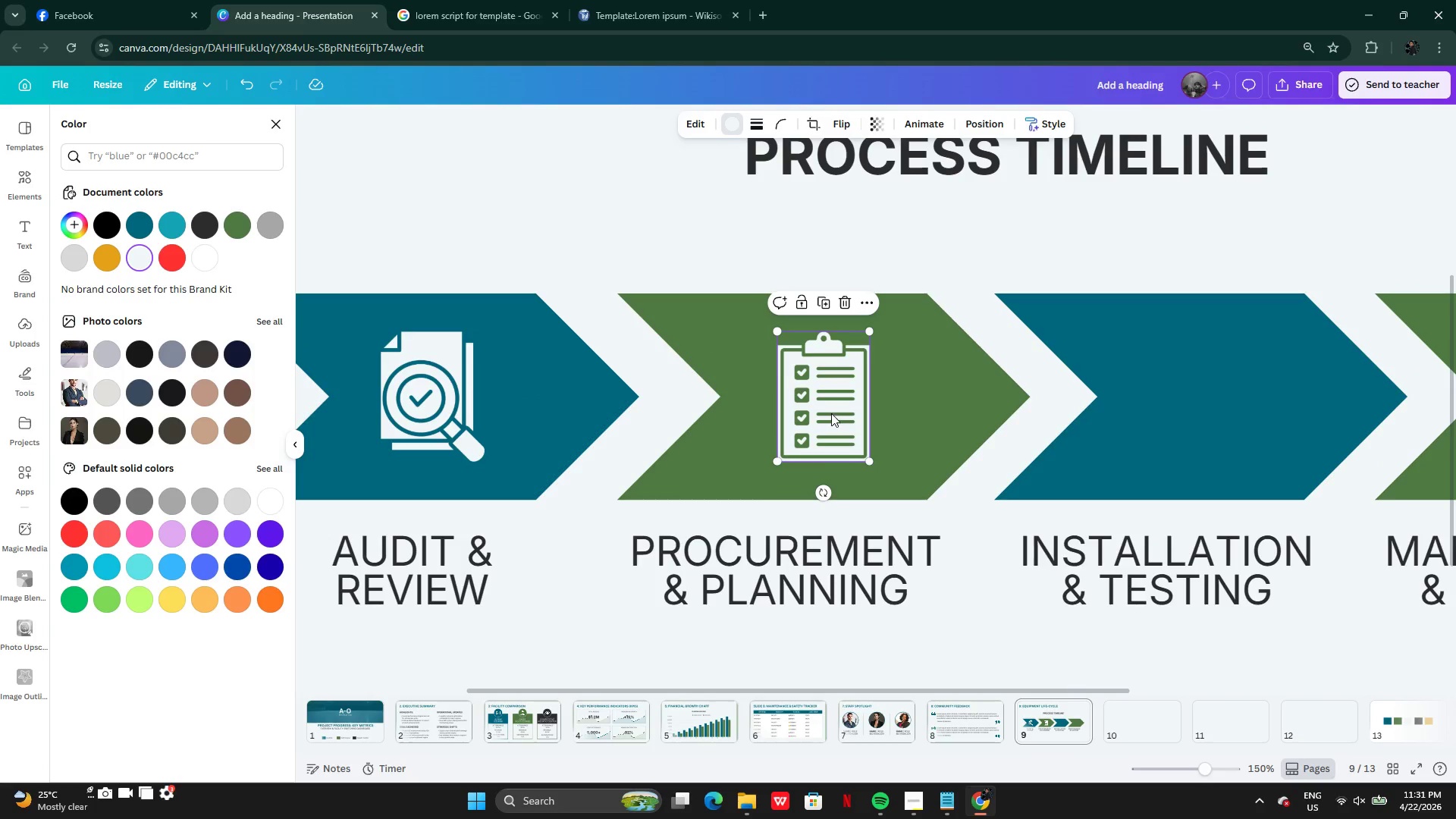 
left_click([943, 582])
 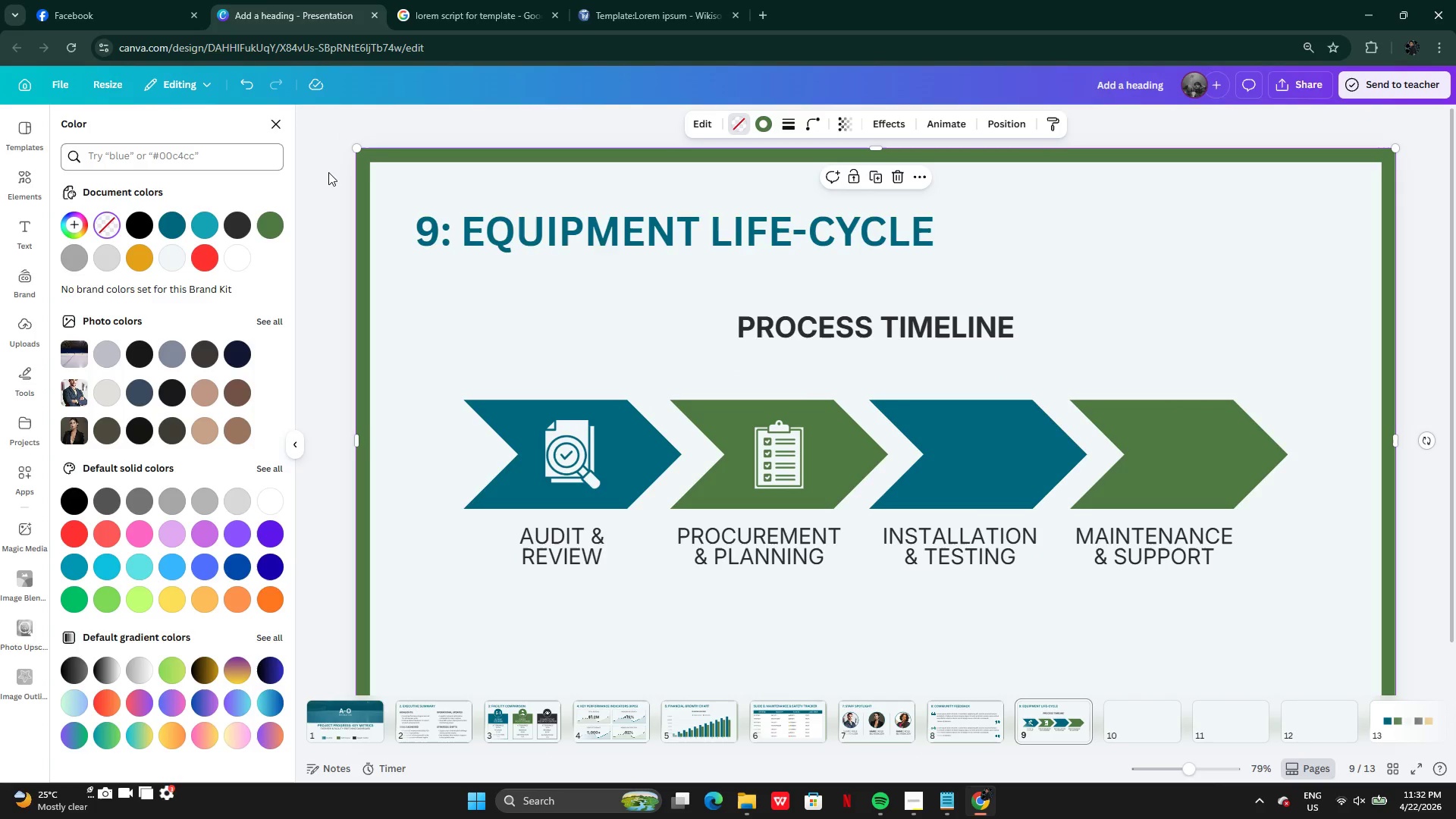 
wait(5.41)
 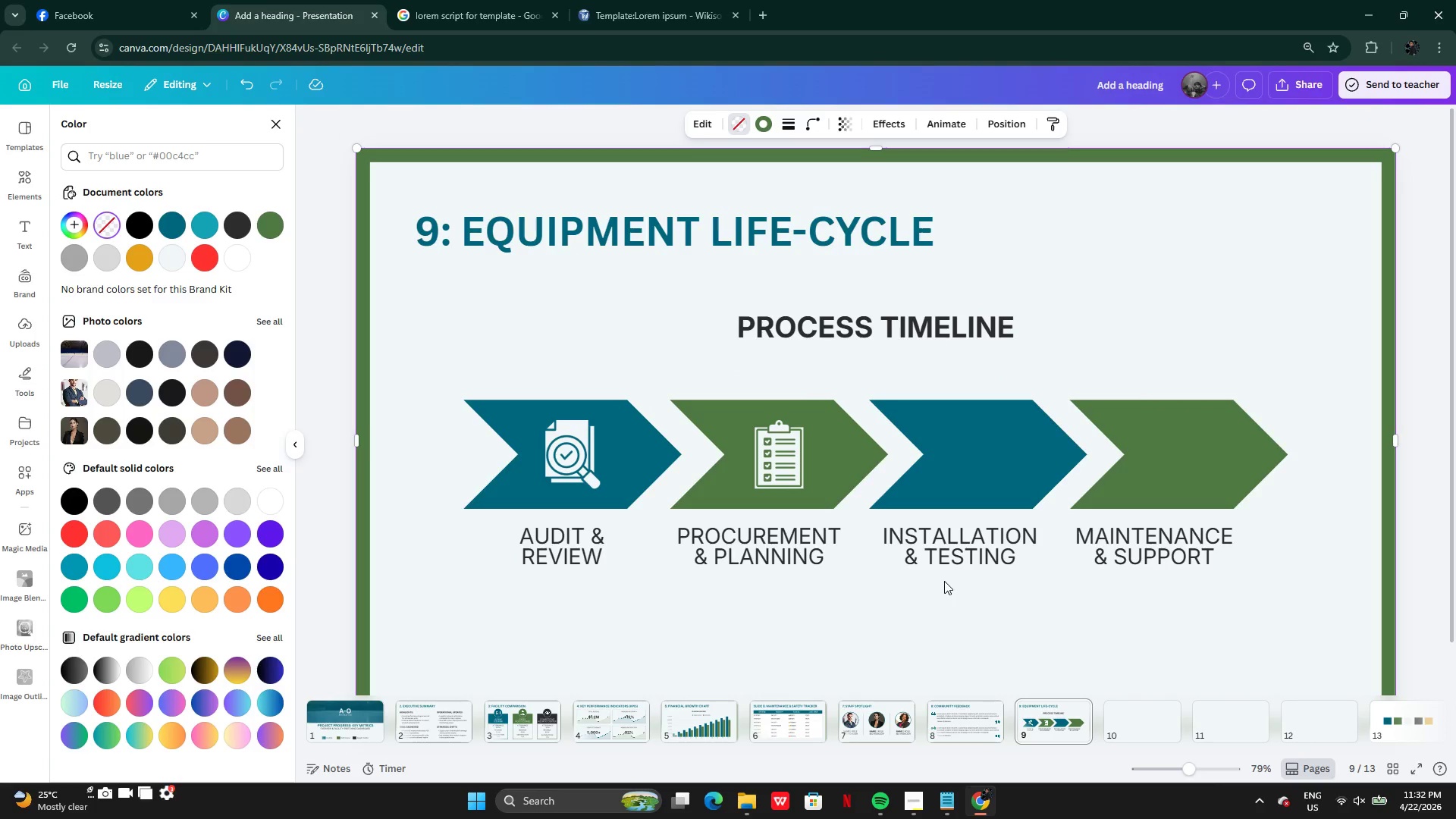 
double_click([993, 535])
 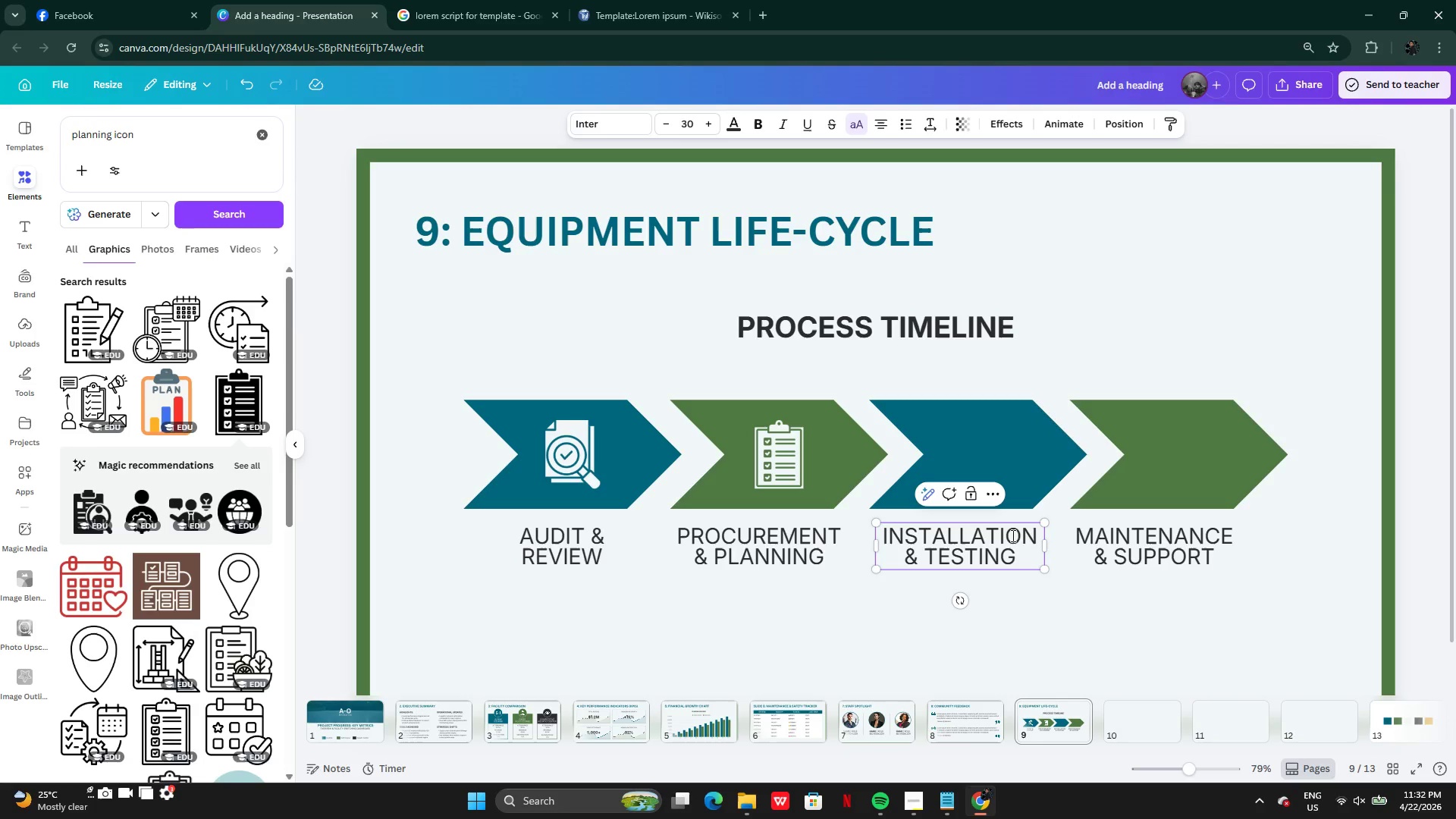 
left_click([1019, 535])
 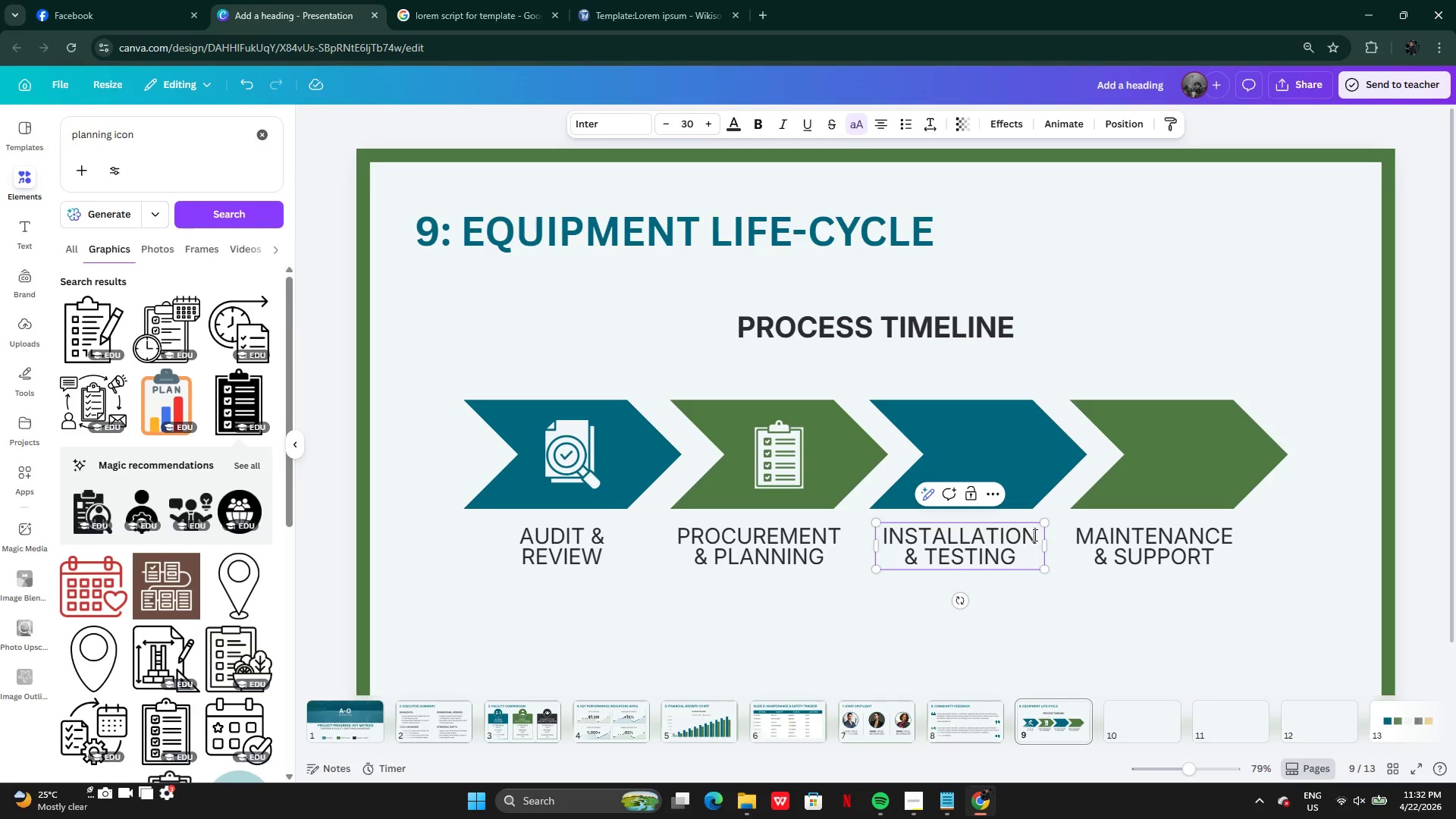 
left_click_drag(start_coordinate=[1034, 535], to_coordinate=[877, 526])
 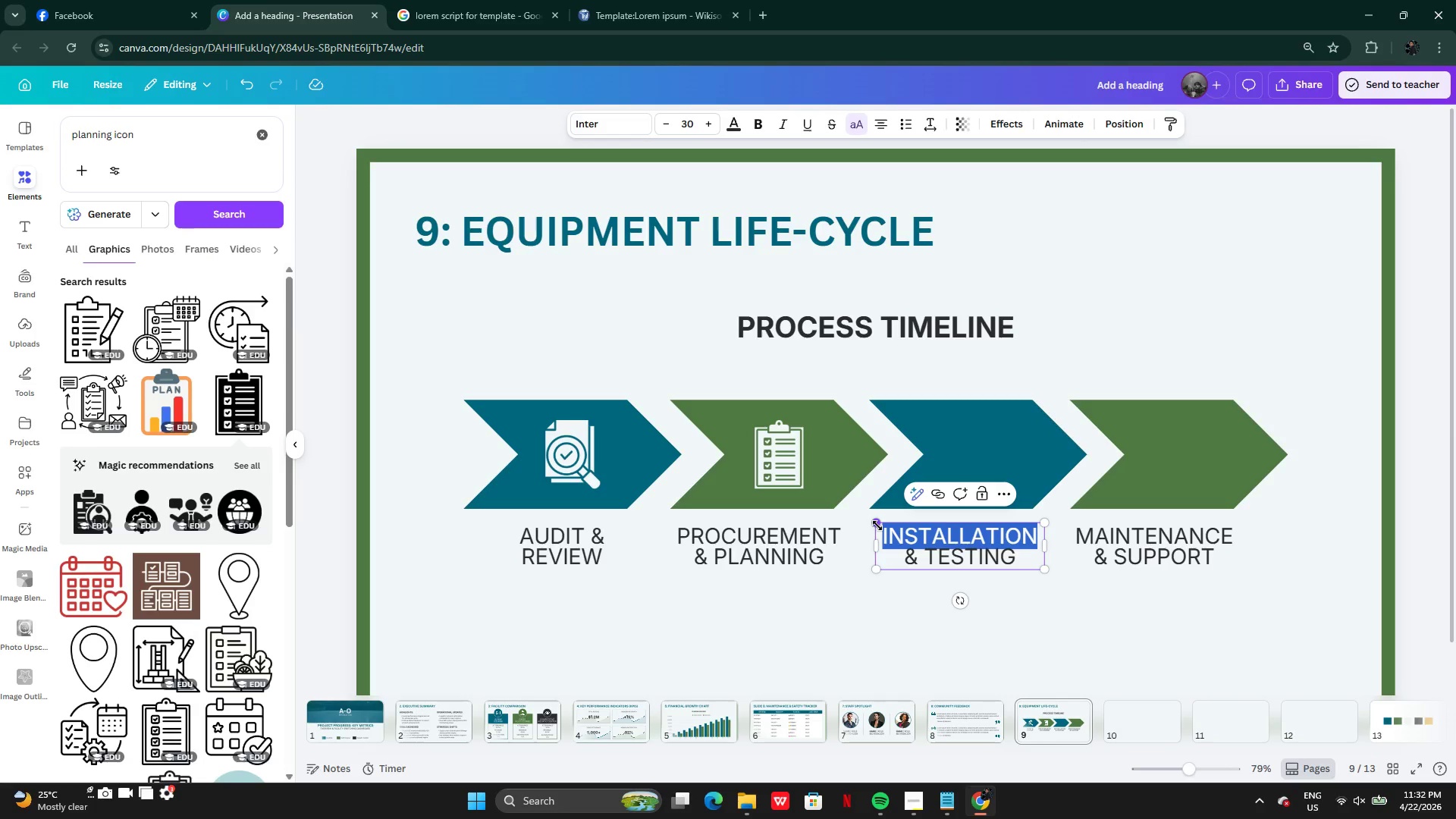 
key(Control+C)
 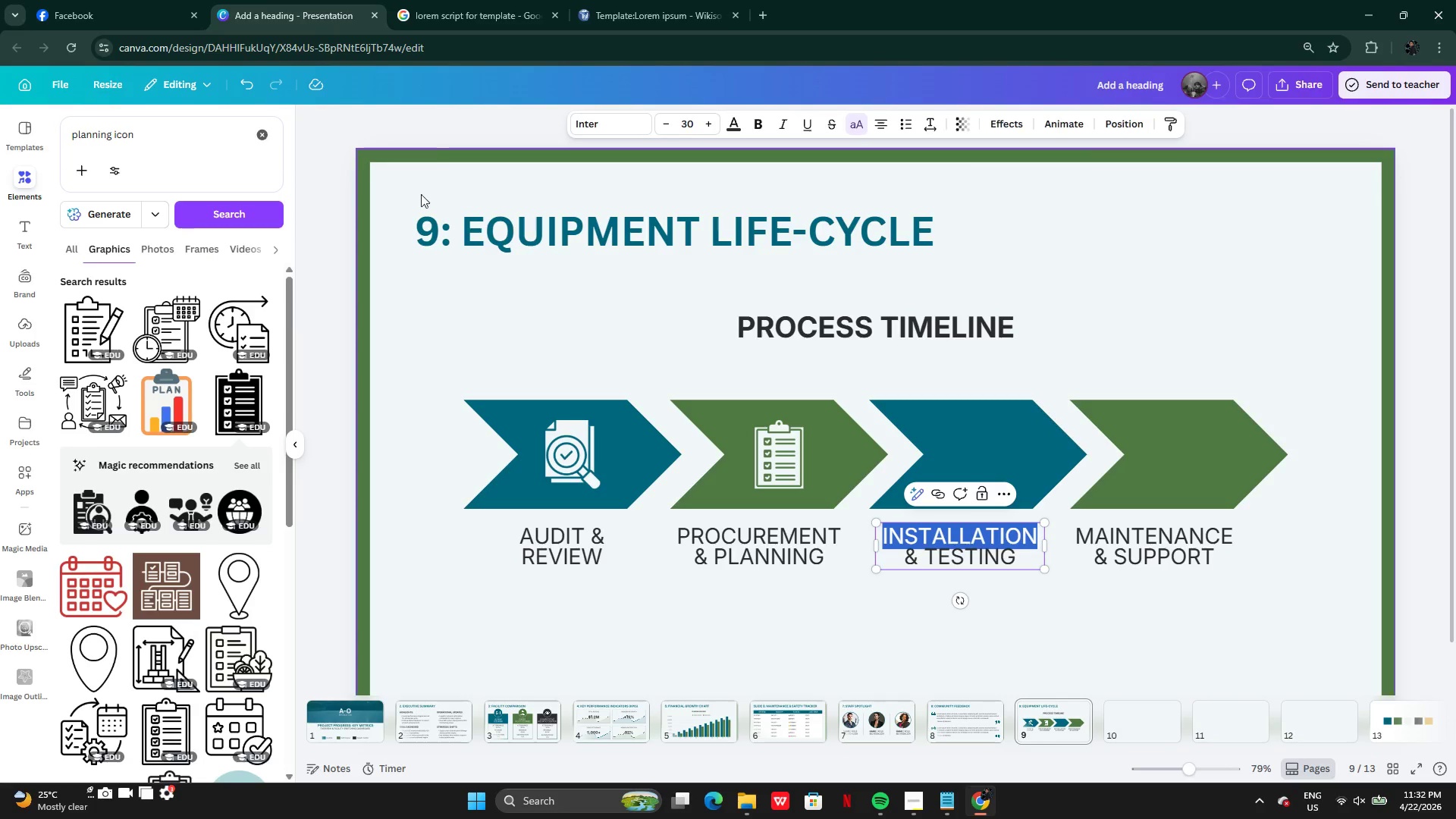 
left_click([147, 136])
 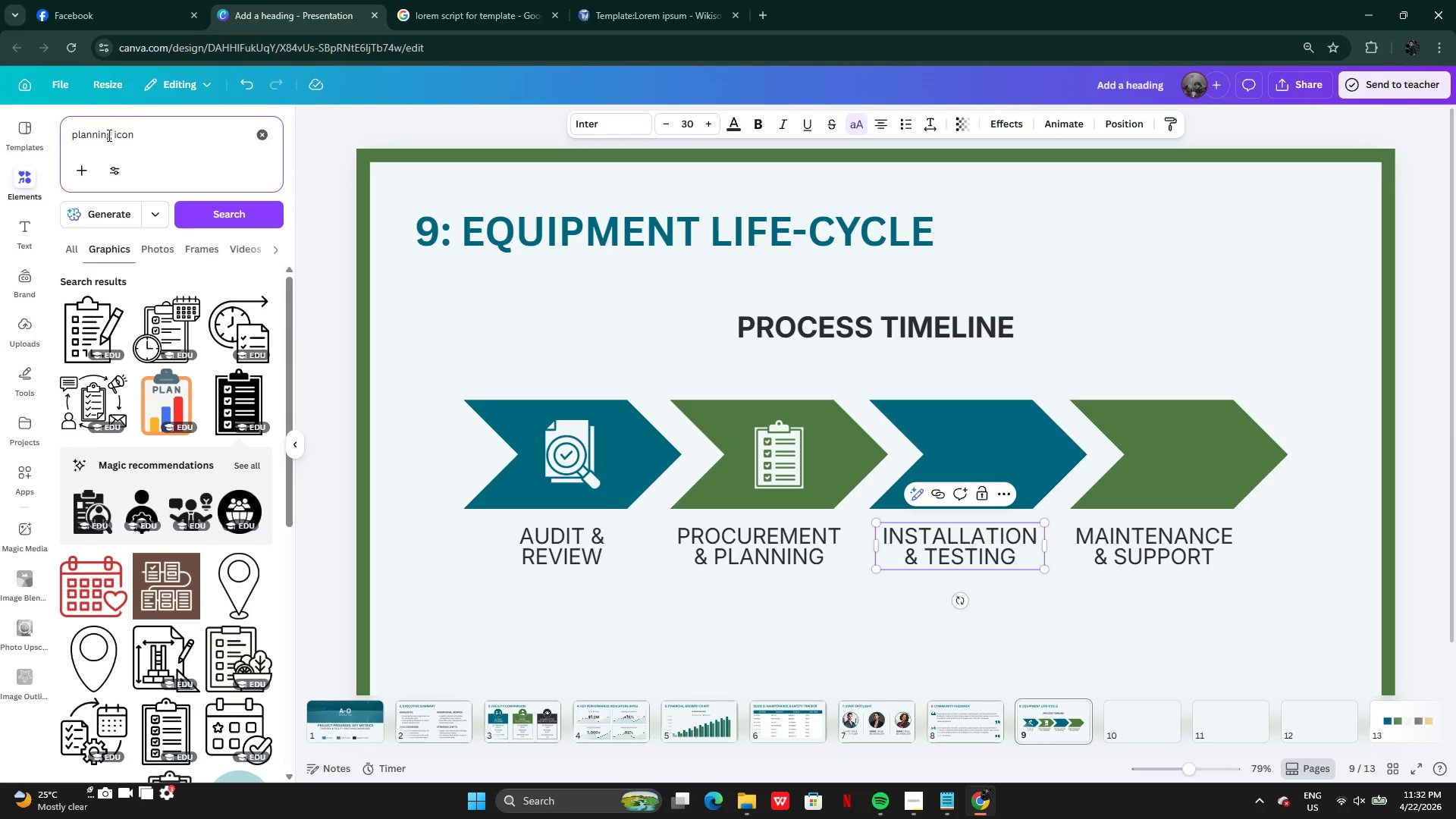 
left_click_drag(start_coordinate=[108, 134], to_coordinate=[42, 133])
 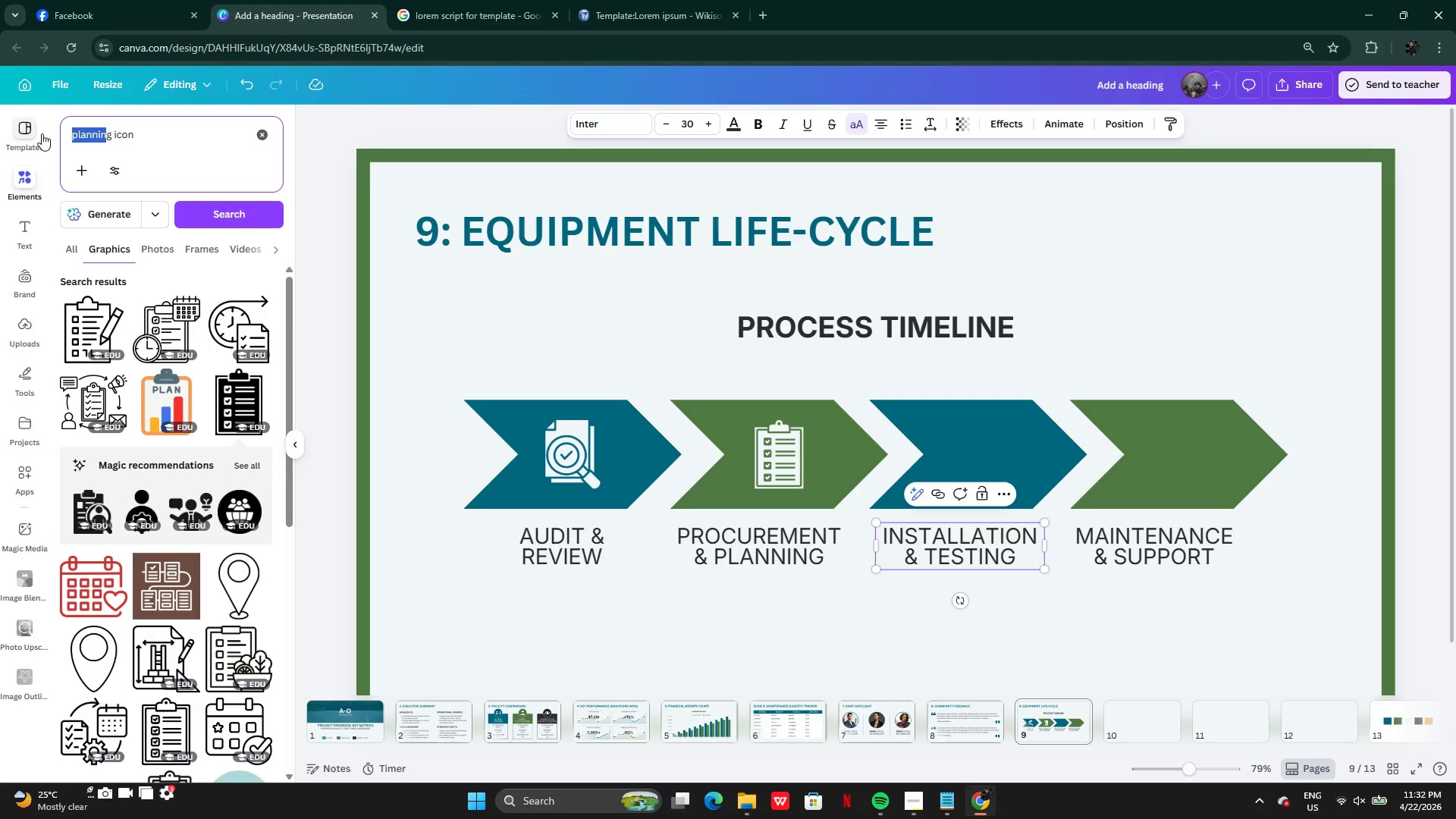 
key(Backspace)
 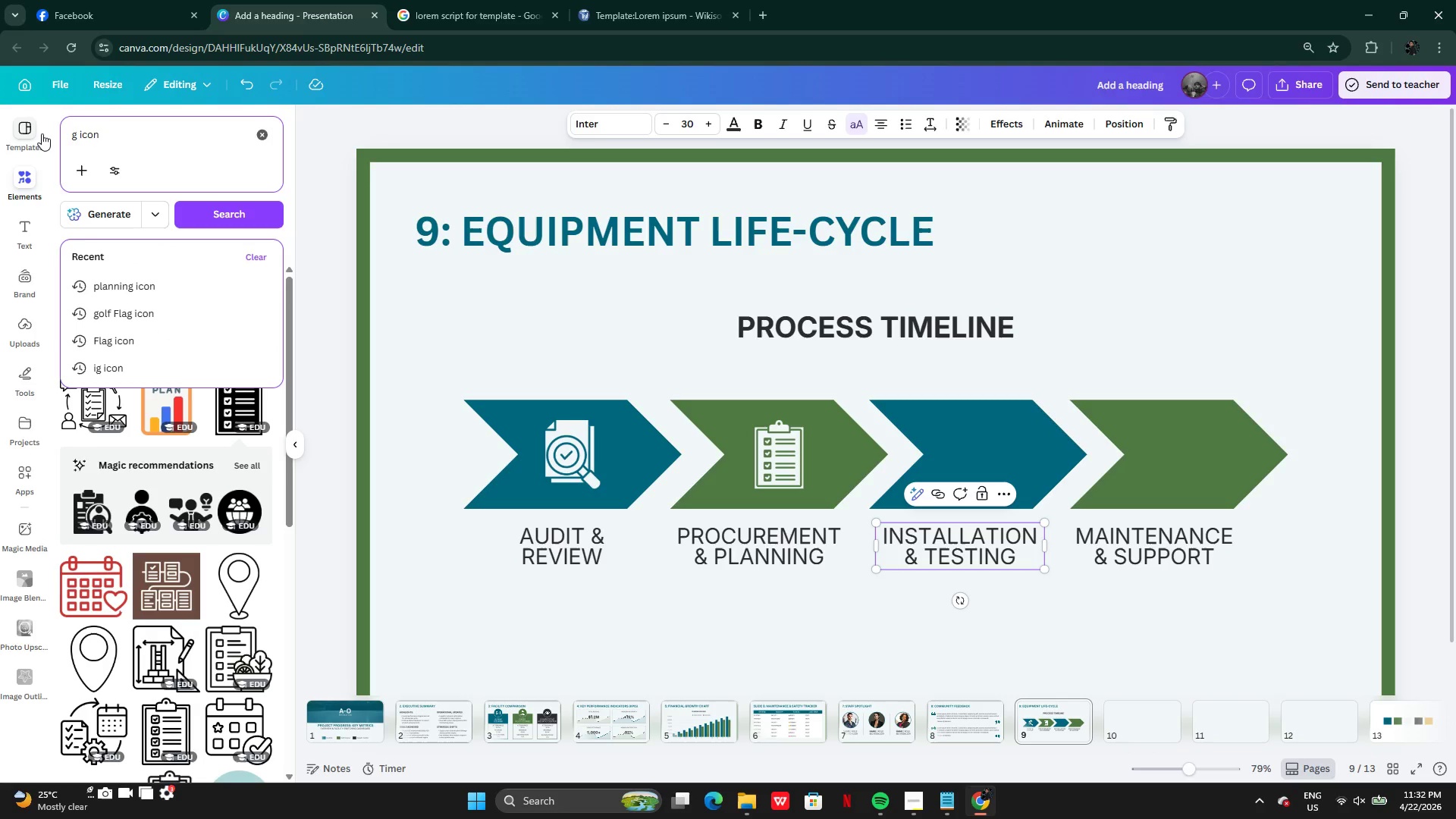 
key(ArrowUp)
 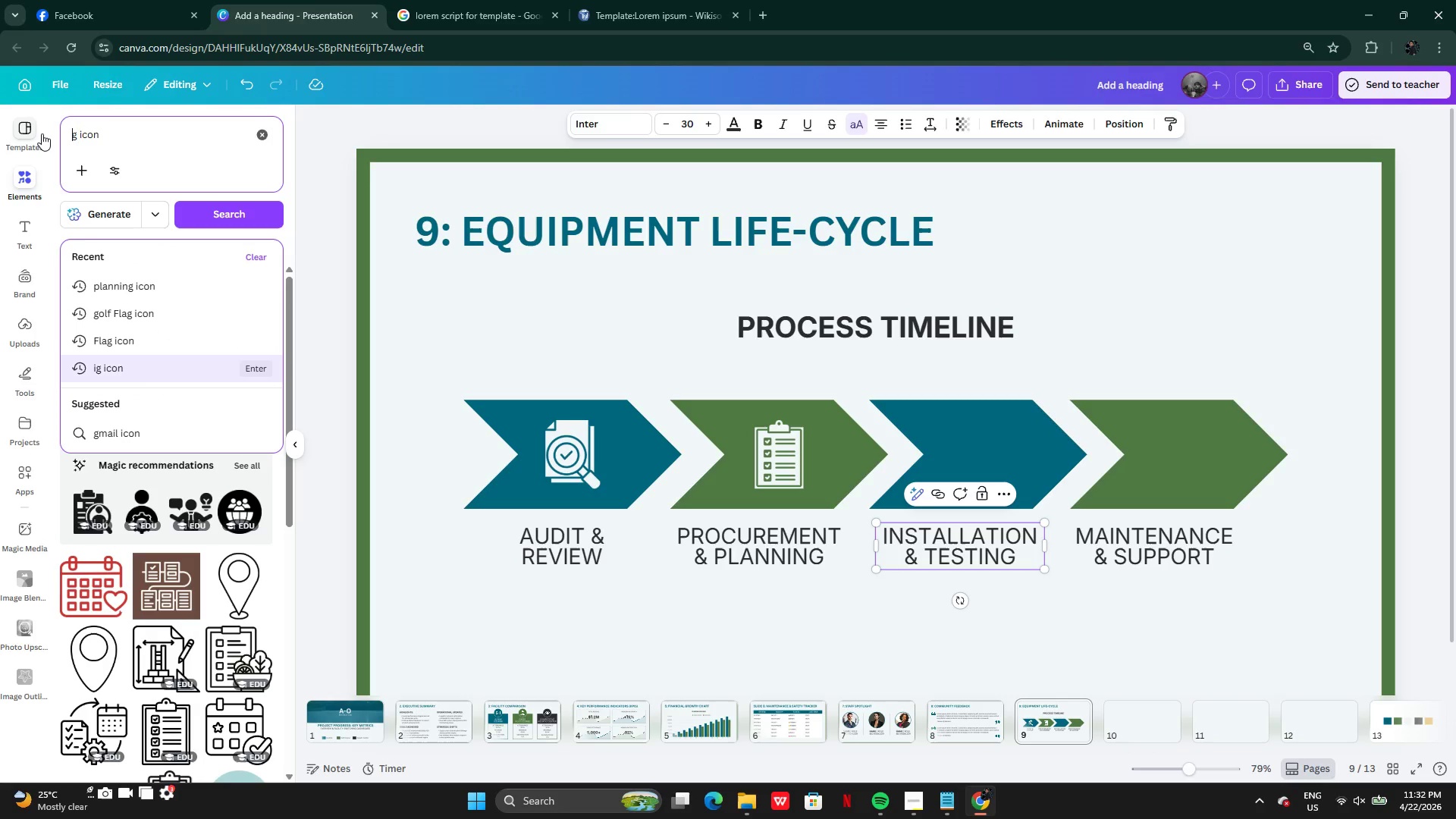 
key(ArrowRight)
 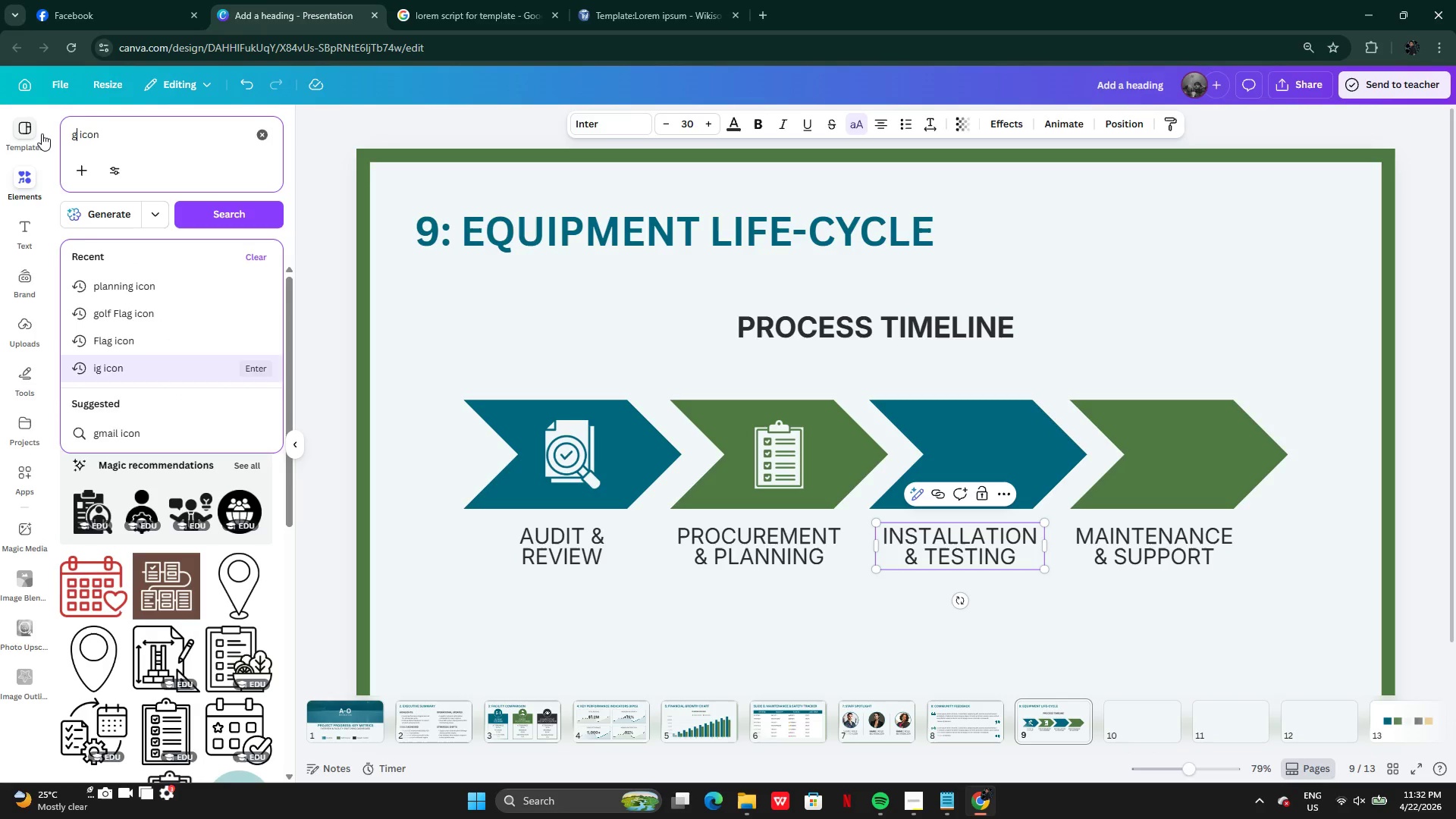 
key(Backspace)
 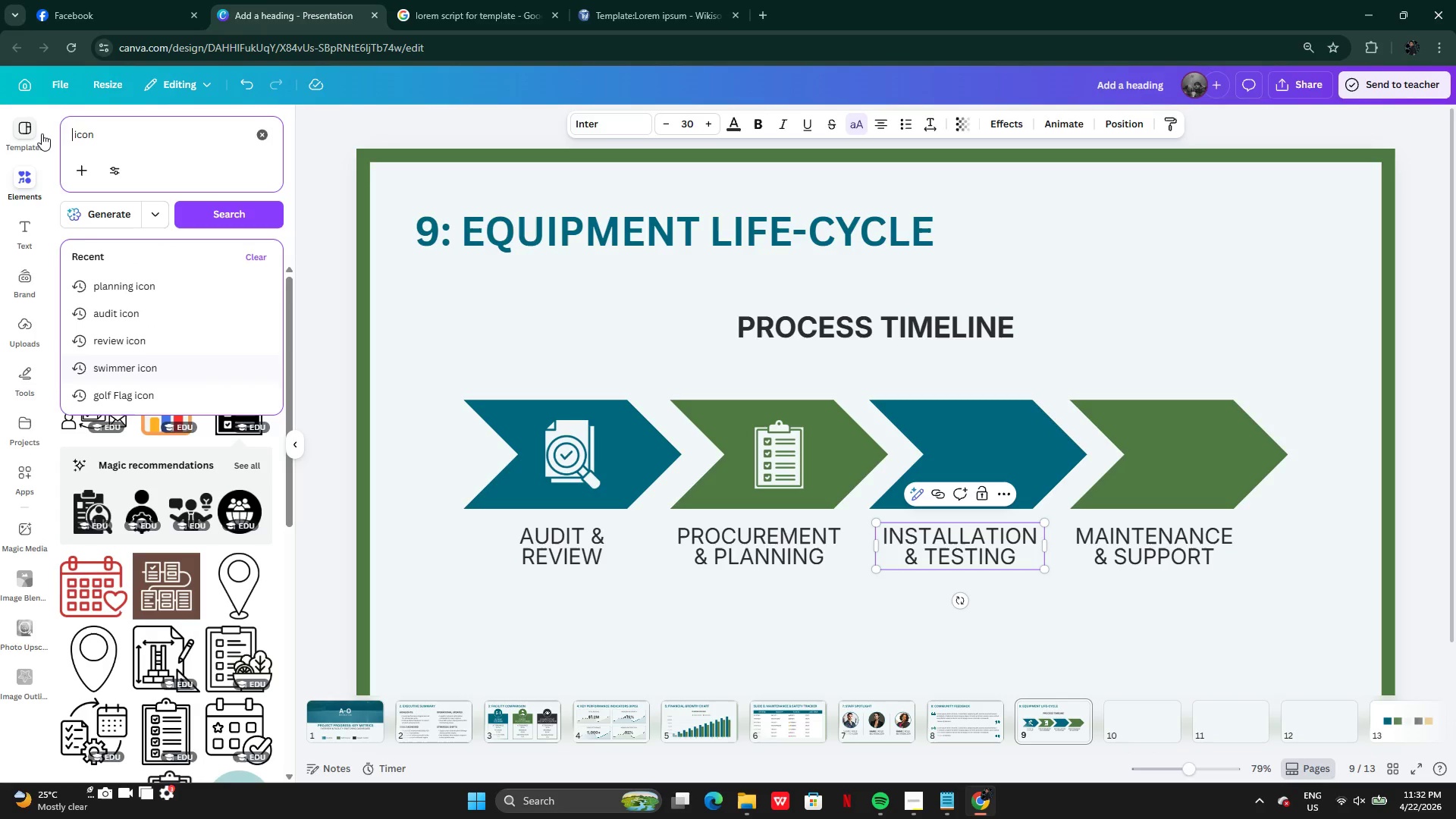 
key(Backspace)
 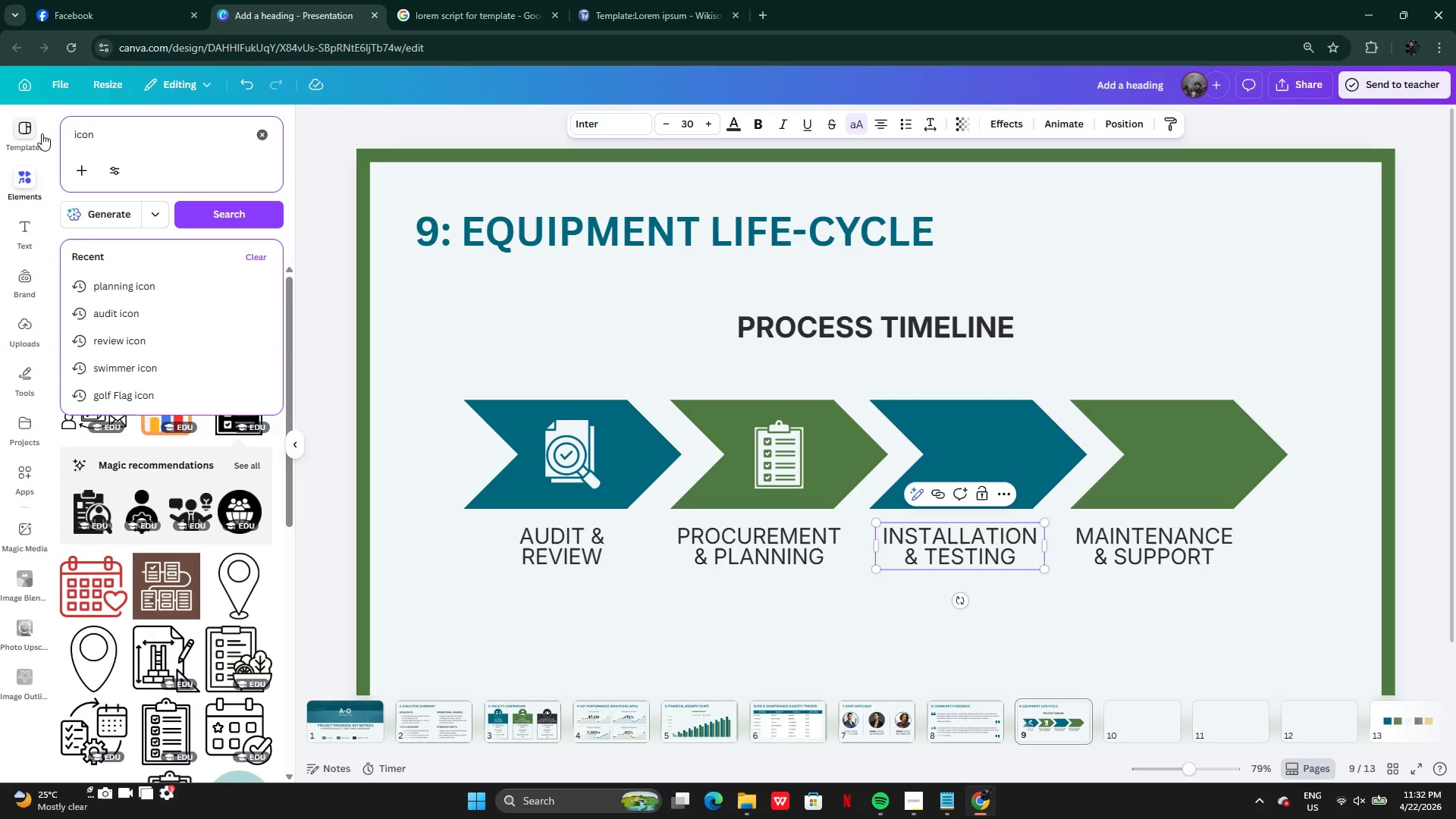 
key(Backspace)
 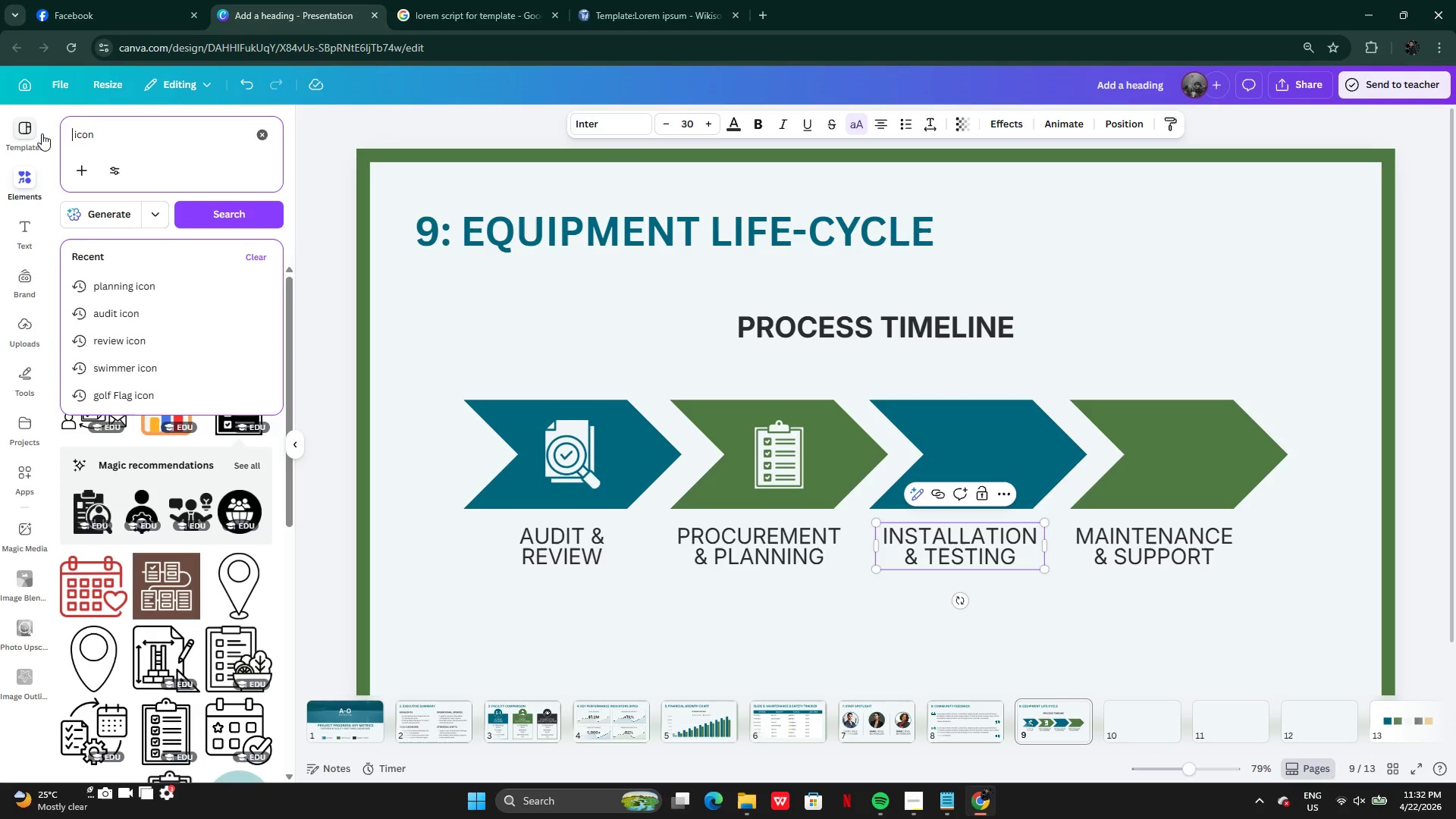 
key(Backspace)
 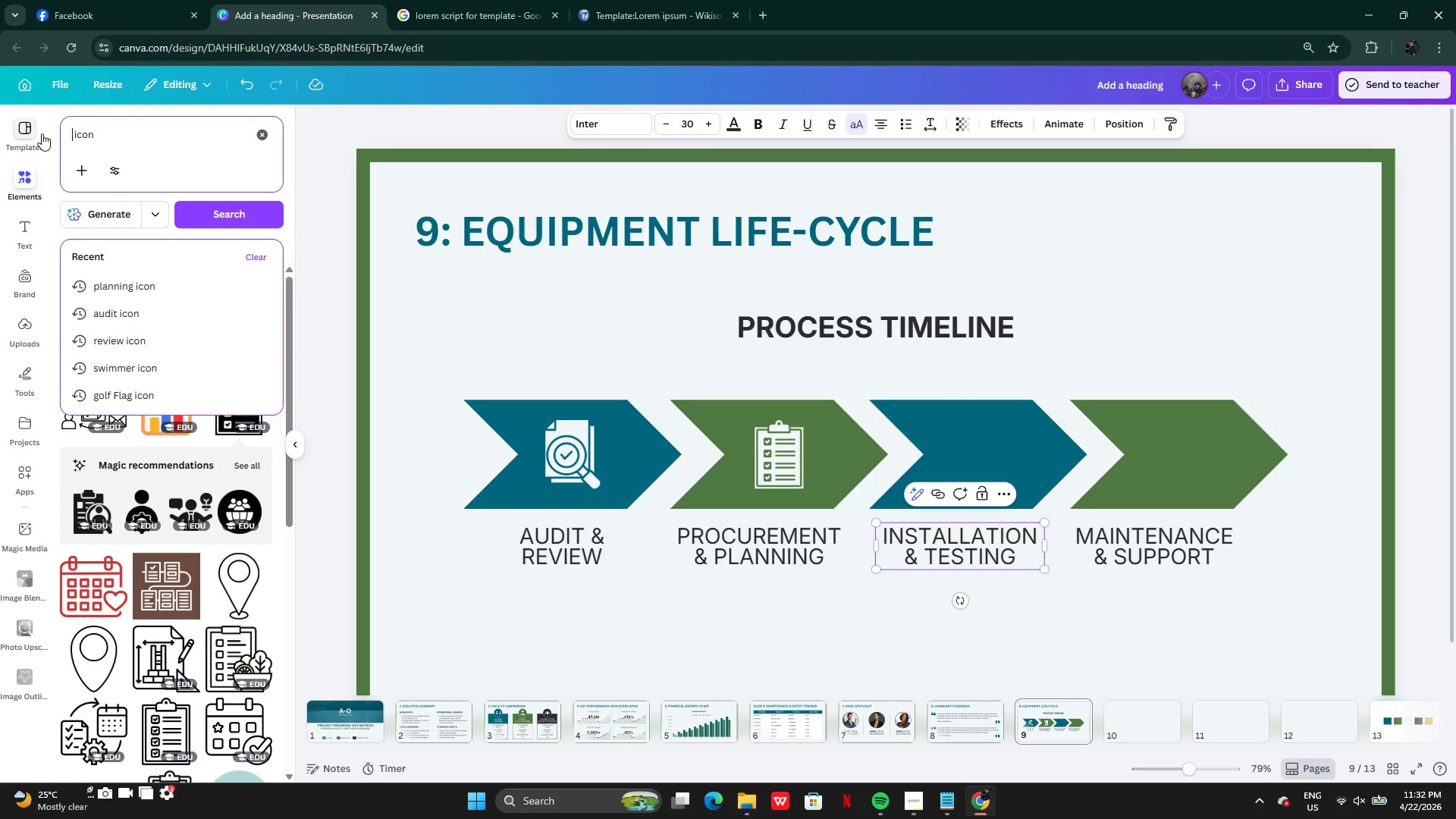 
key(Control+V)
 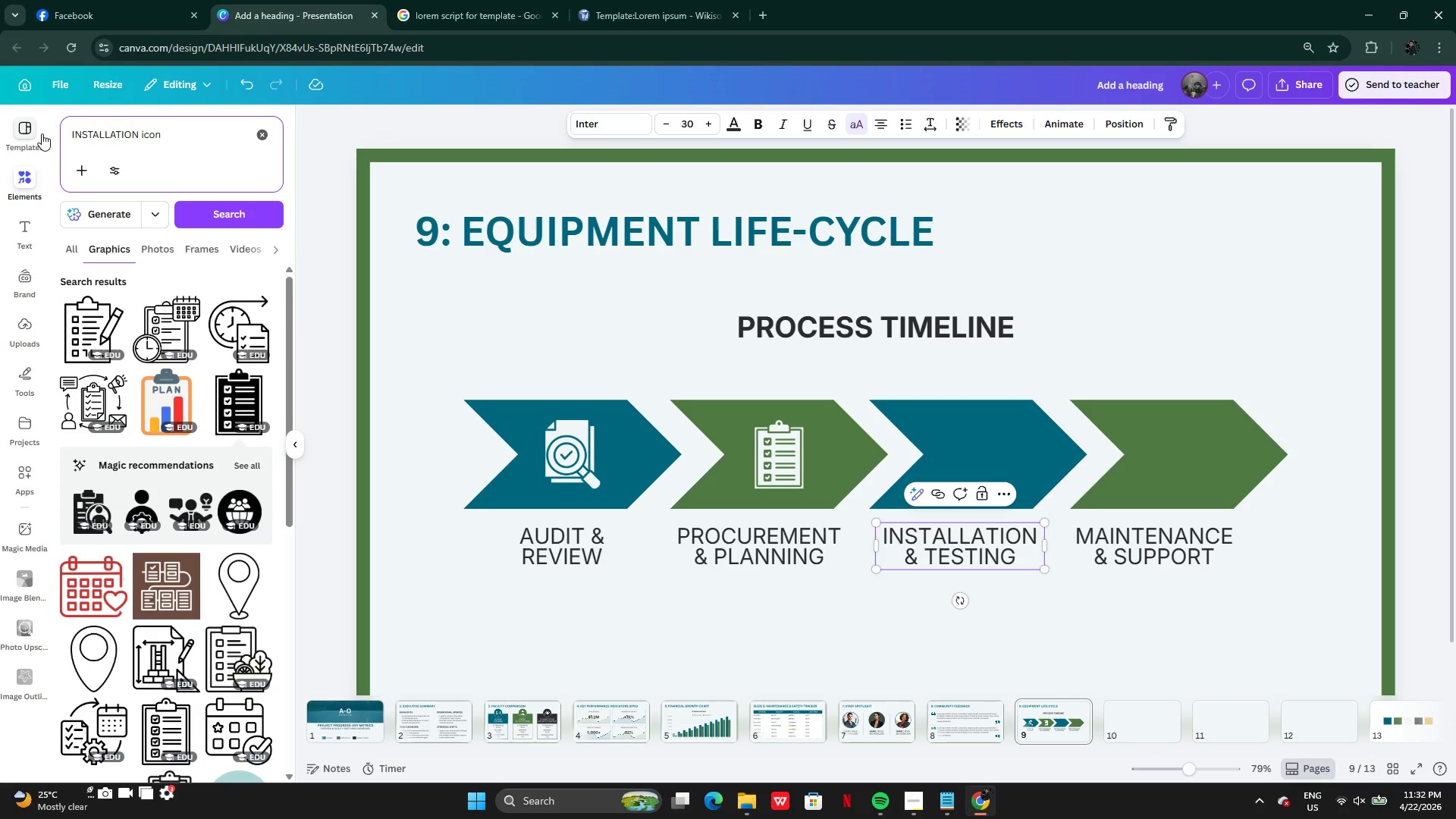 
key(Space)
 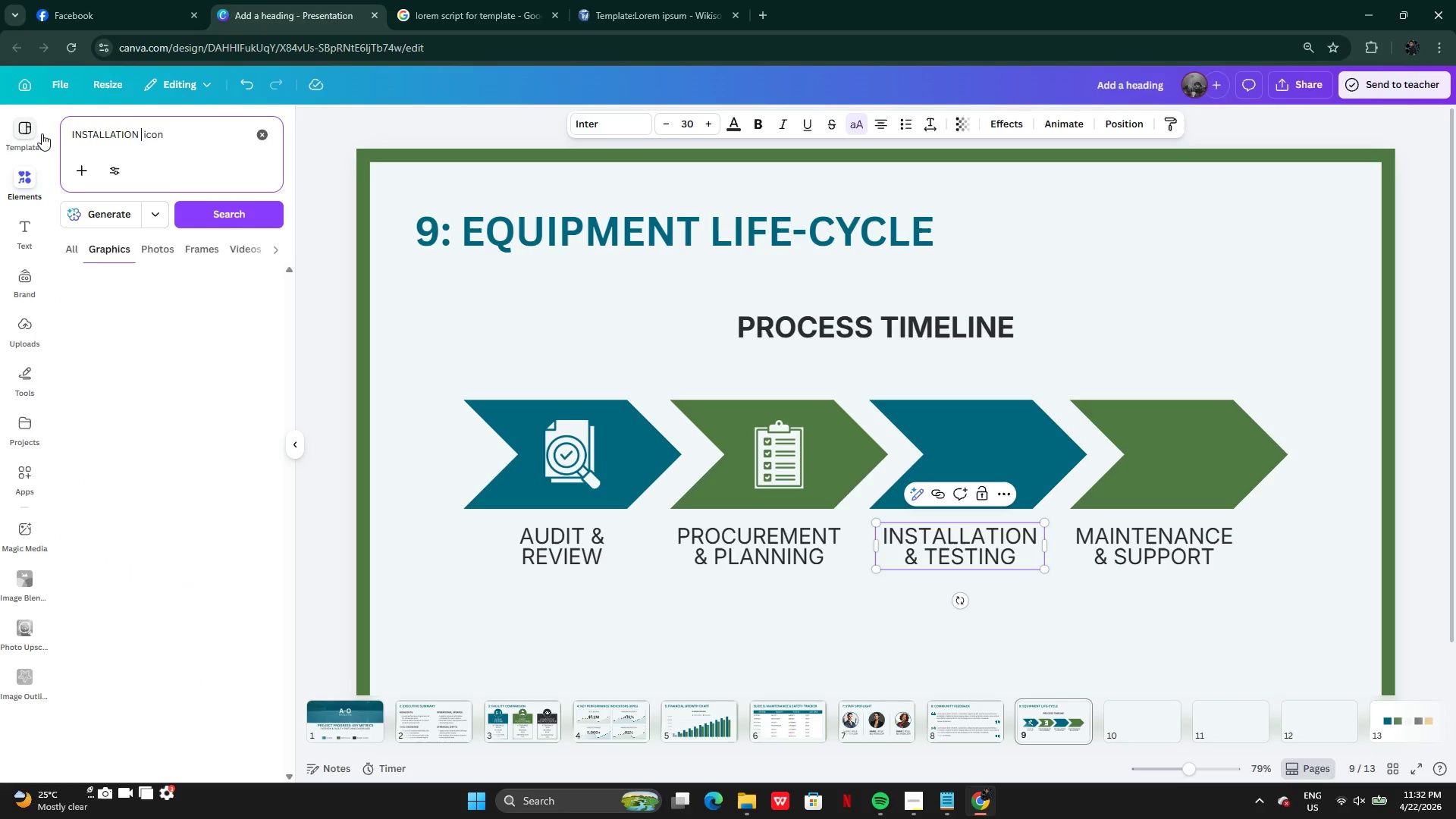 
key(Enter)
 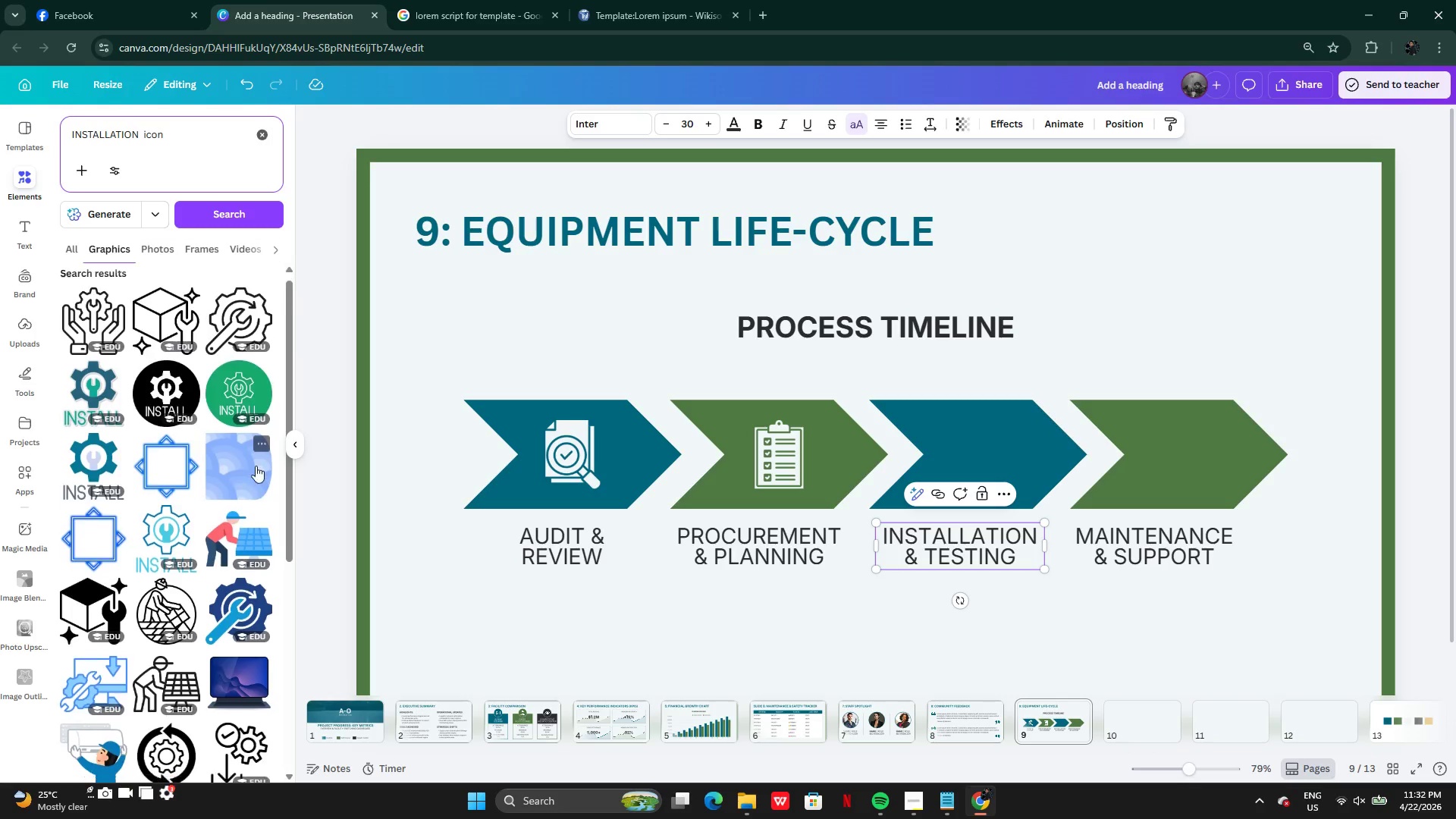 
mouse_move([176, 375])
 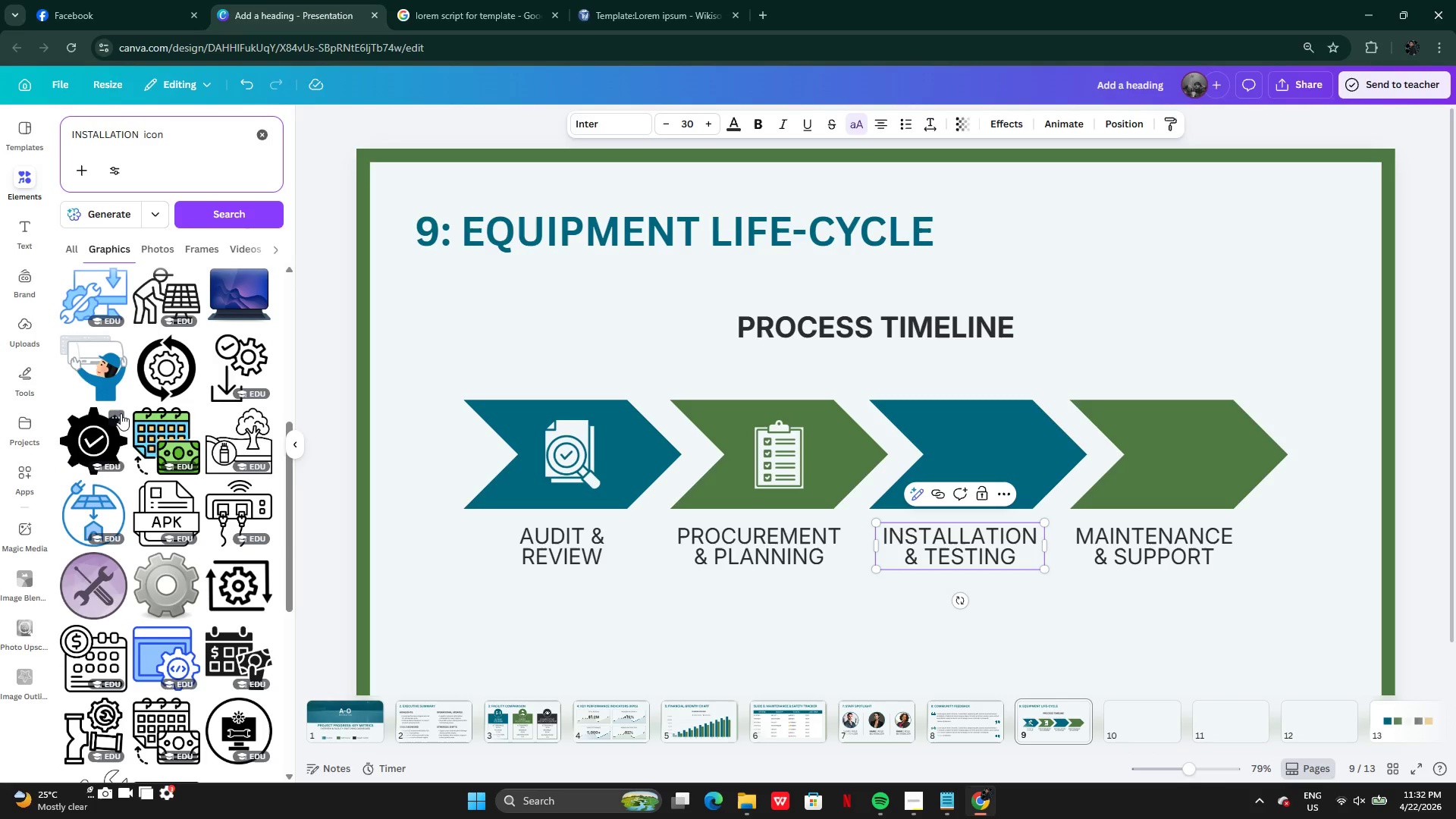 
left_click([116, 414])
 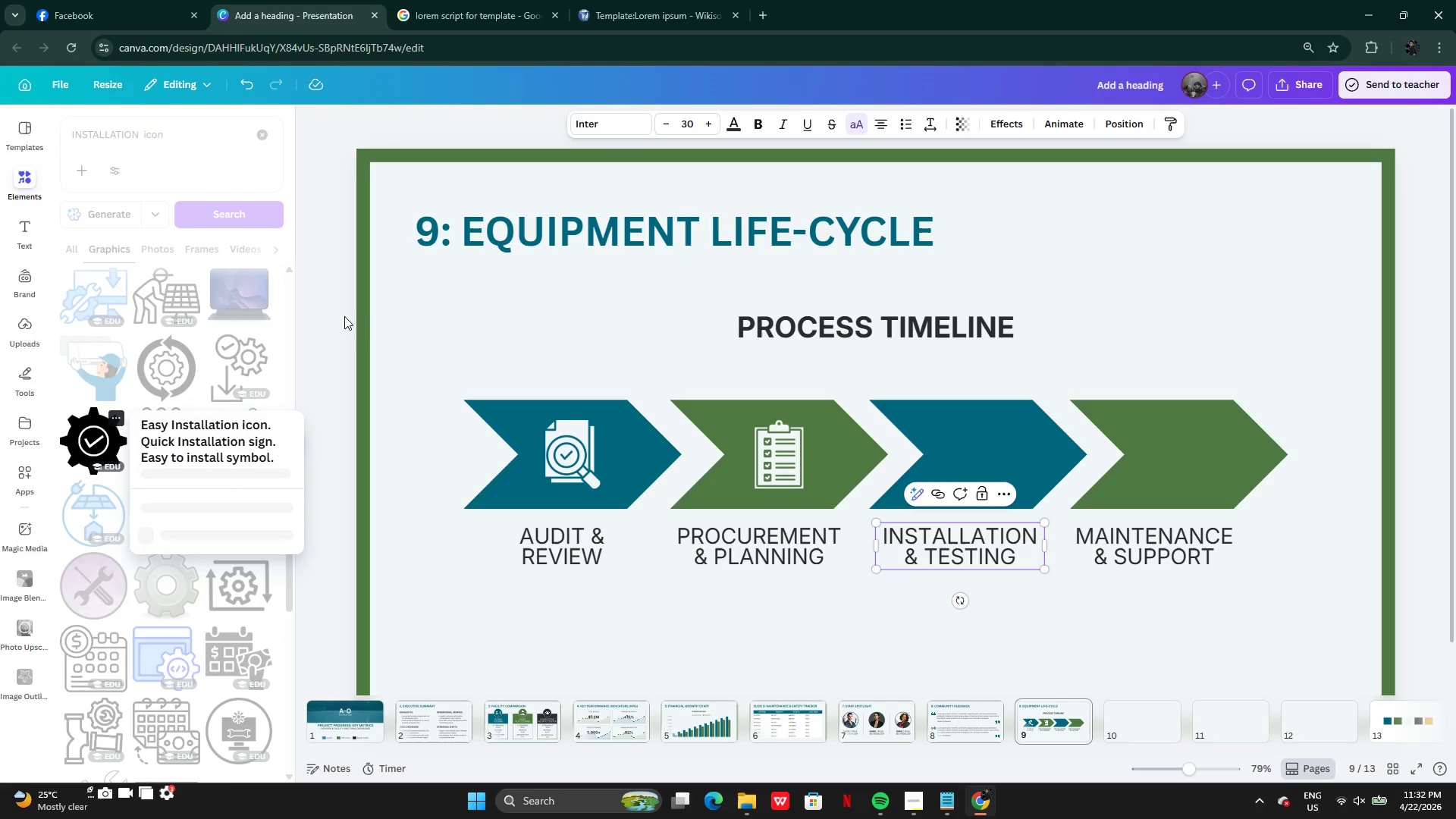 
left_click([335, 337])
 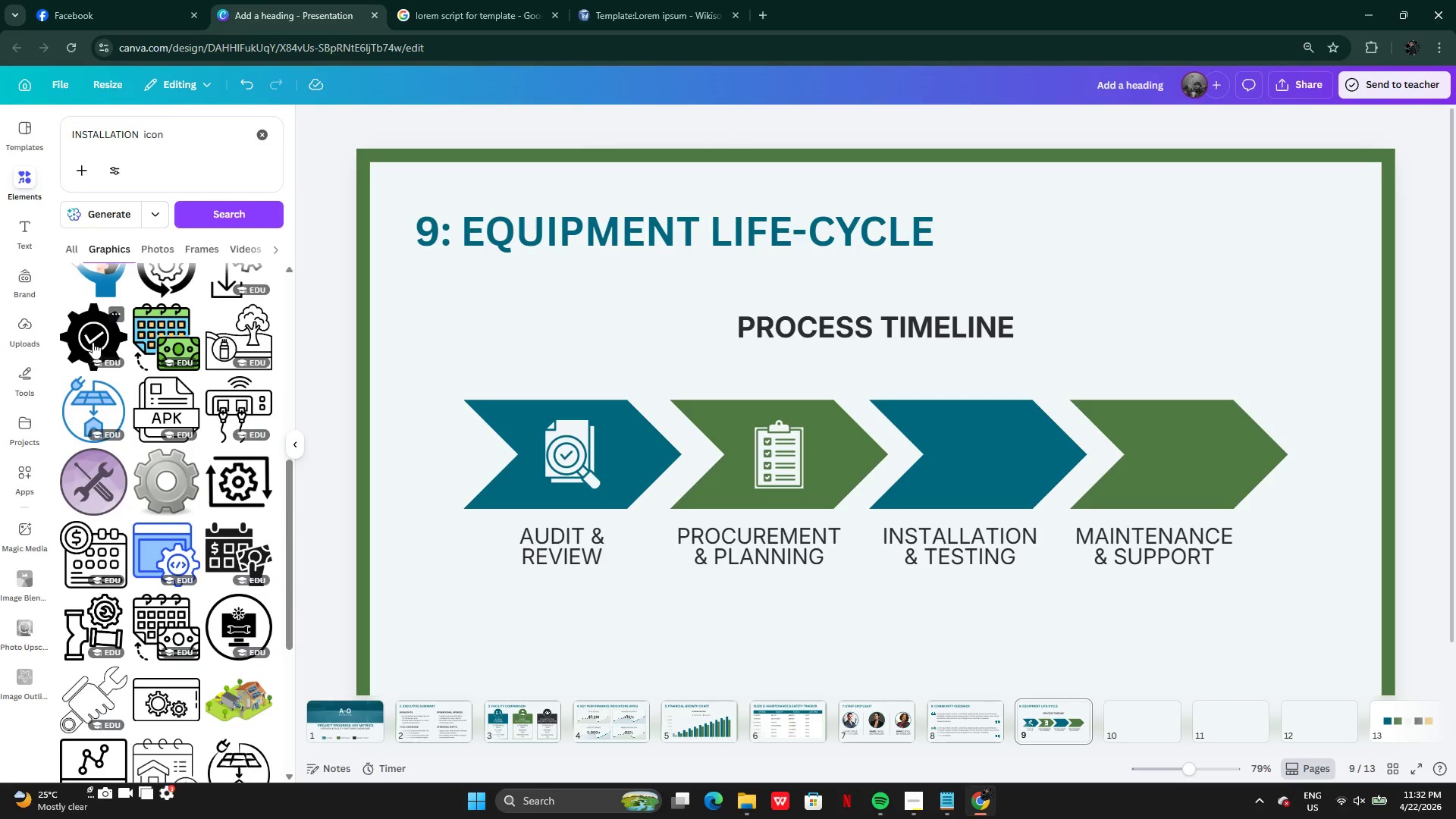 
wait(5.17)
 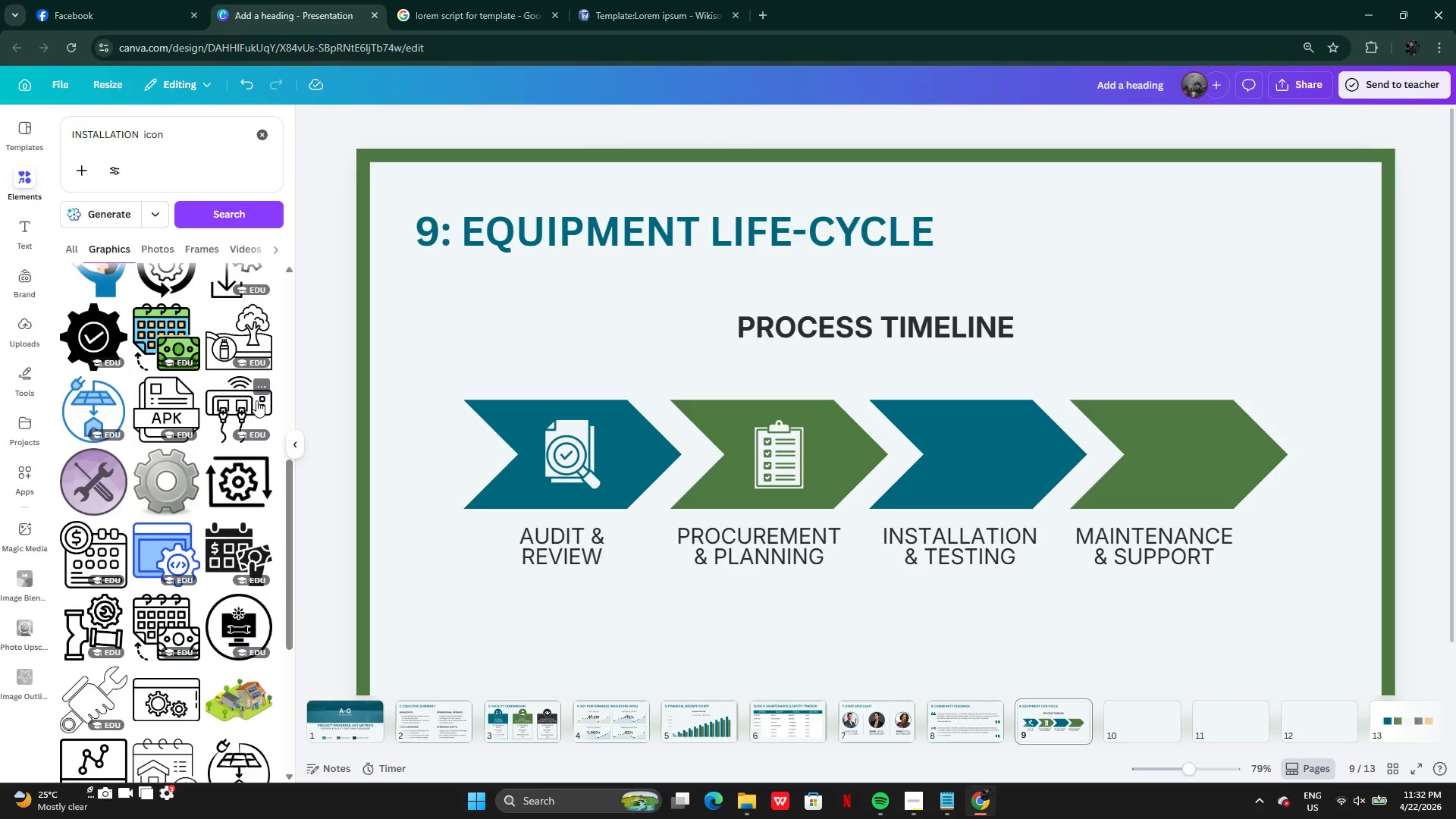 
left_click_drag(start_coordinate=[93, 334], to_coordinate=[607, 431])
 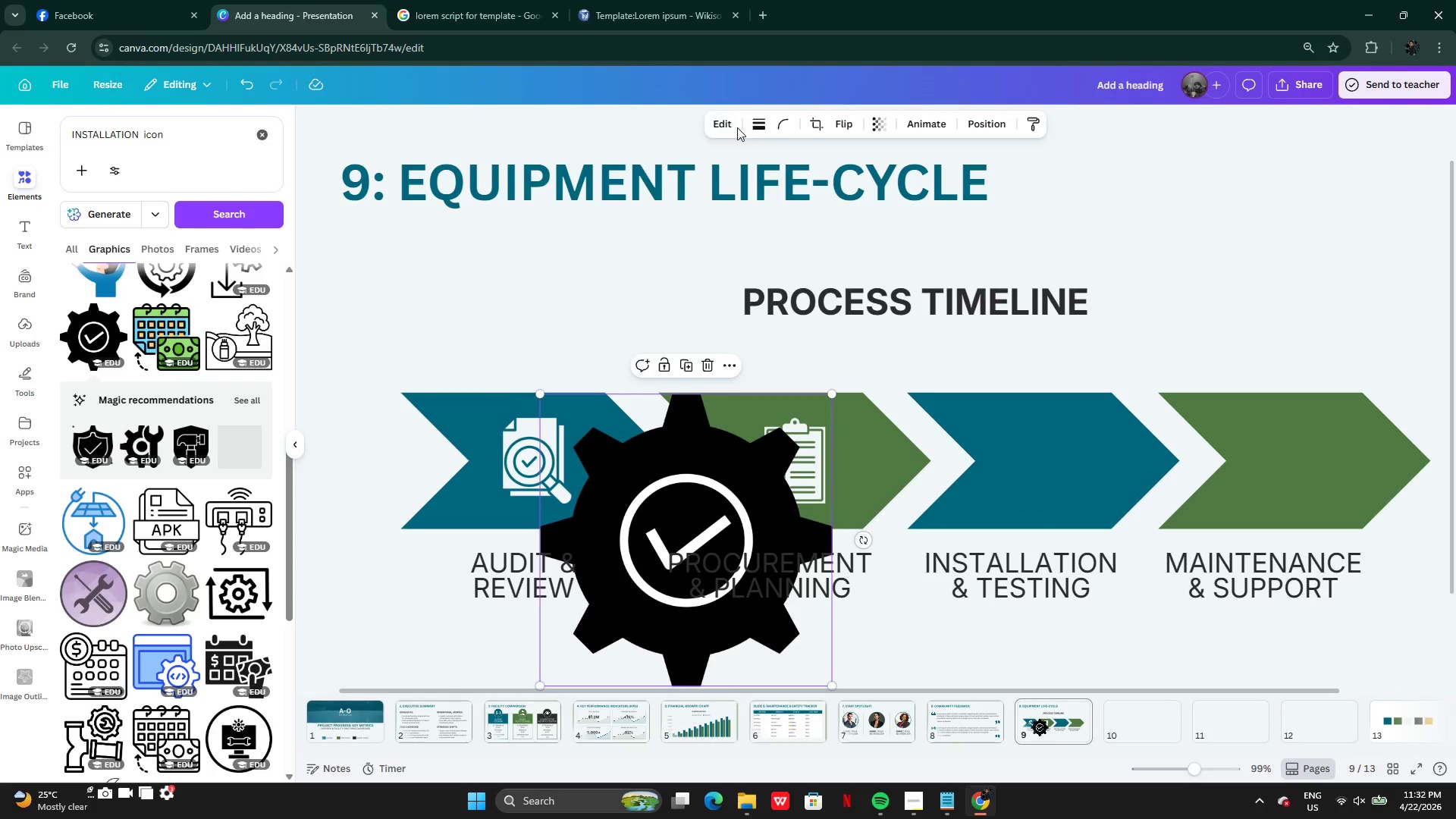 
left_click([730, 125])
 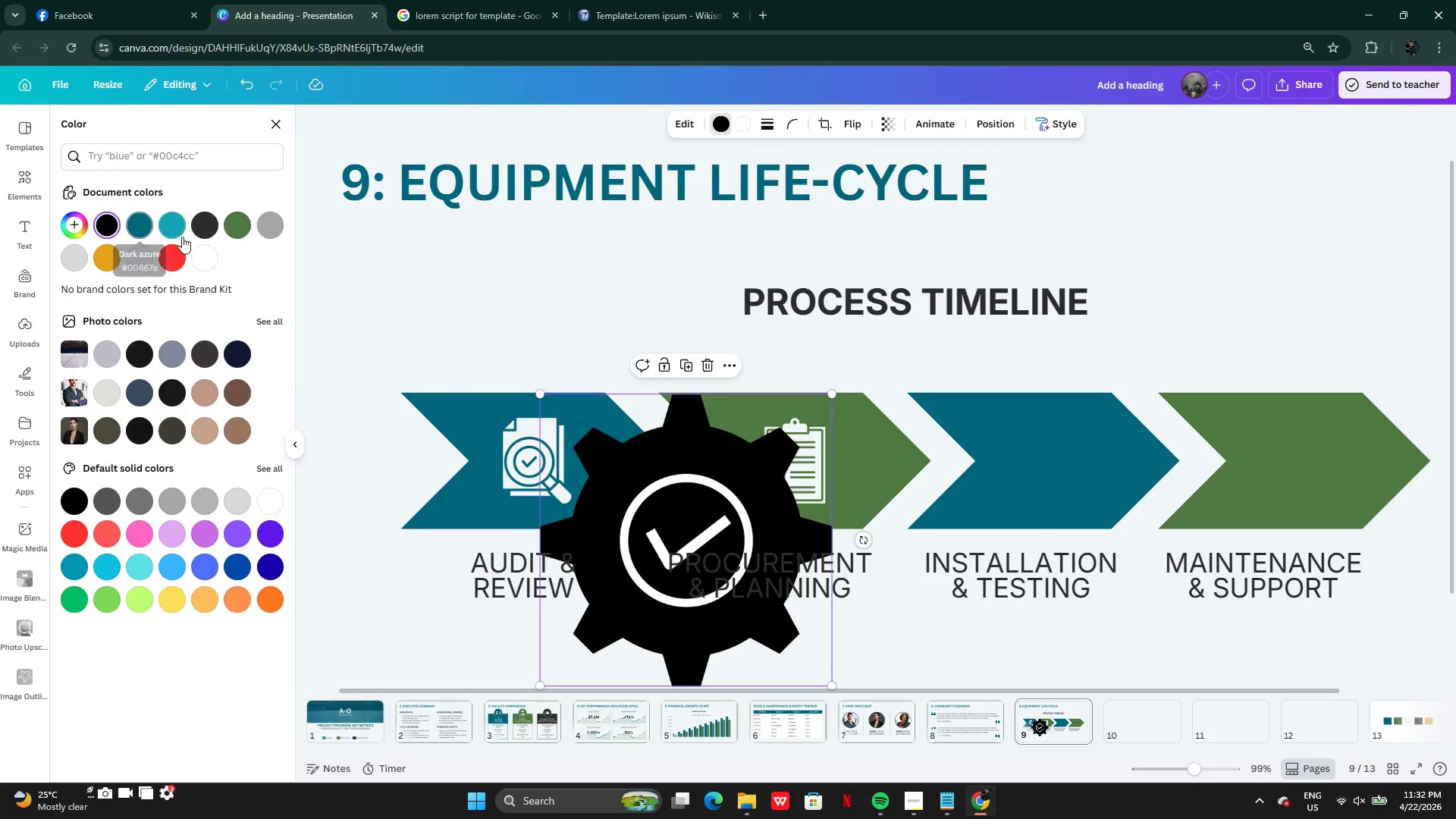 
left_click([204, 262])
 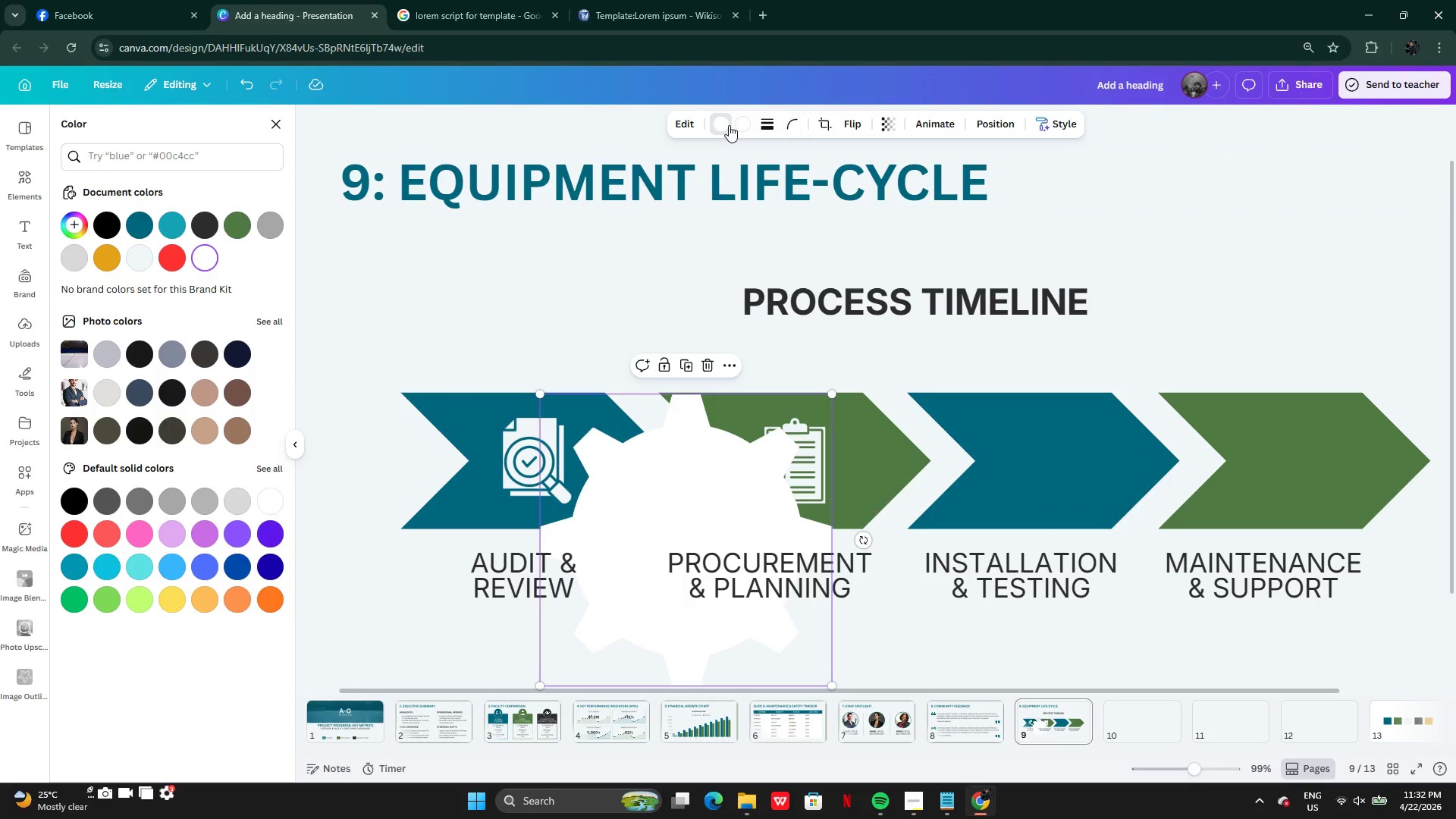 
left_click([736, 125])
 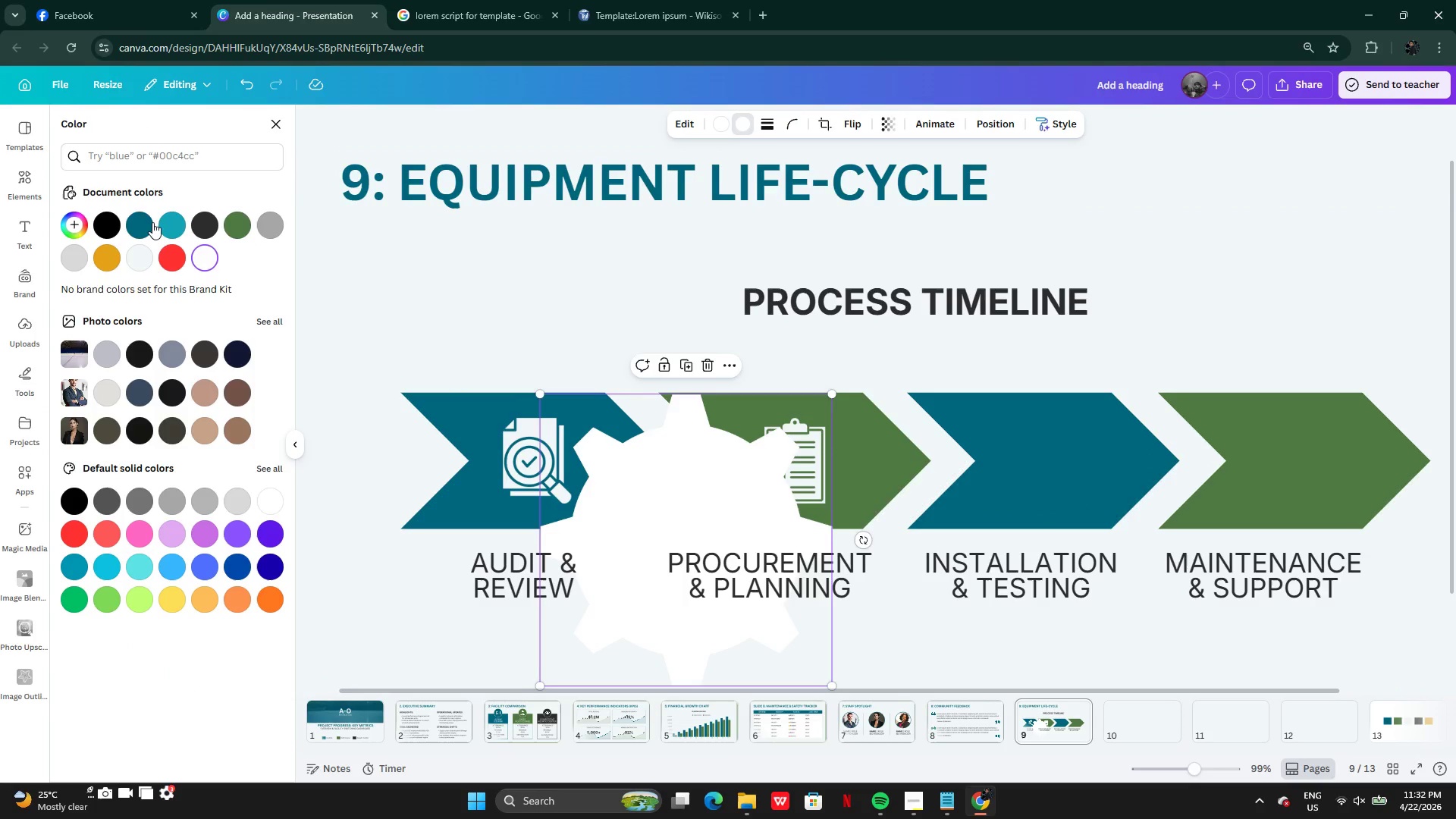 
left_click([139, 222])
 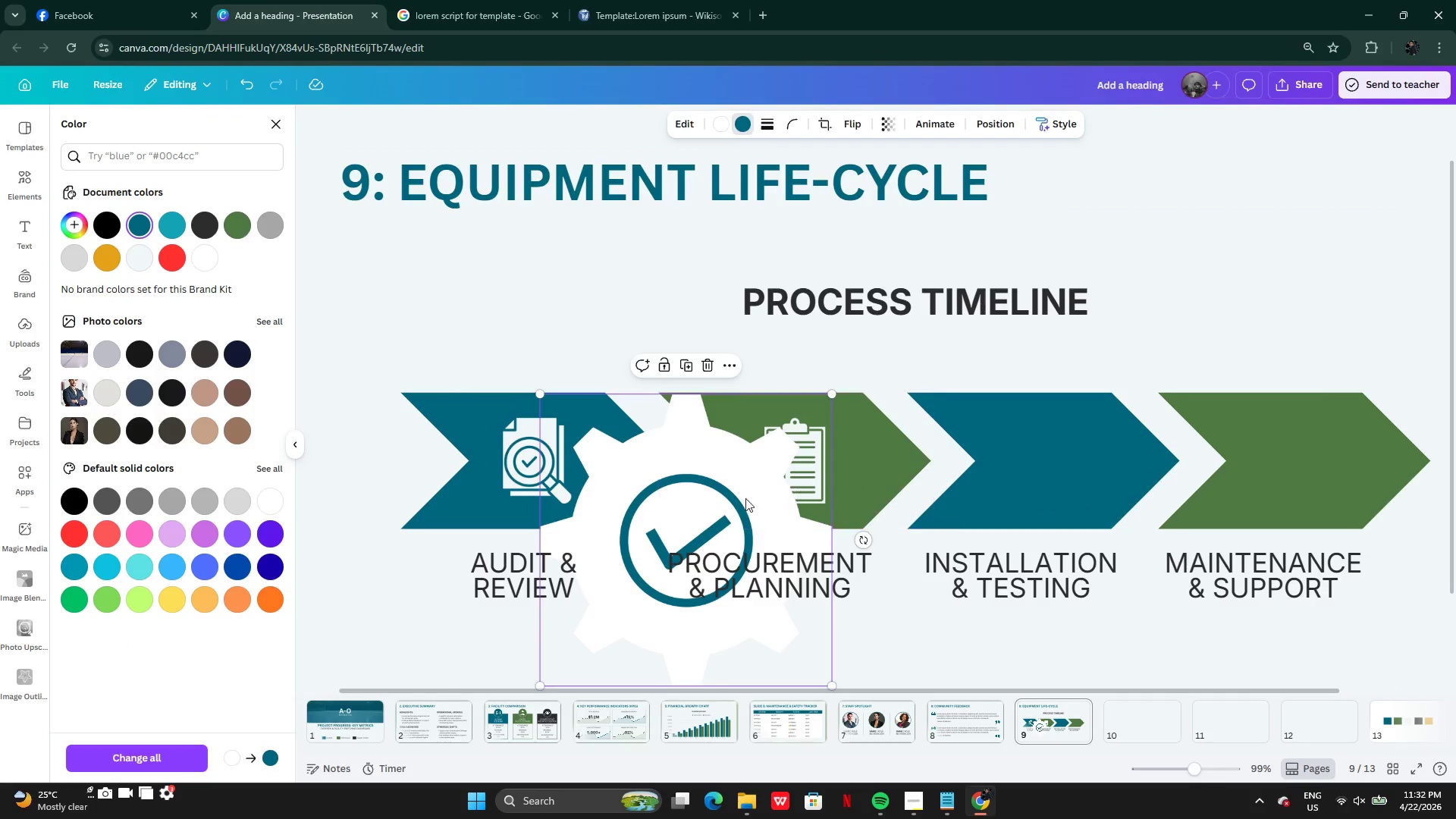 
left_click_drag(start_coordinate=[713, 495], to_coordinate=[1159, 340])
 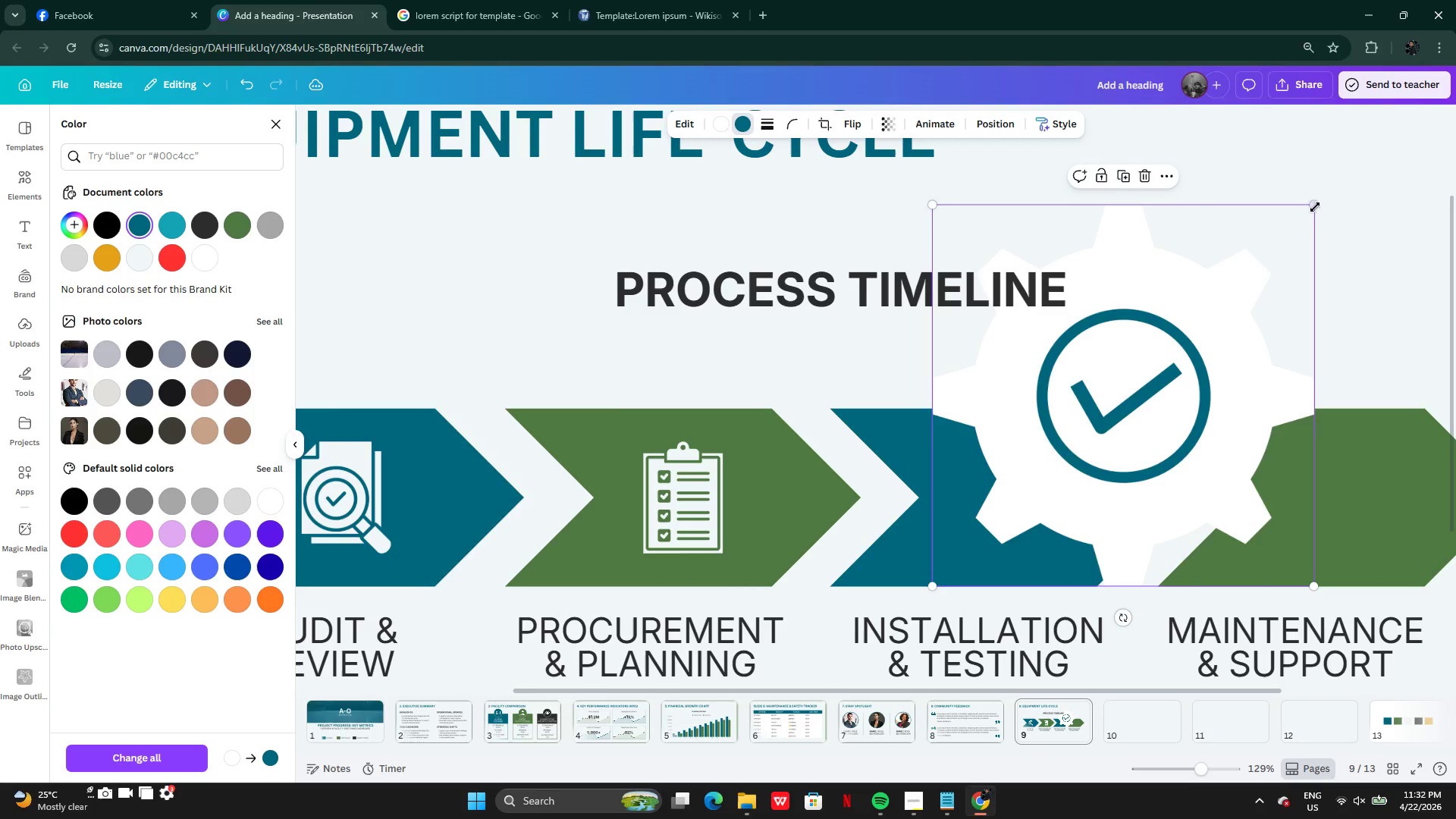 
left_click_drag(start_coordinate=[1315, 202], to_coordinate=[1106, 475])
 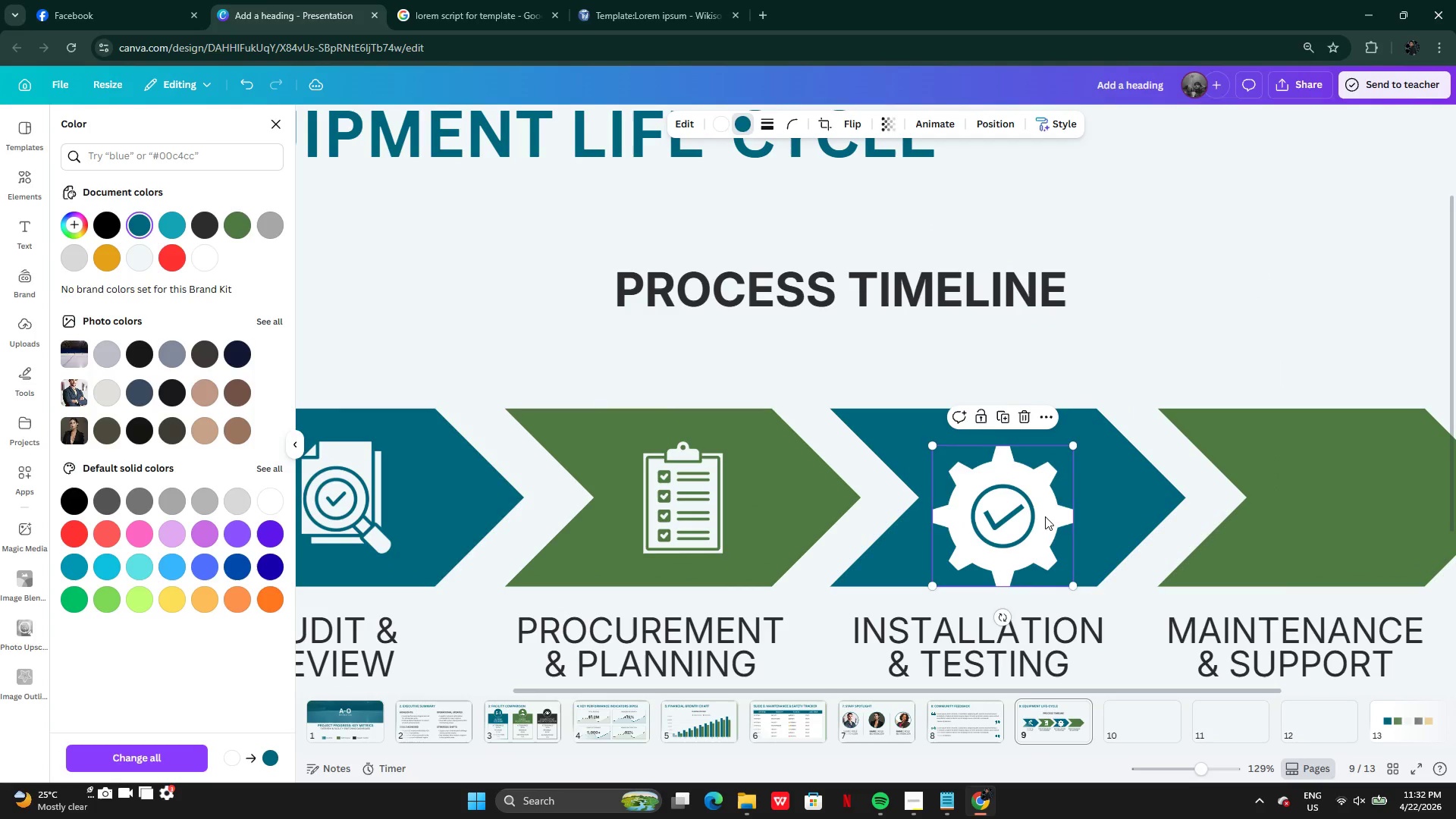 
left_click_drag(start_coordinate=[1045, 516], to_coordinate=[730, 486])
 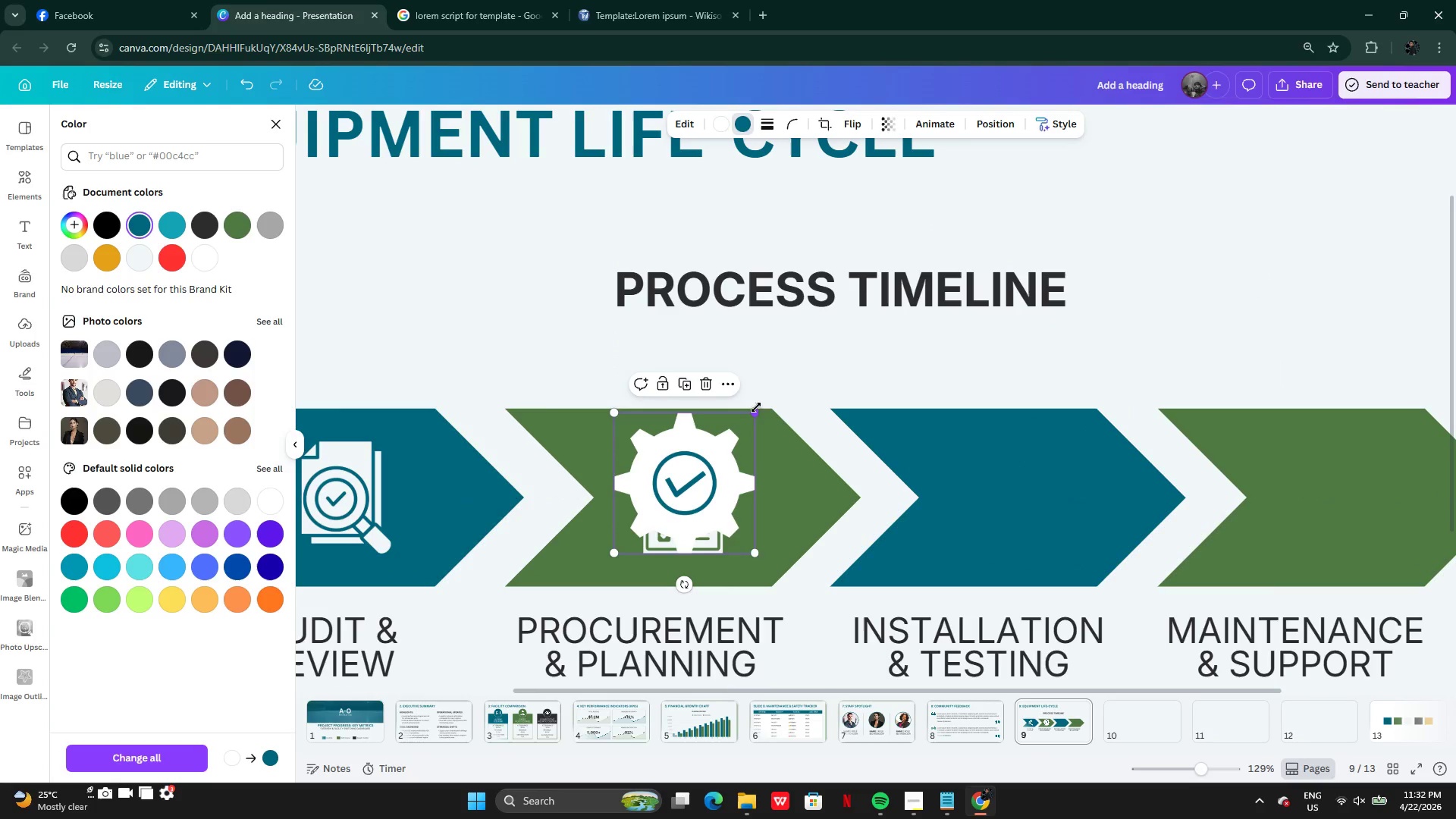 
left_click_drag(start_coordinate=[756, 410], to_coordinate=[737, 449])
 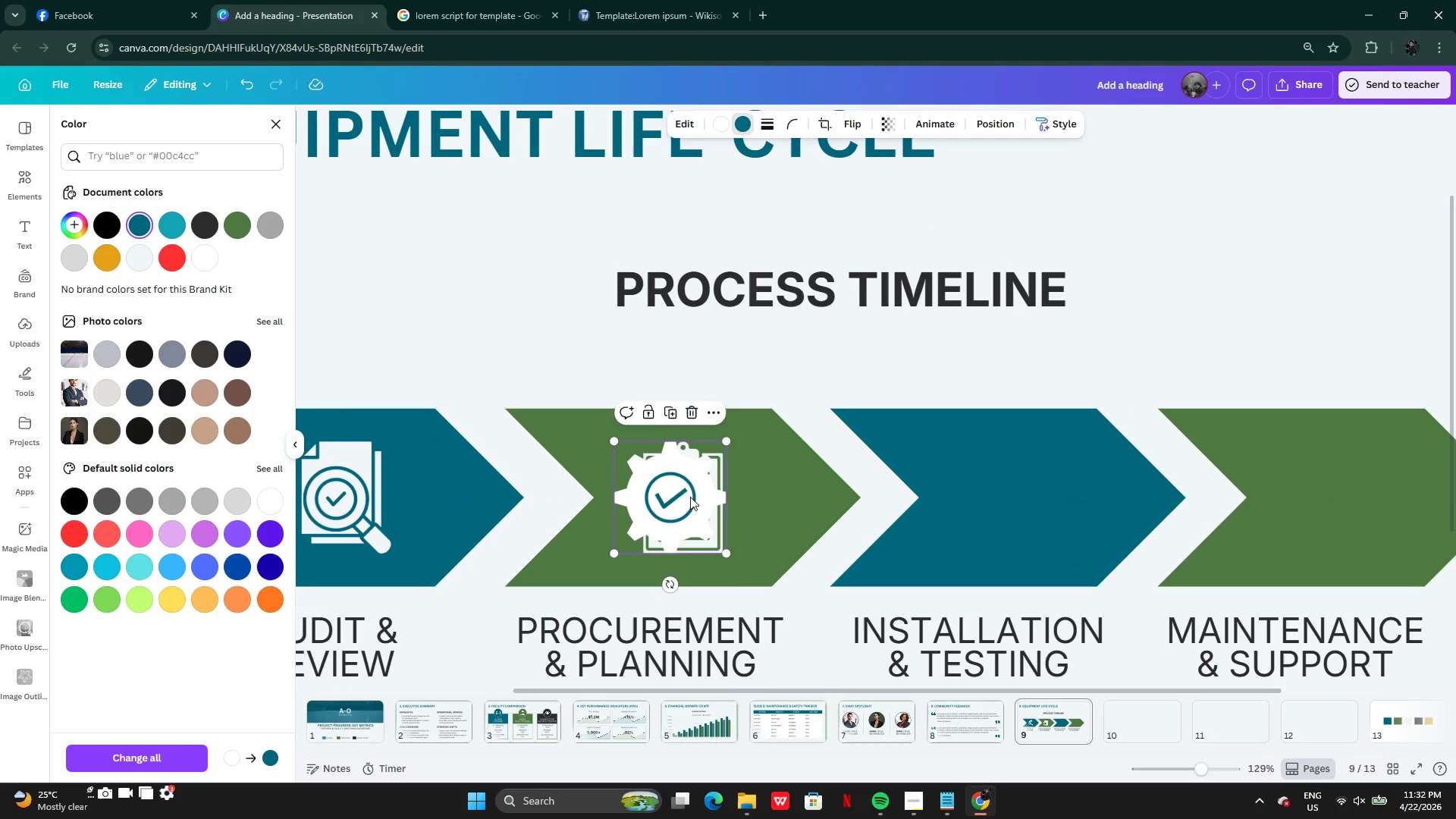 
left_click_drag(start_coordinate=[690, 497], to_coordinate=[1031, 494])
 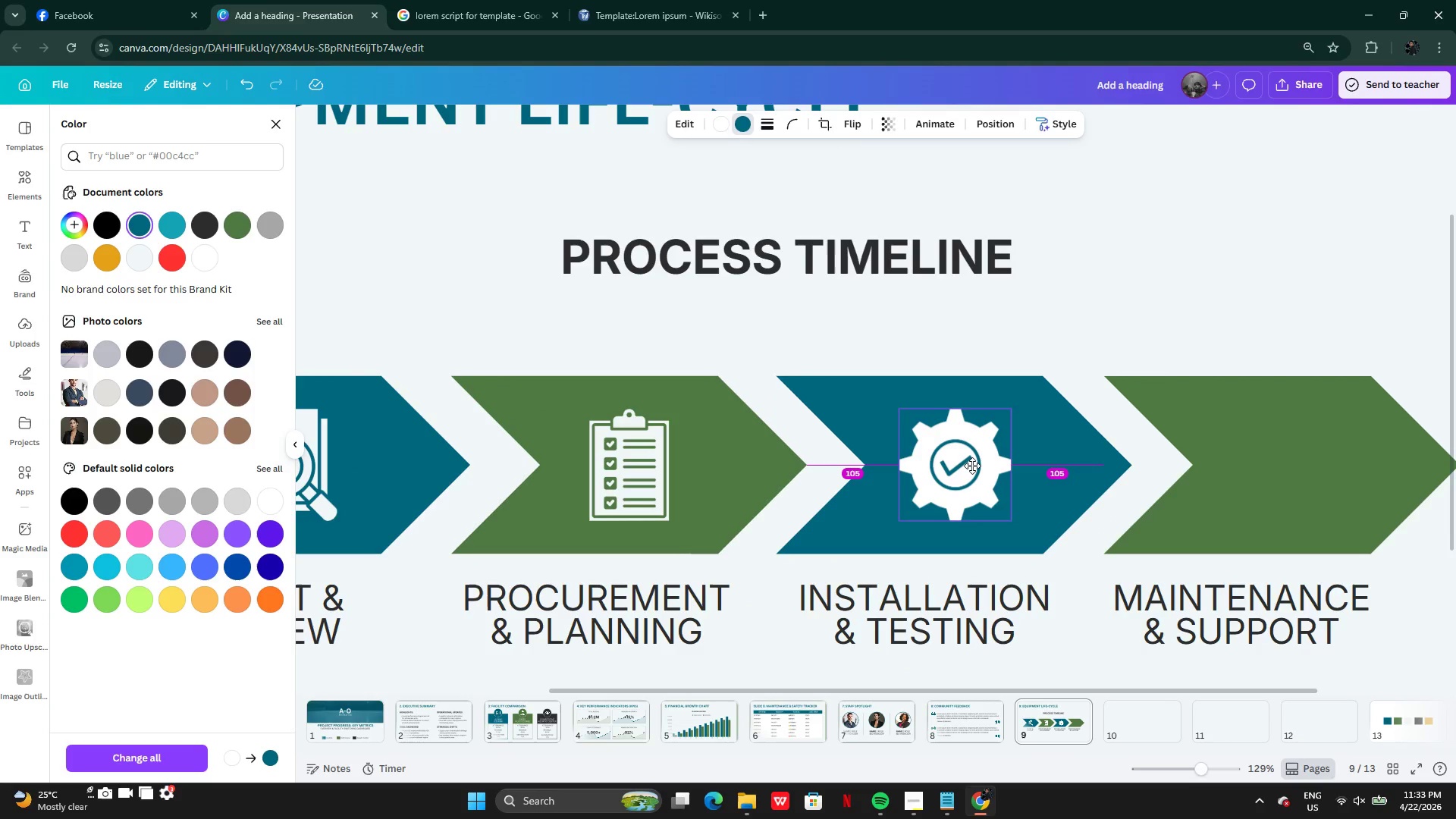 
wait(5.8)
 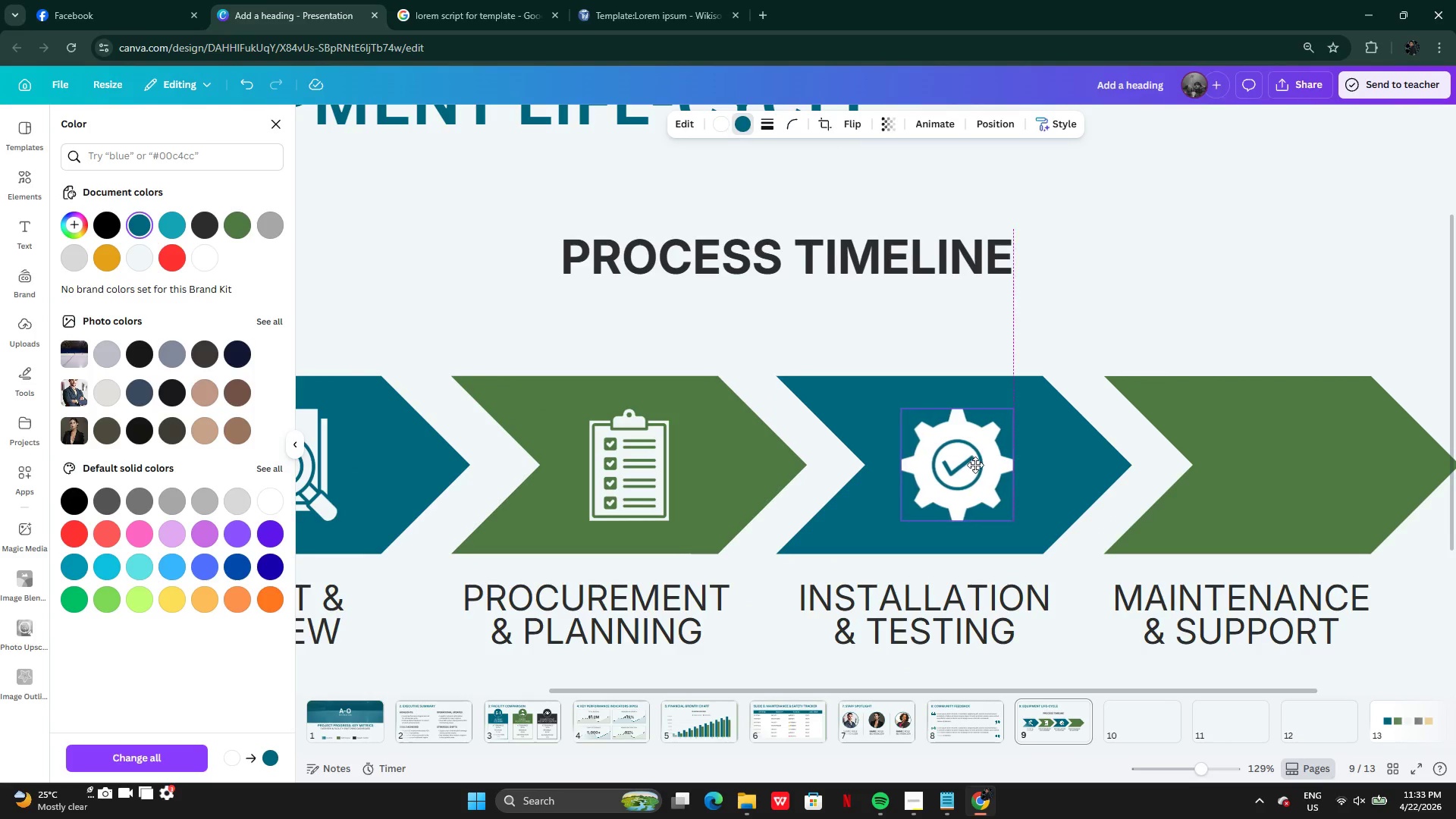 
left_click([1118, 615])
 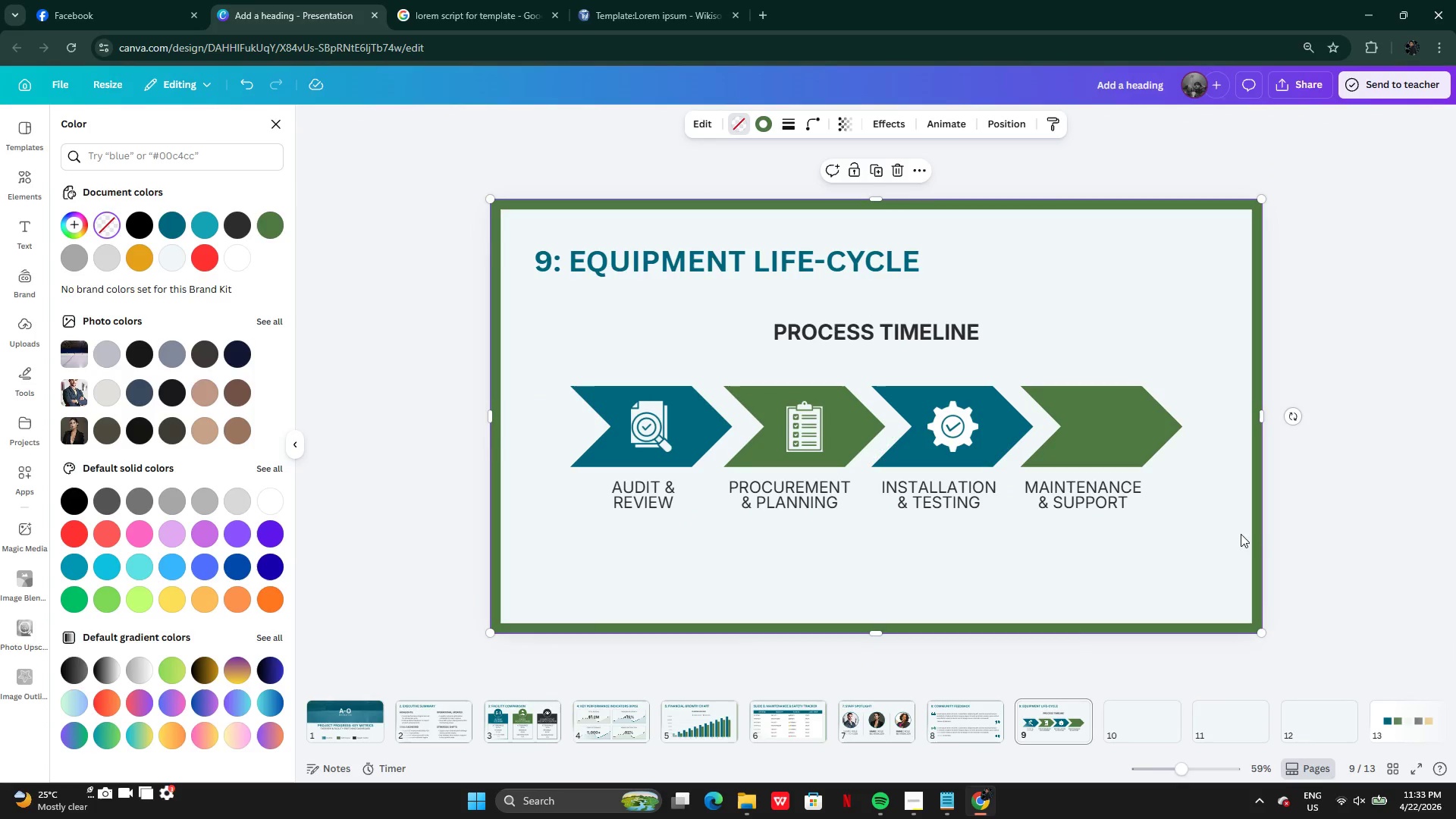 
wait(6.61)
 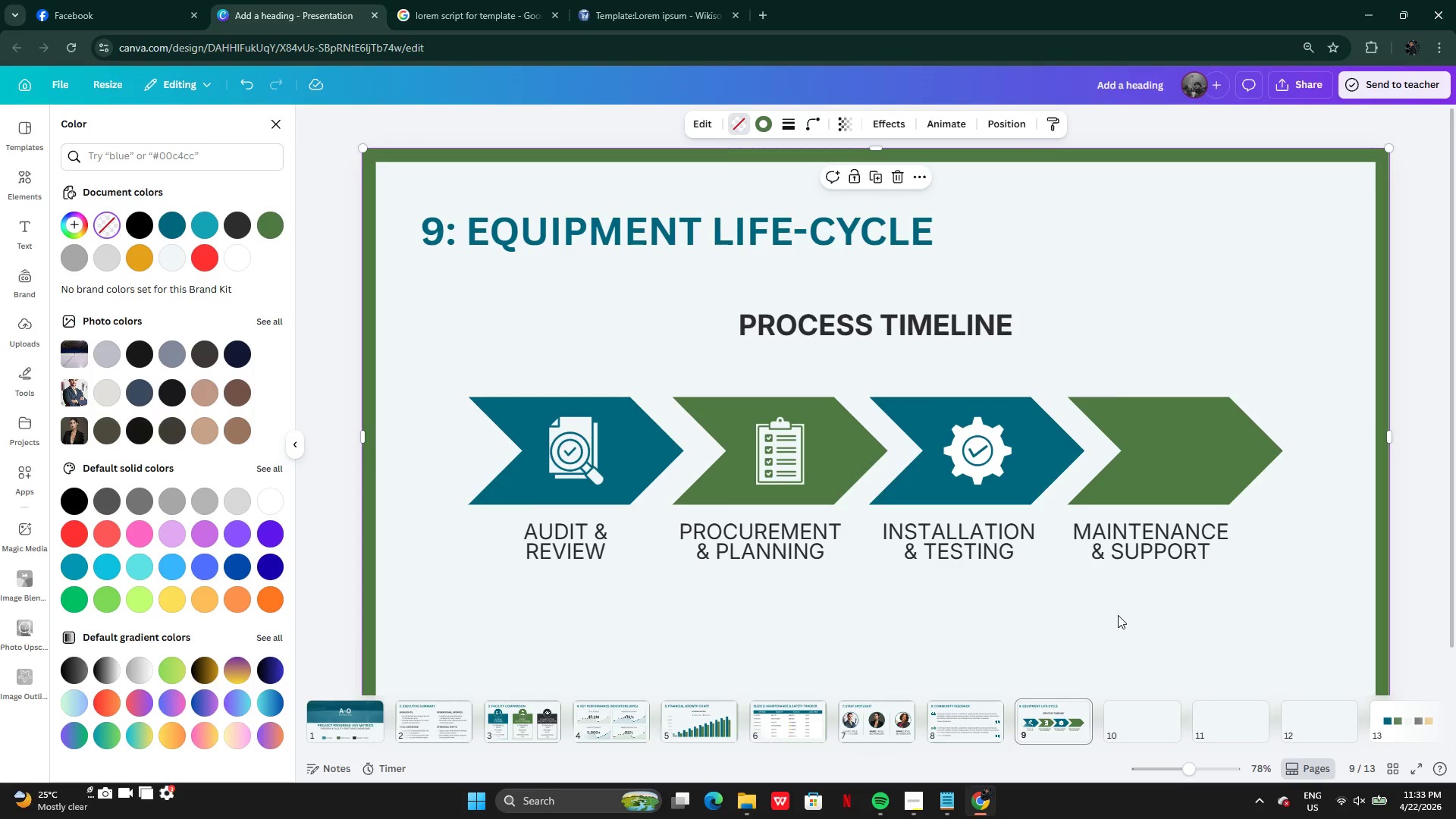 
double_click([1169, 497])
 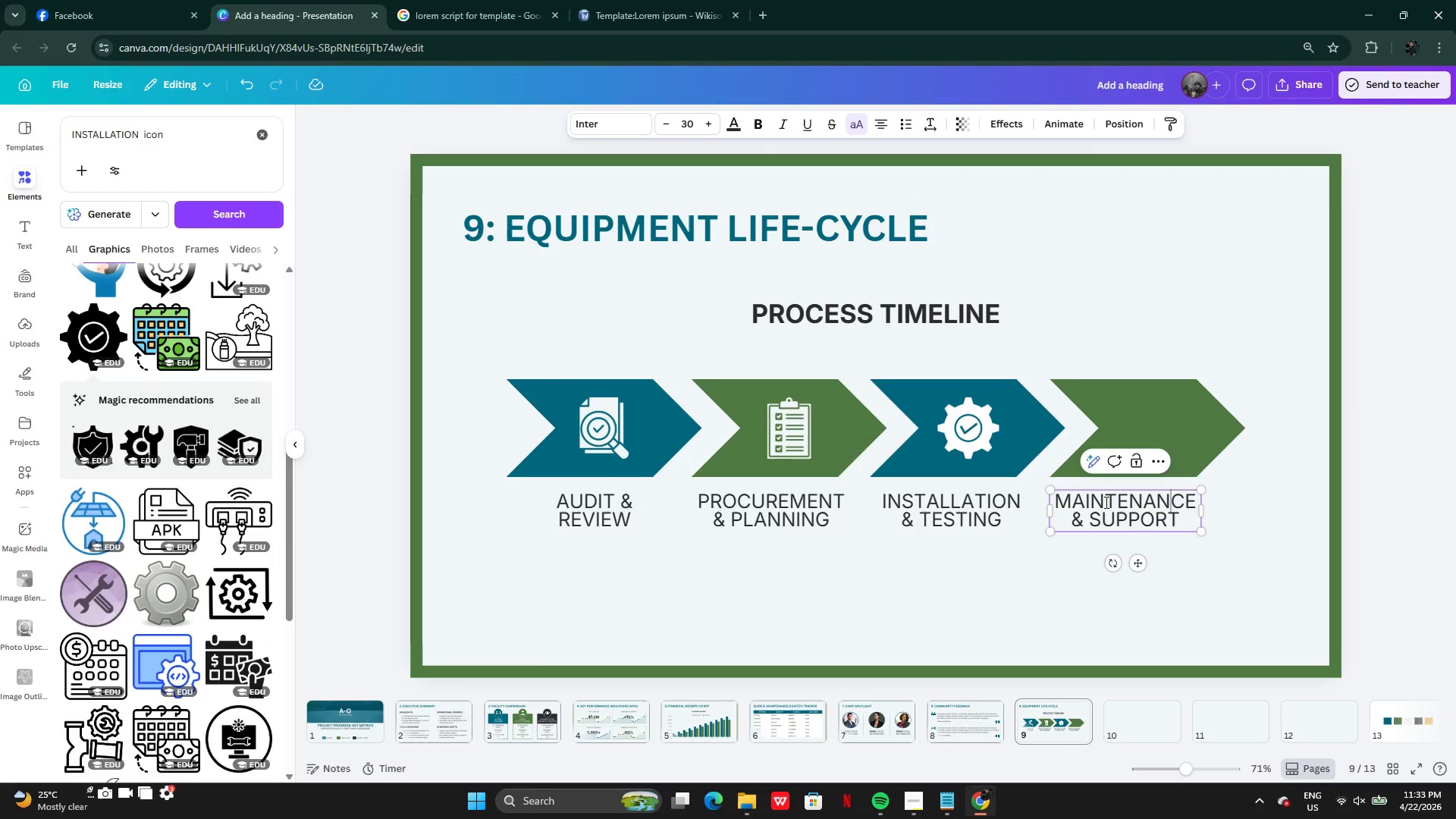 
triple_click([1105, 502])
 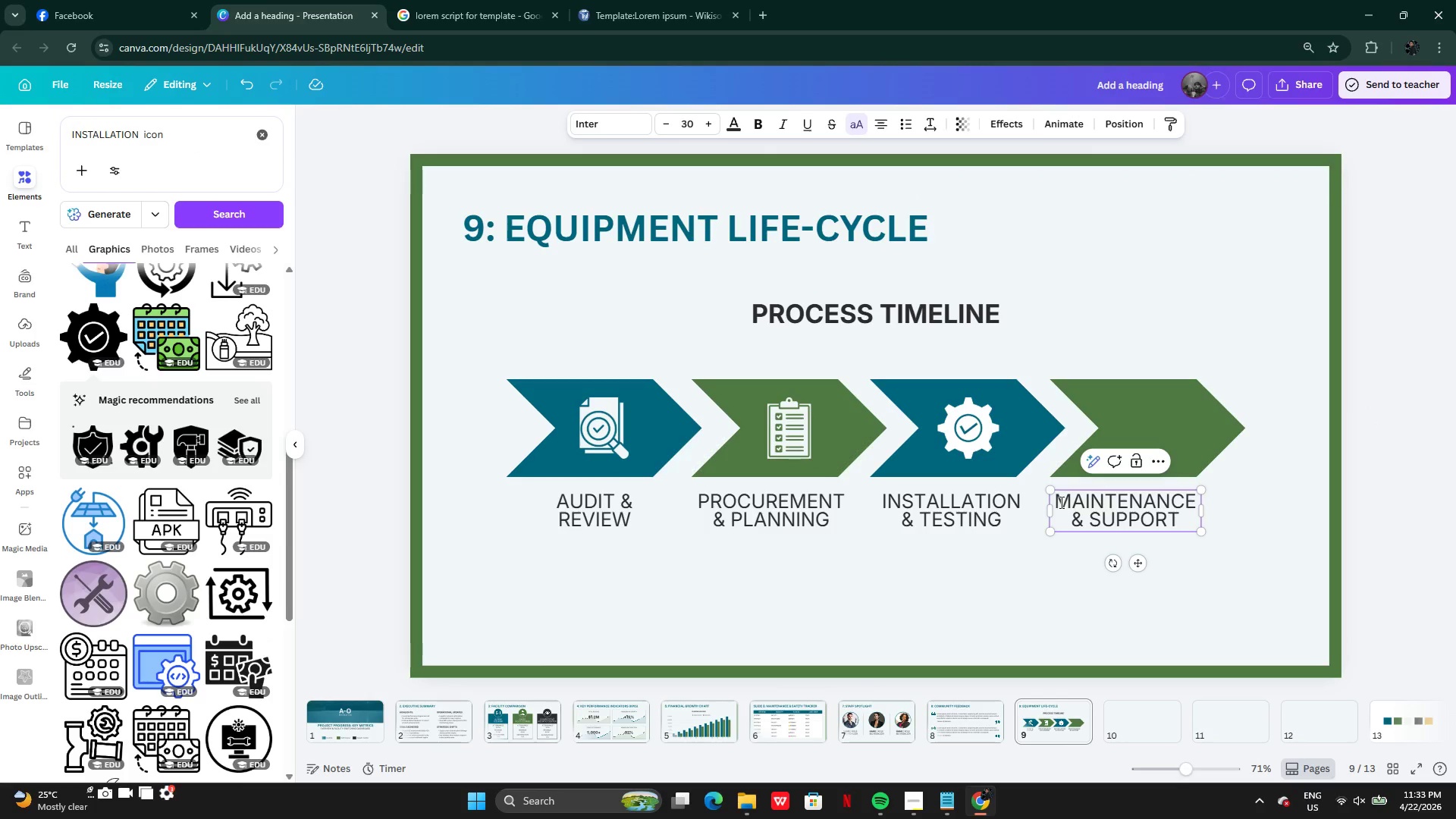 
left_click_drag(start_coordinate=[1059, 502], to_coordinate=[1194, 502])
 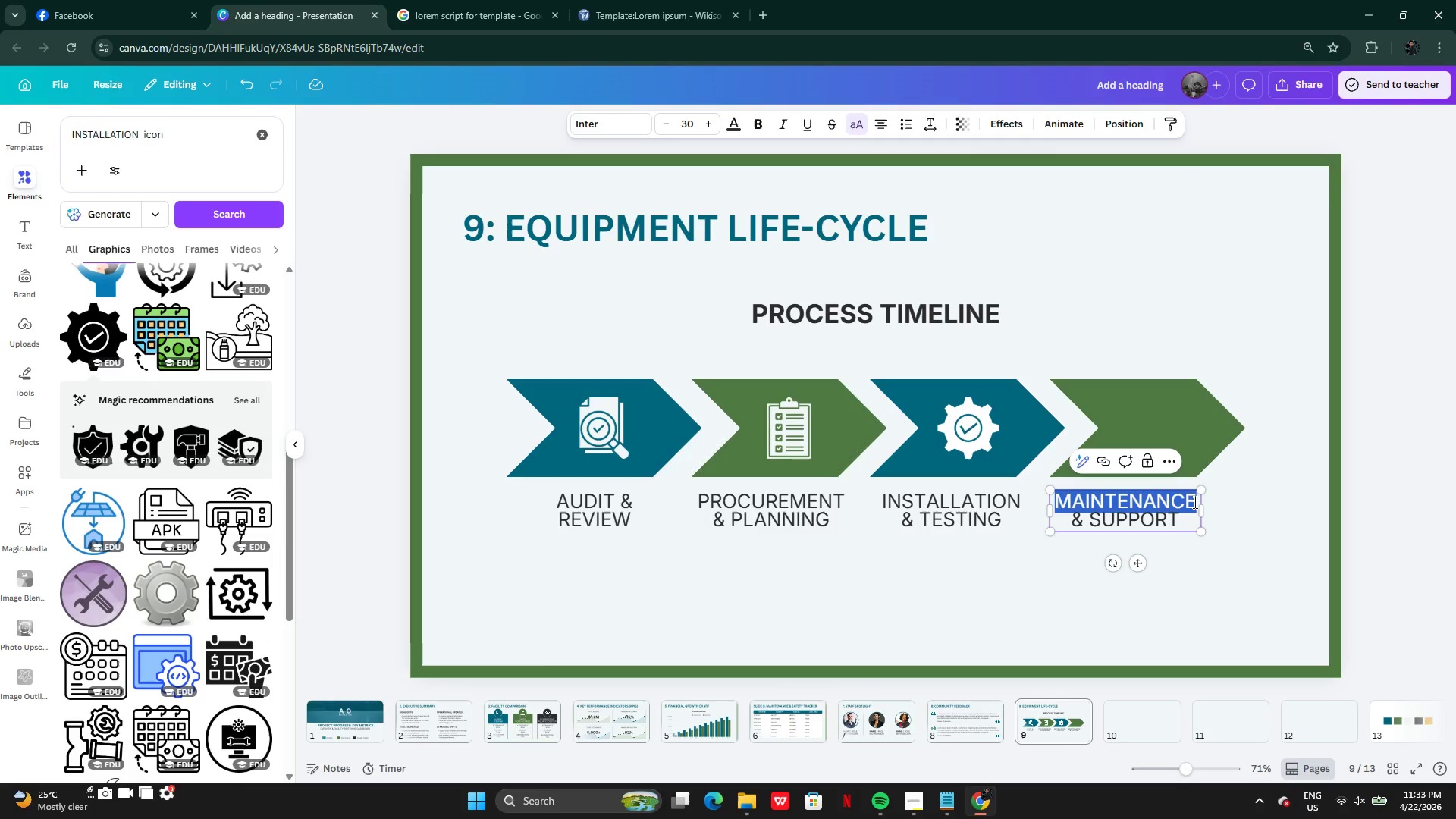 
key(Control+C)
 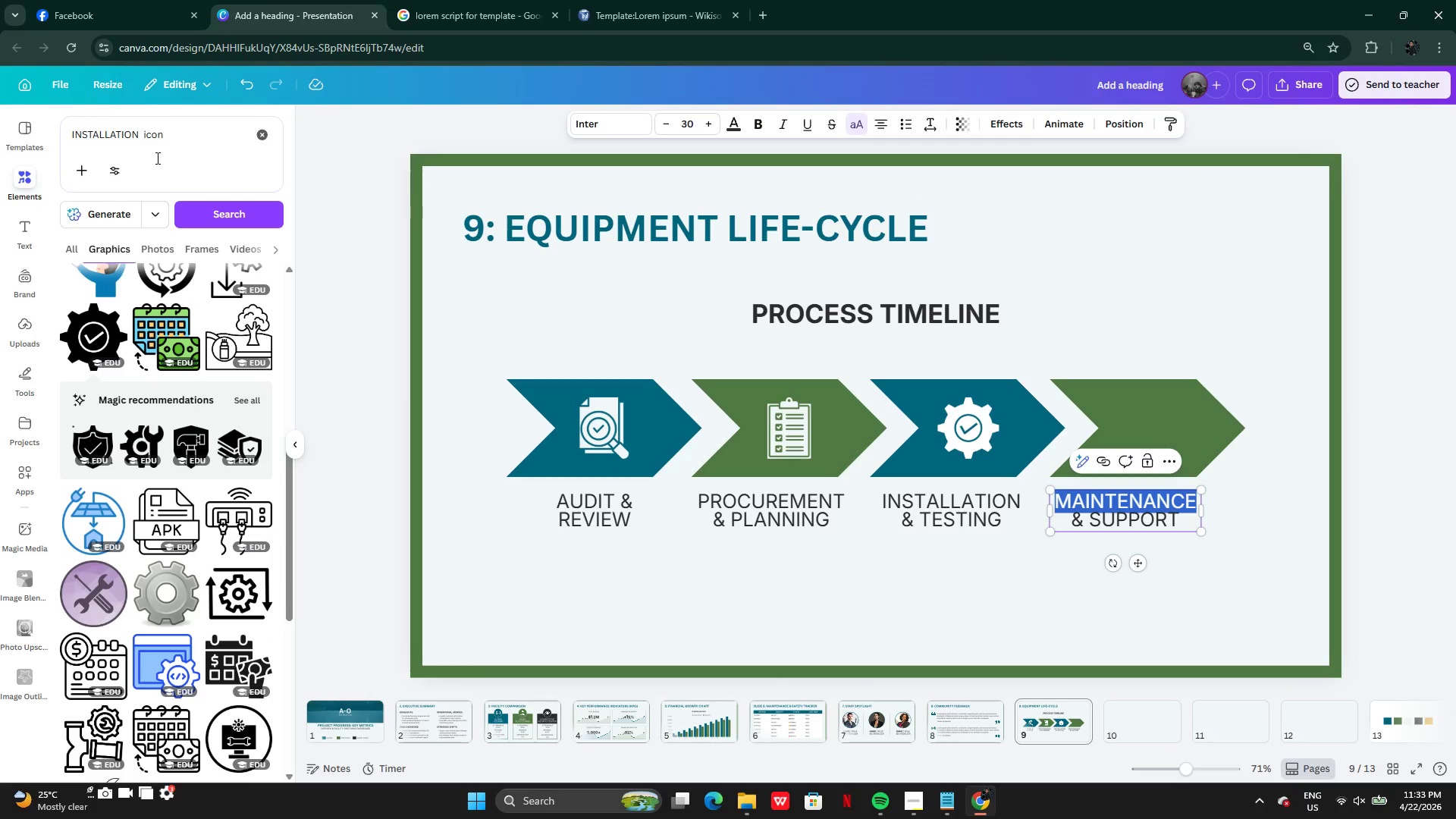 
left_click([148, 146])
 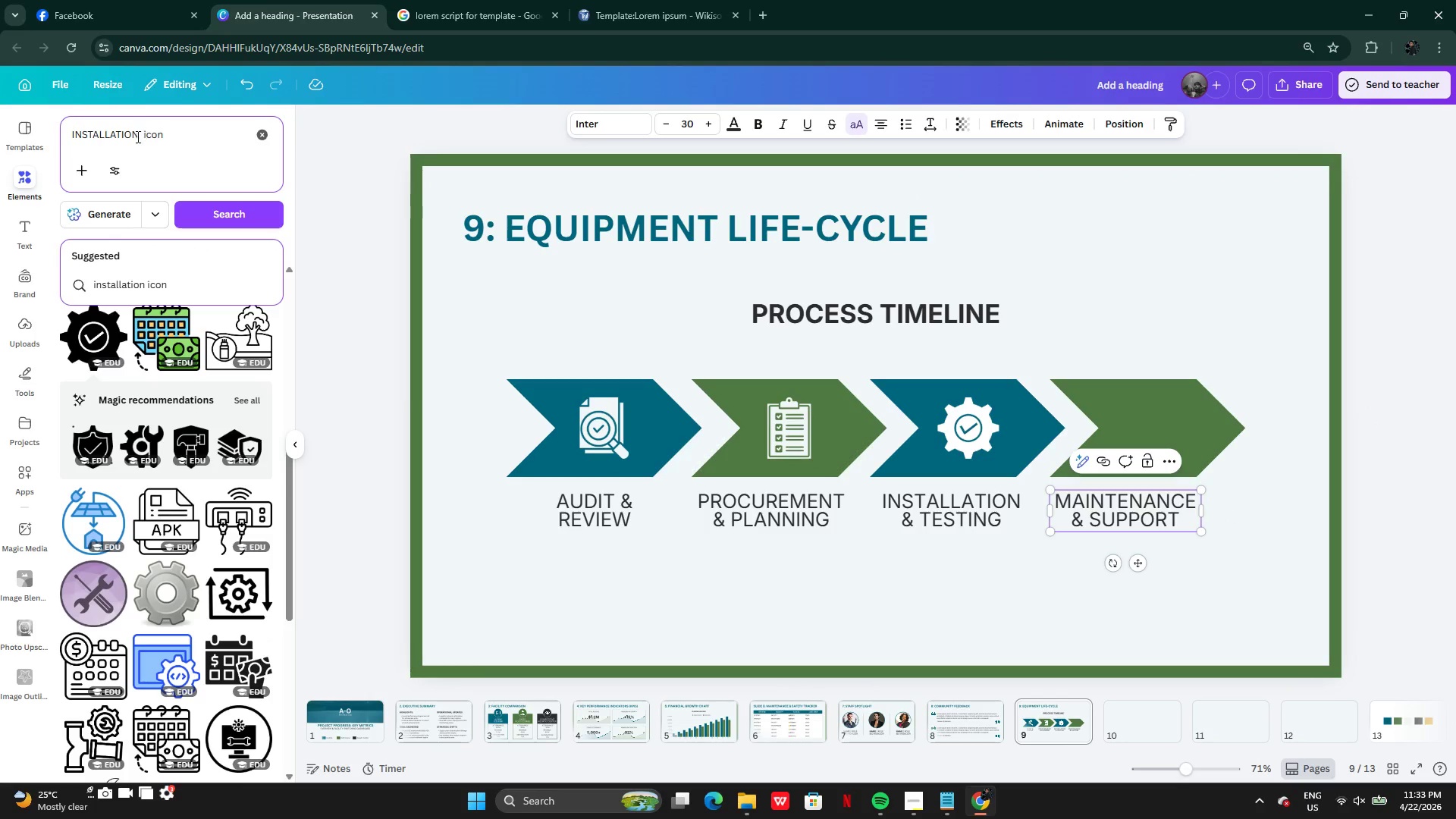 
left_click_drag(start_coordinate=[136, 136], to_coordinate=[49, 143])
 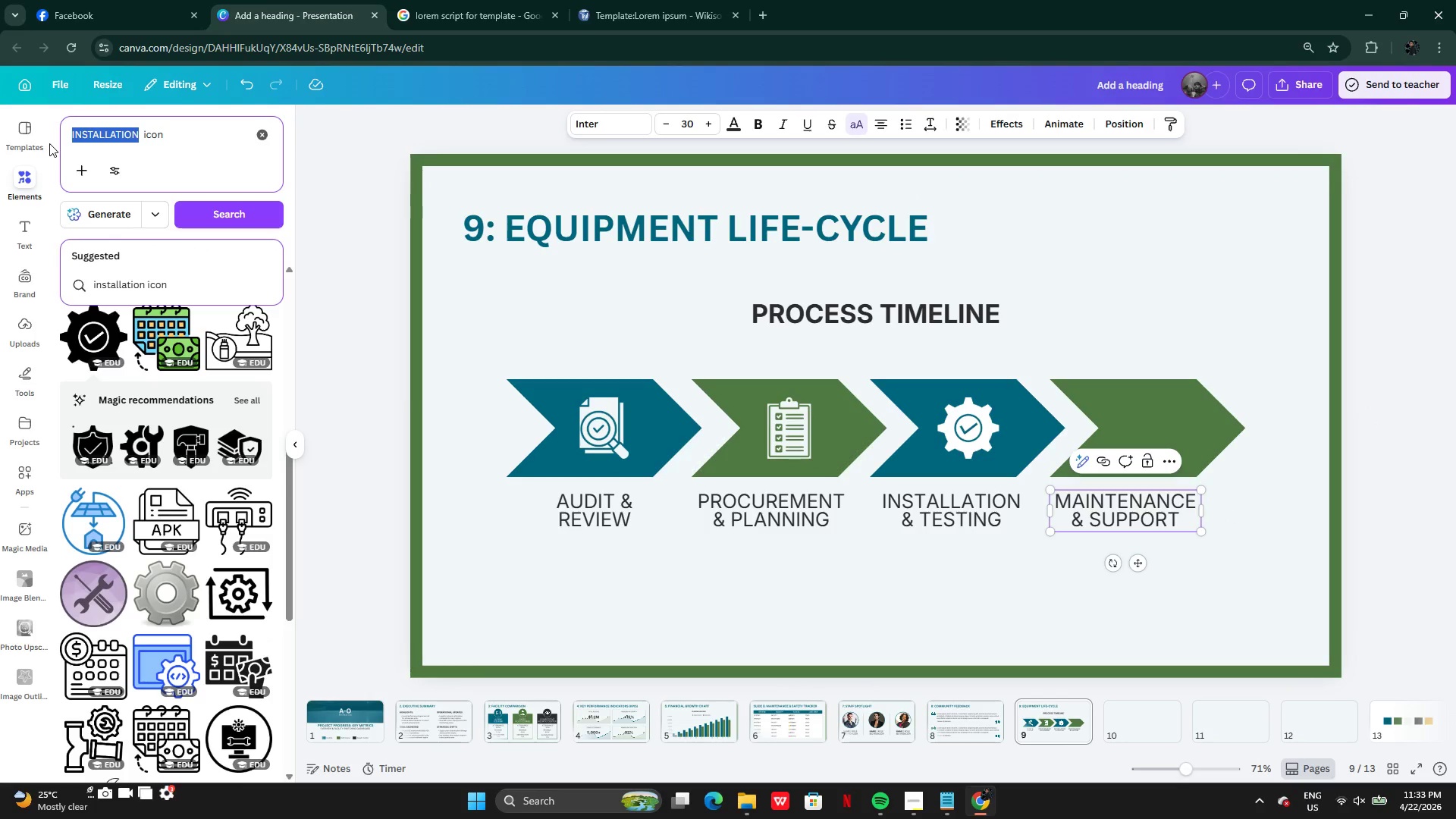 
key(Control+V)
 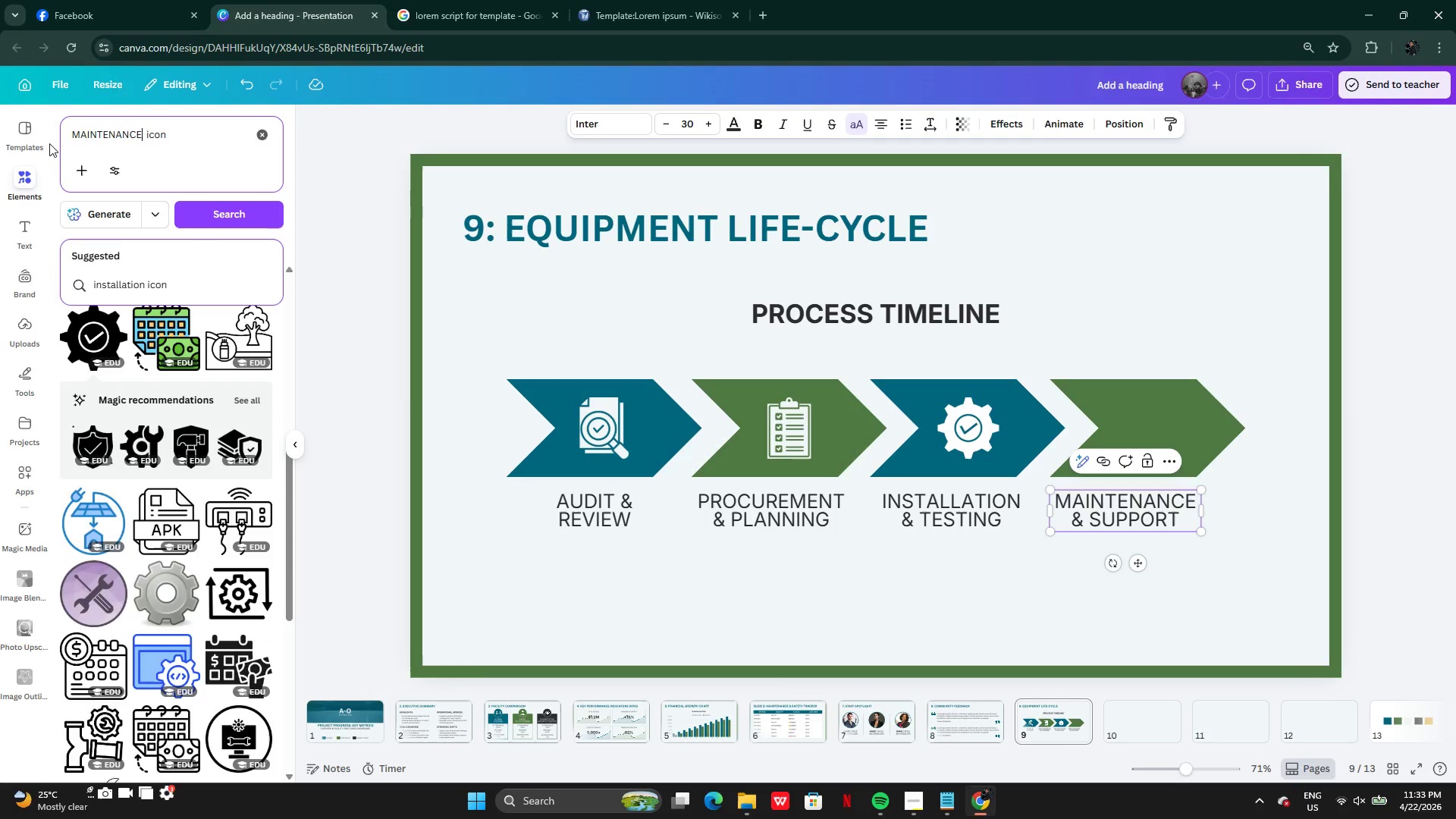 
key(Enter)
 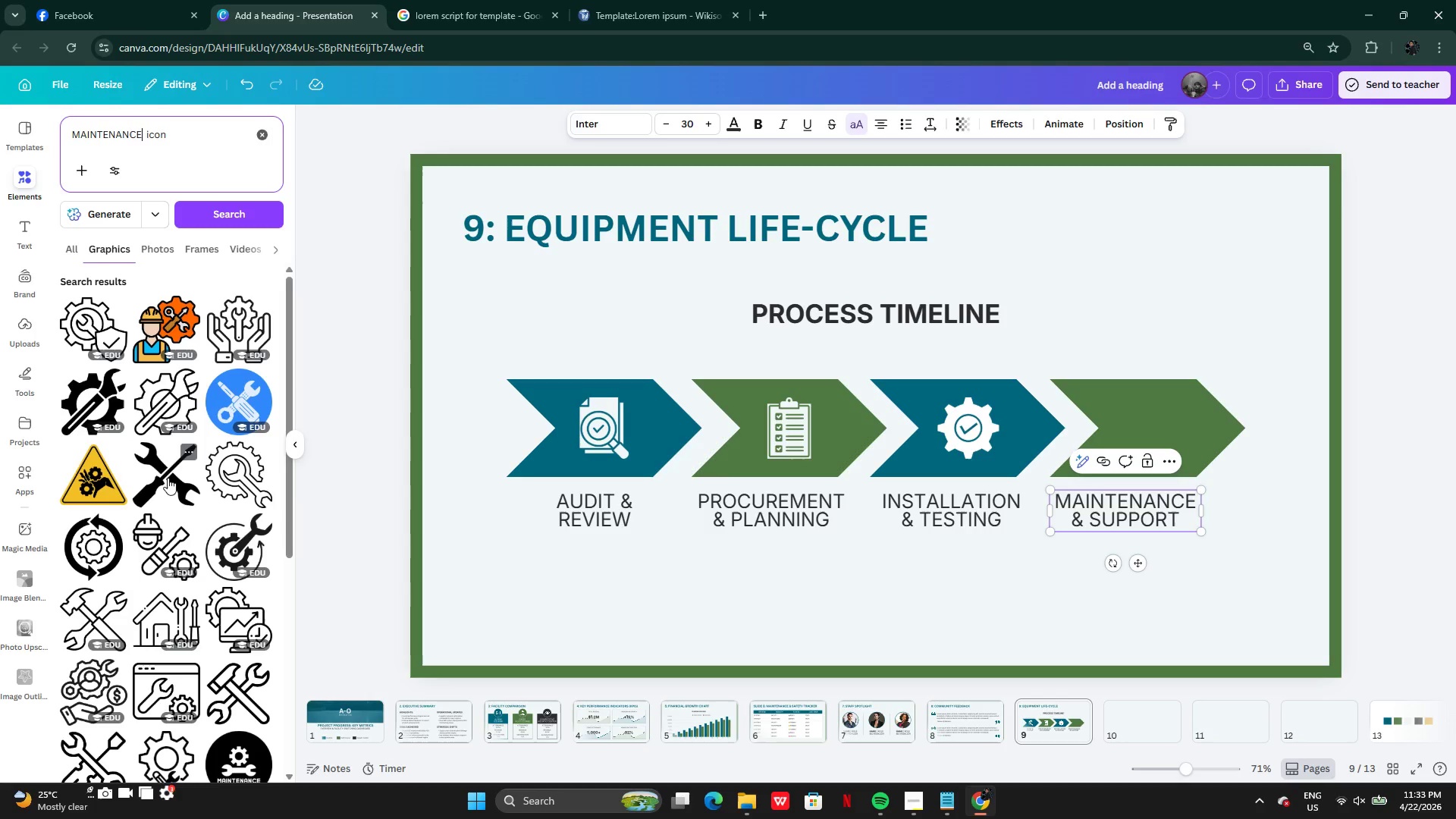 
wait(7.28)
 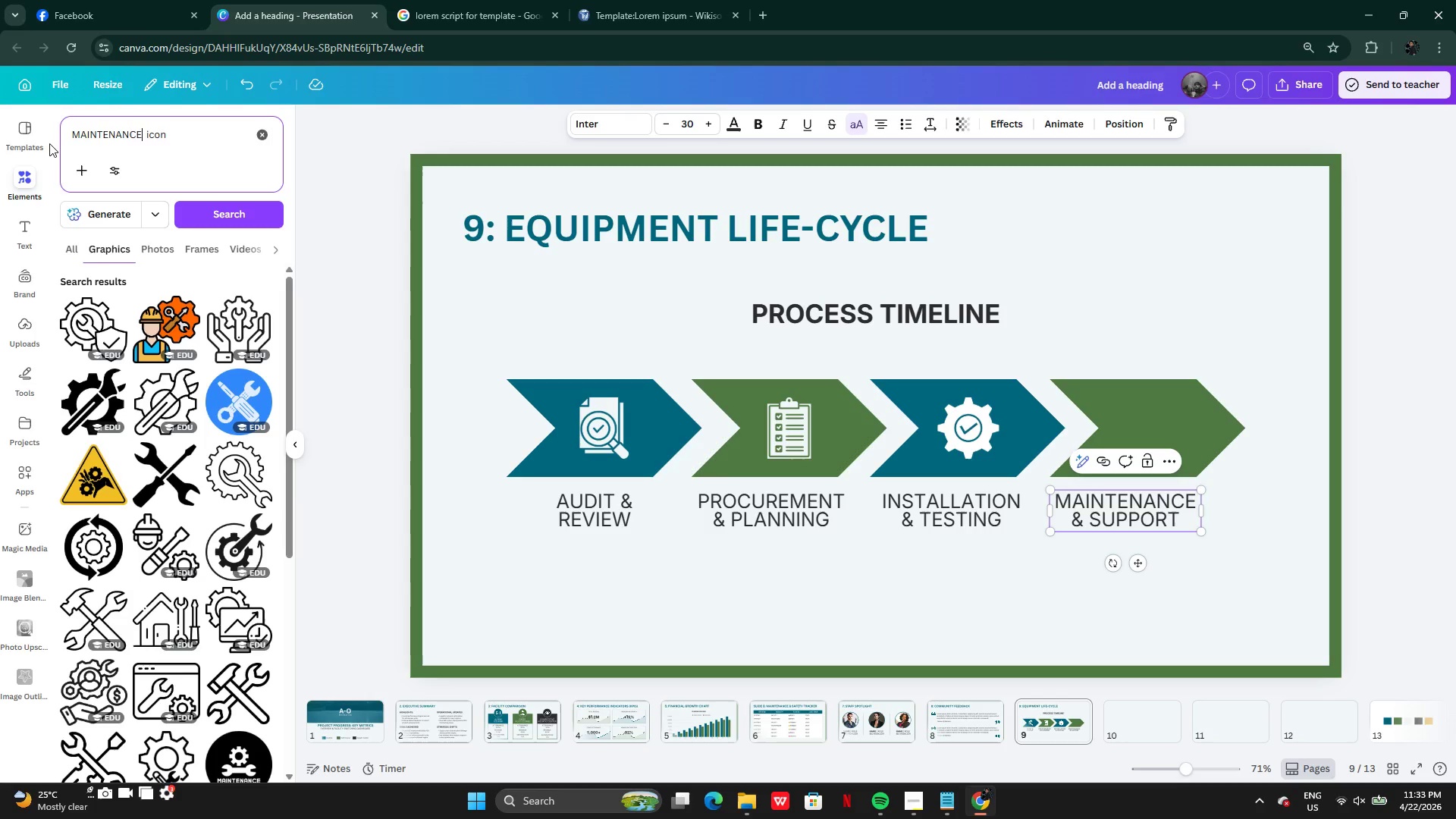 
left_click([115, 380])
 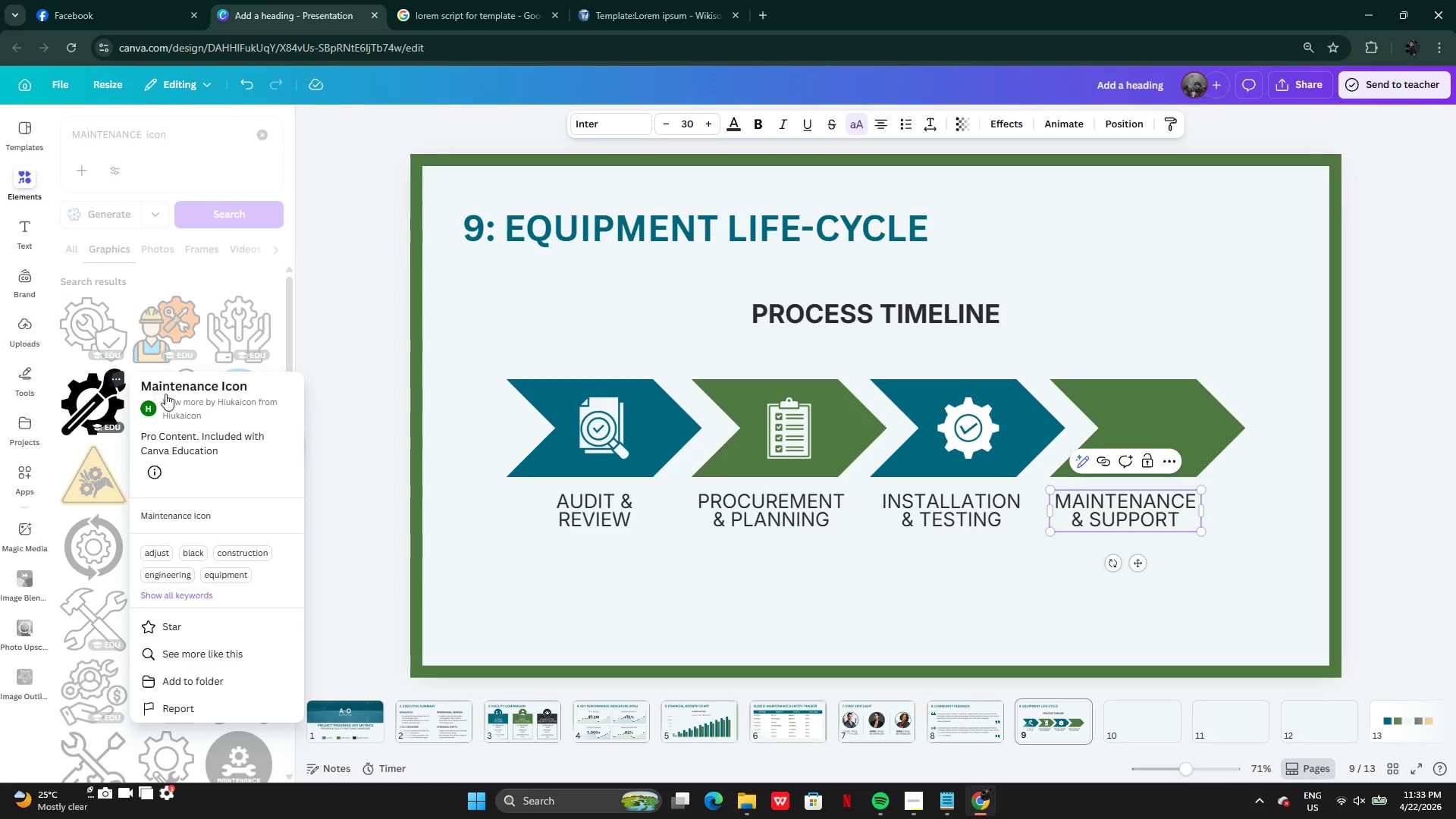 
left_click([98, 412])
 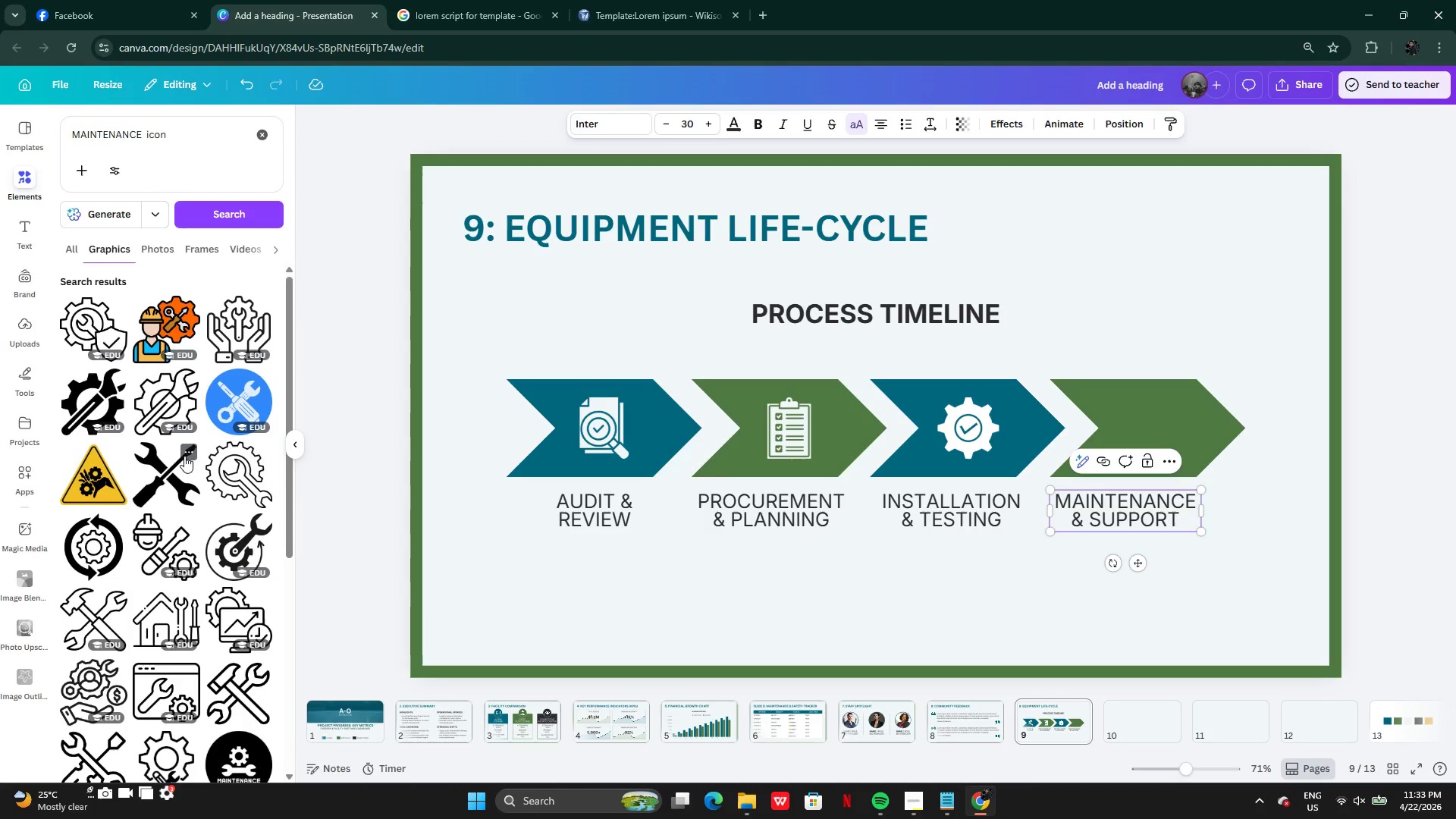 
left_click([187, 446])
 